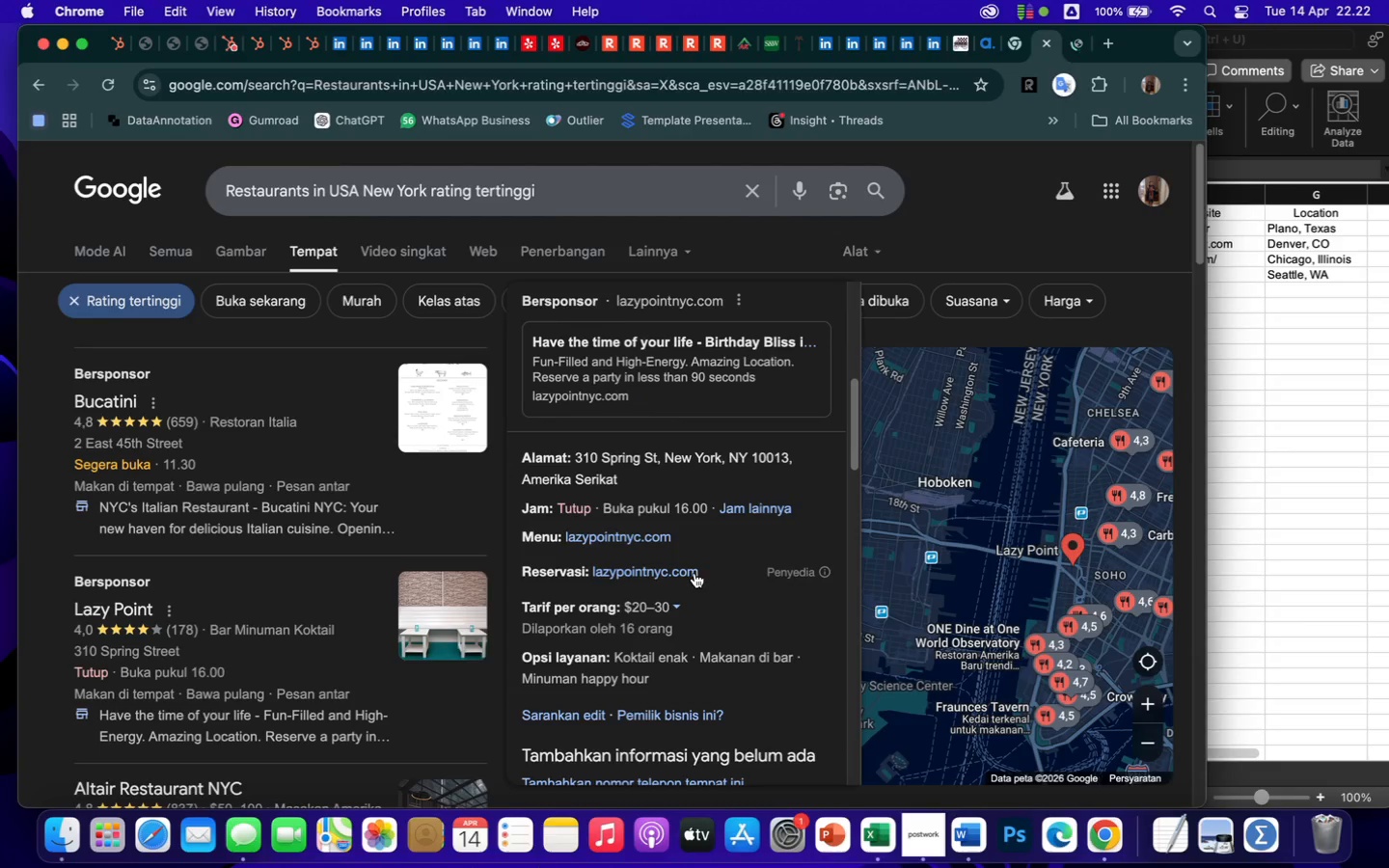 
right_click([641, 537])
 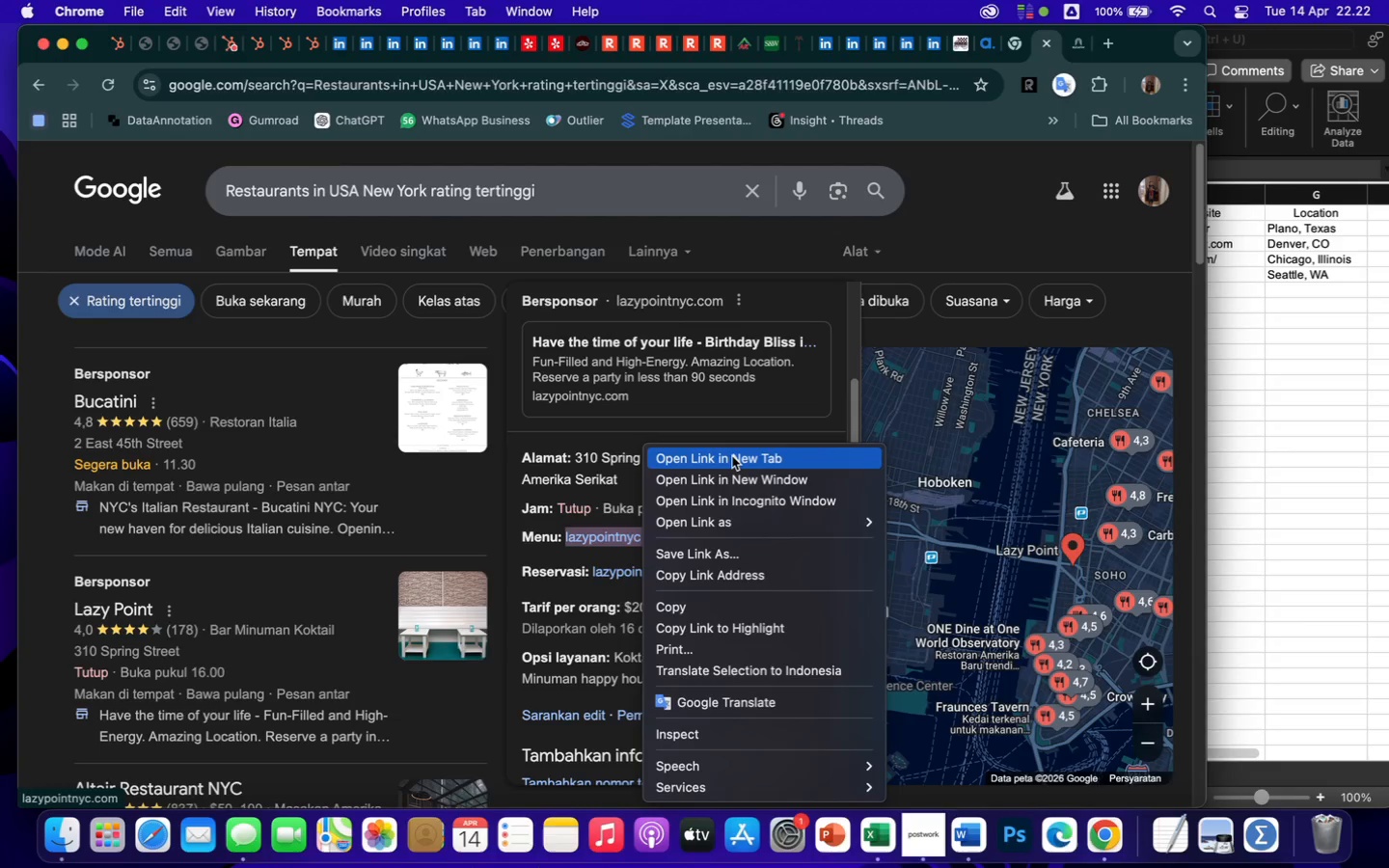 
left_click([732, 456])
 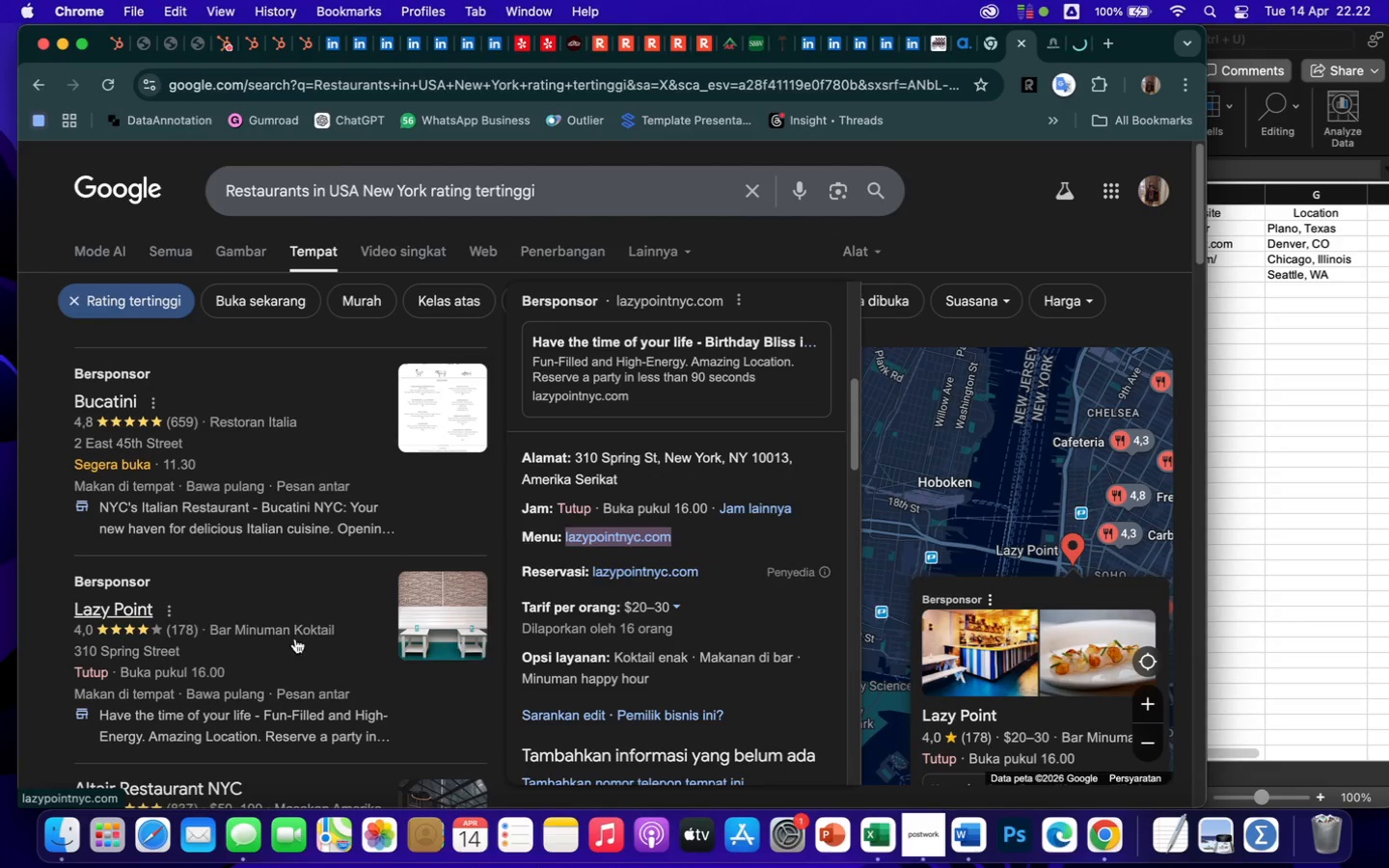 
scroll: coordinate [199, 629], scroll_direction: down, amount: 38.0
 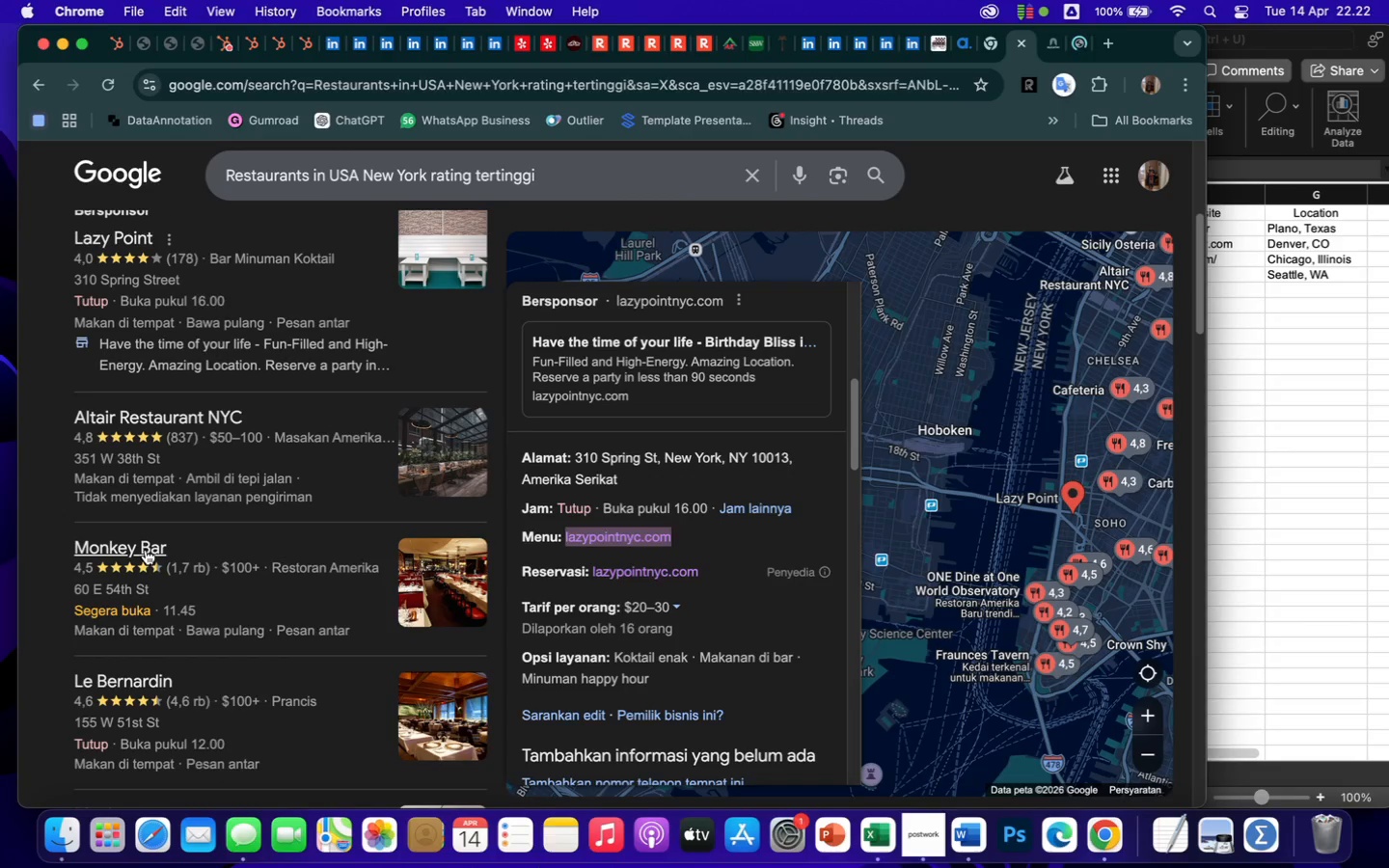 
left_click([146, 550])
 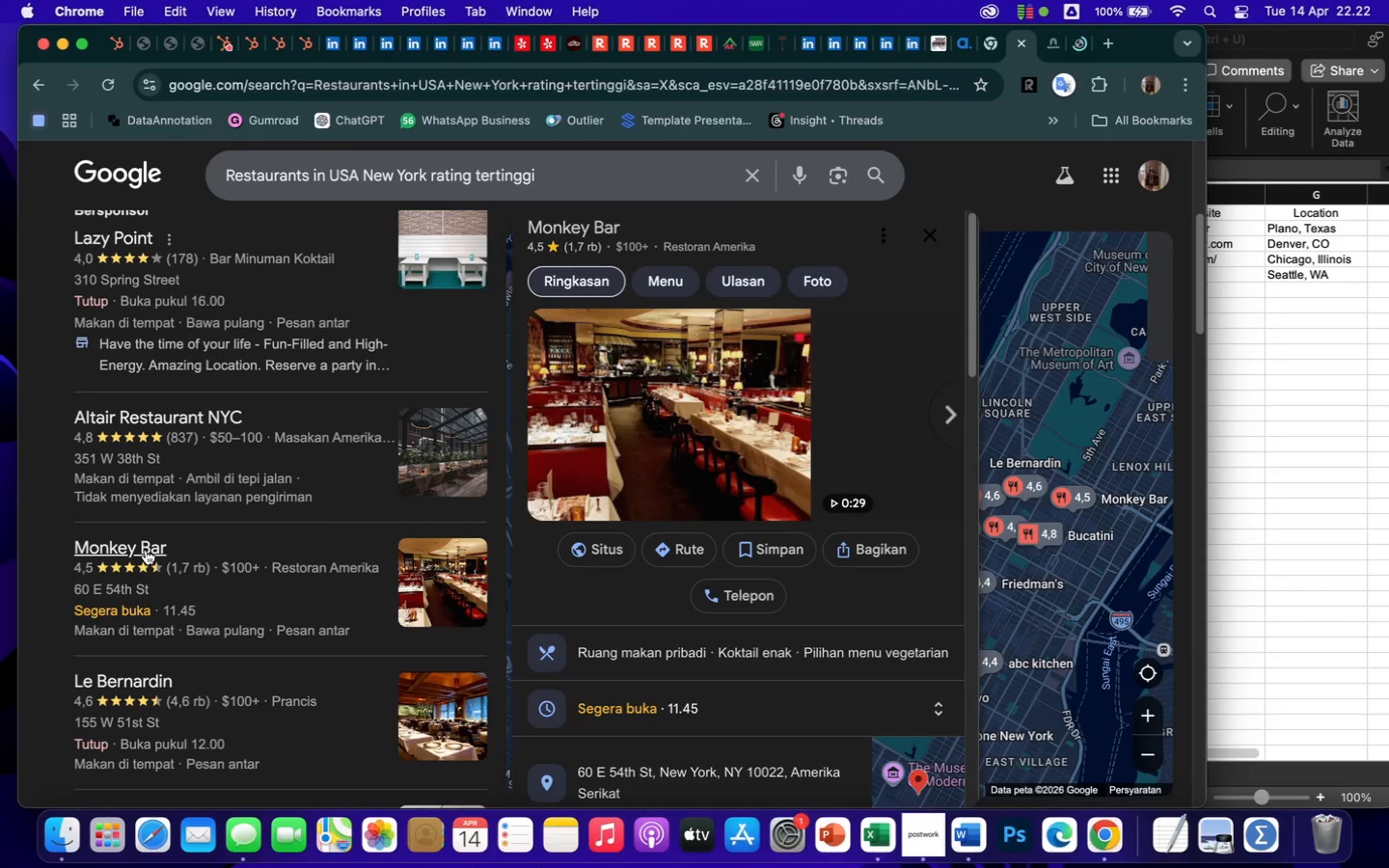 
scroll: coordinate [726, 705], scroll_direction: down, amount: 40.0
 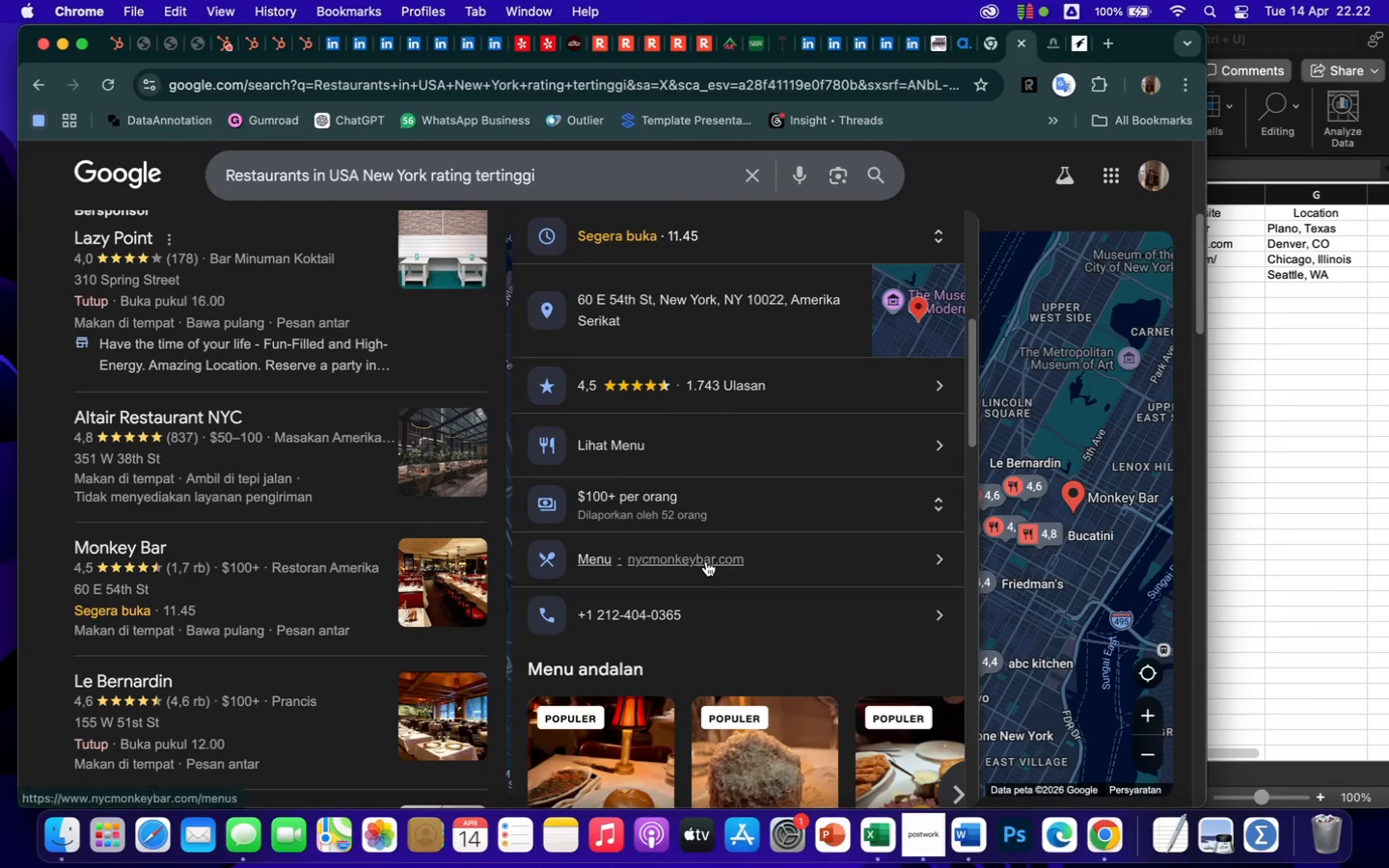 
right_click([706, 561])
 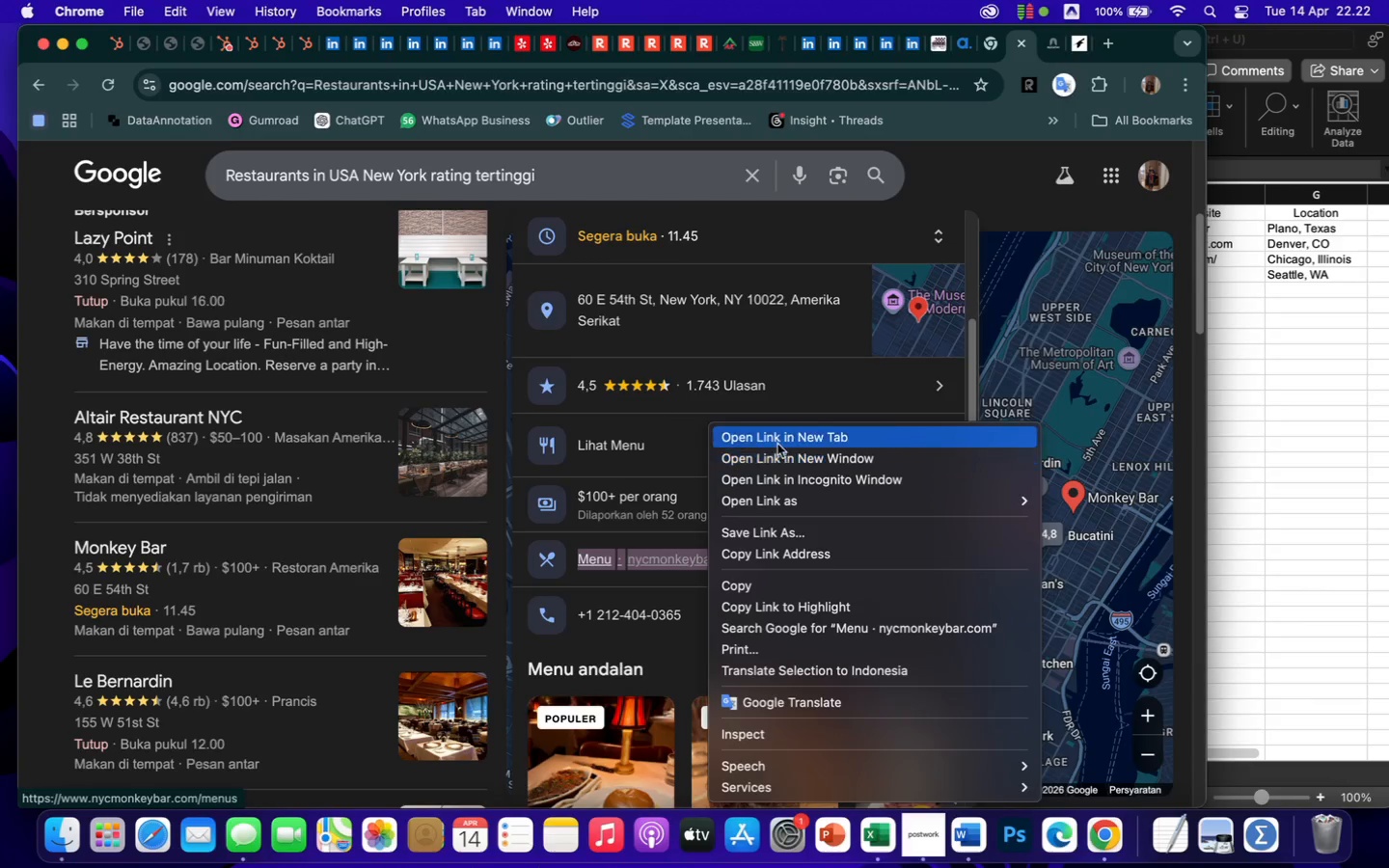 
left_click([776, 437])
 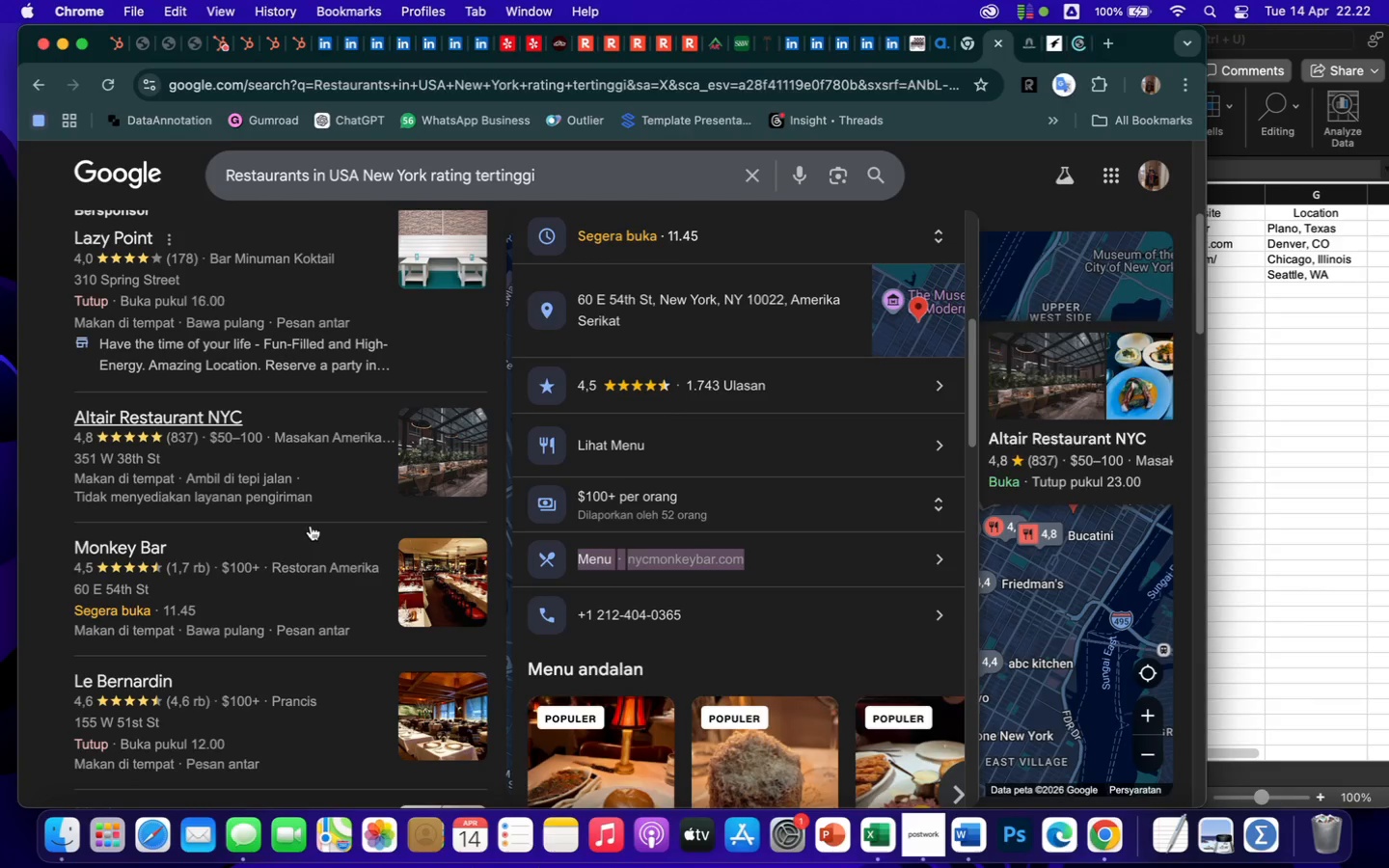 
scroll: coordinate [226, 631], scroll_direction: down, amount: 25.0
 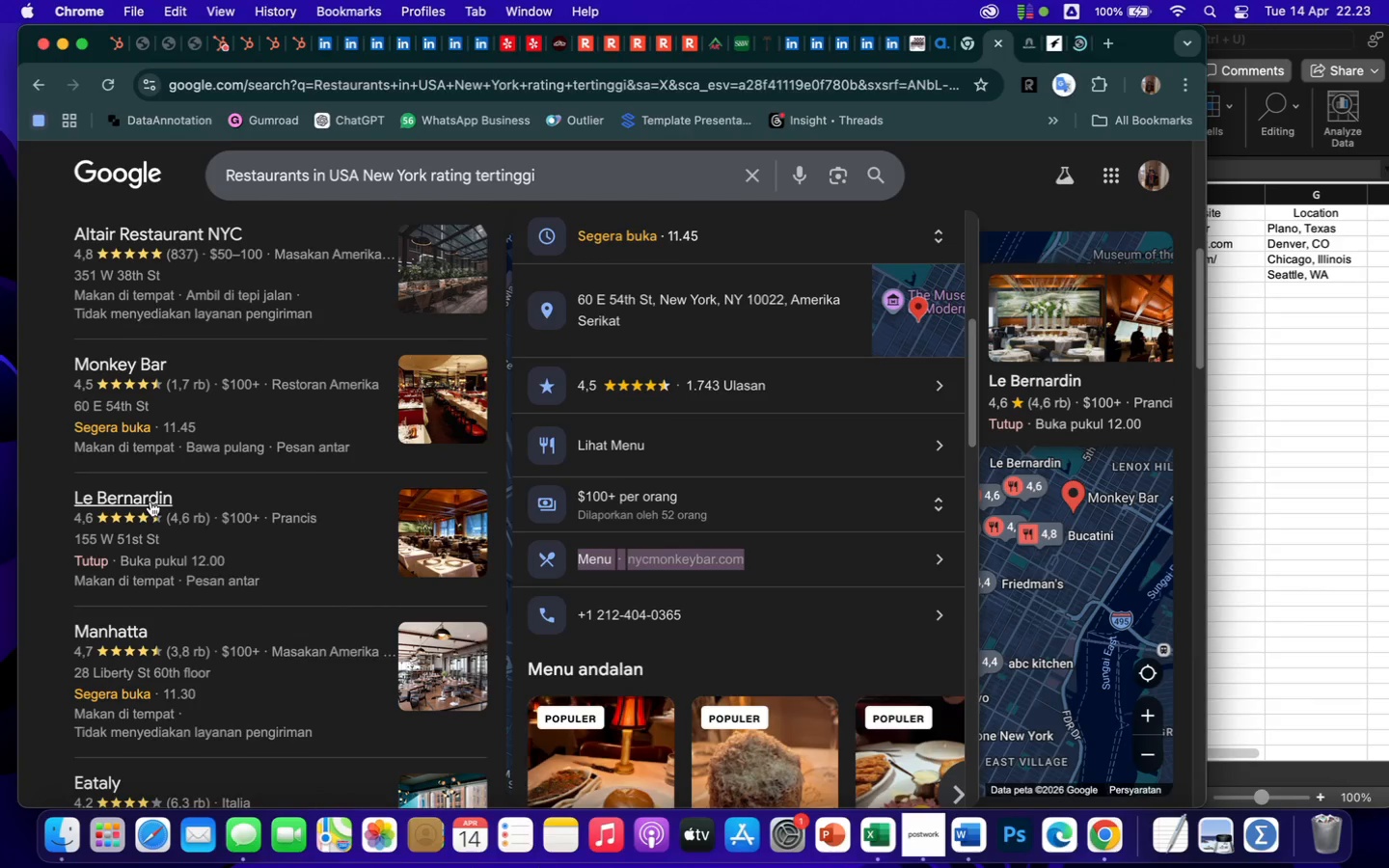 
left_click([150, 502])
 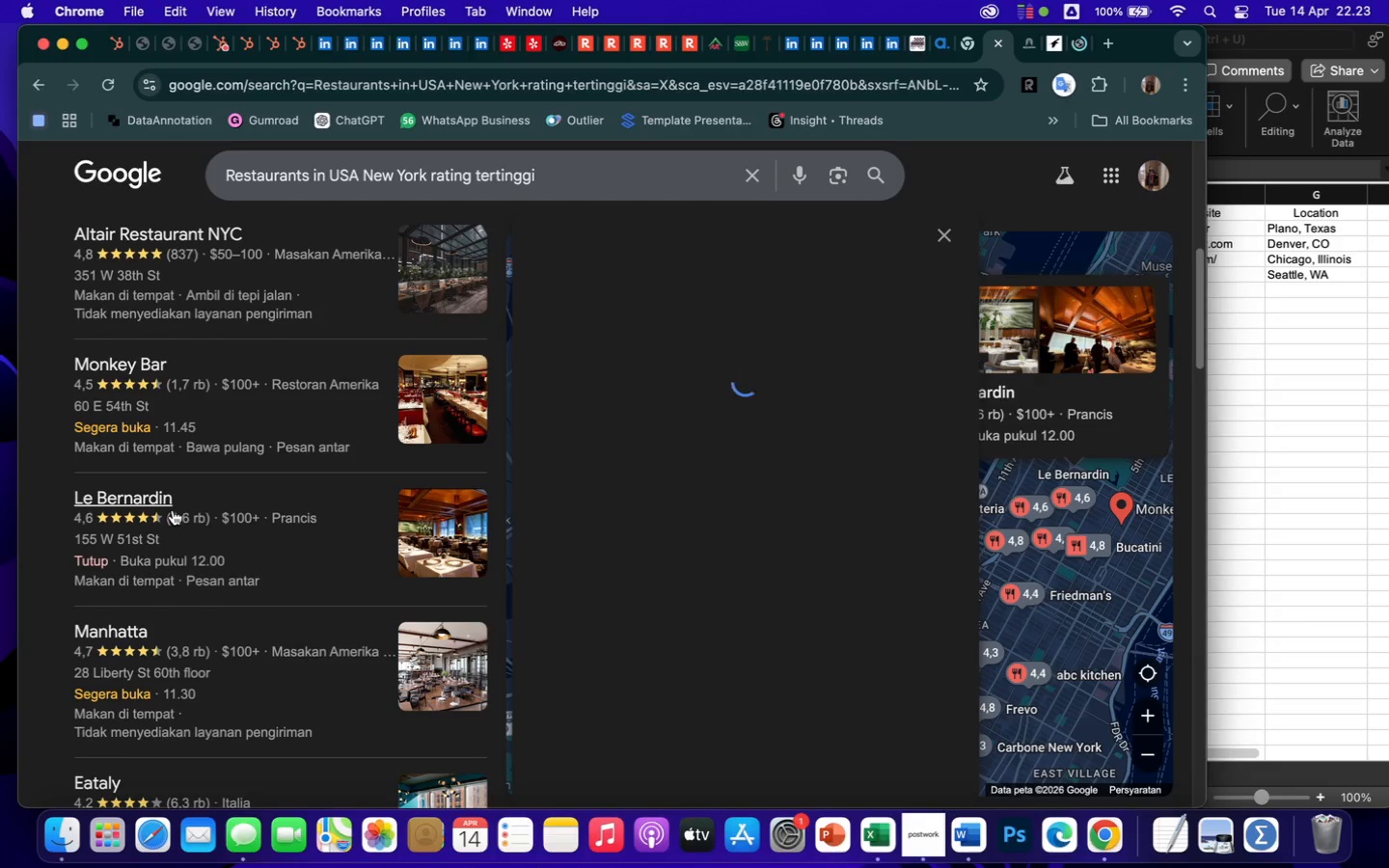 
wait(11.61)
 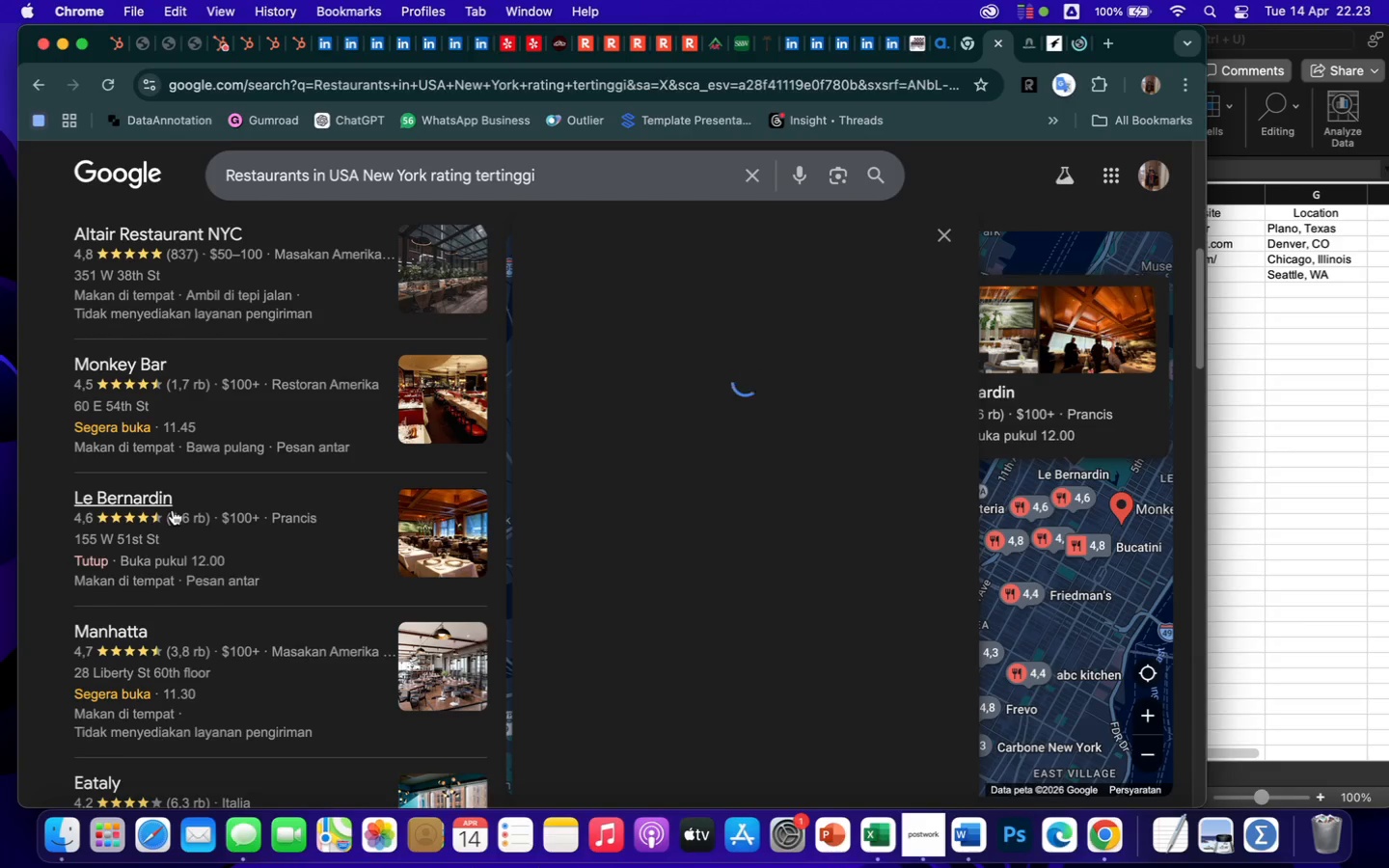 
left_click([790, 52])
 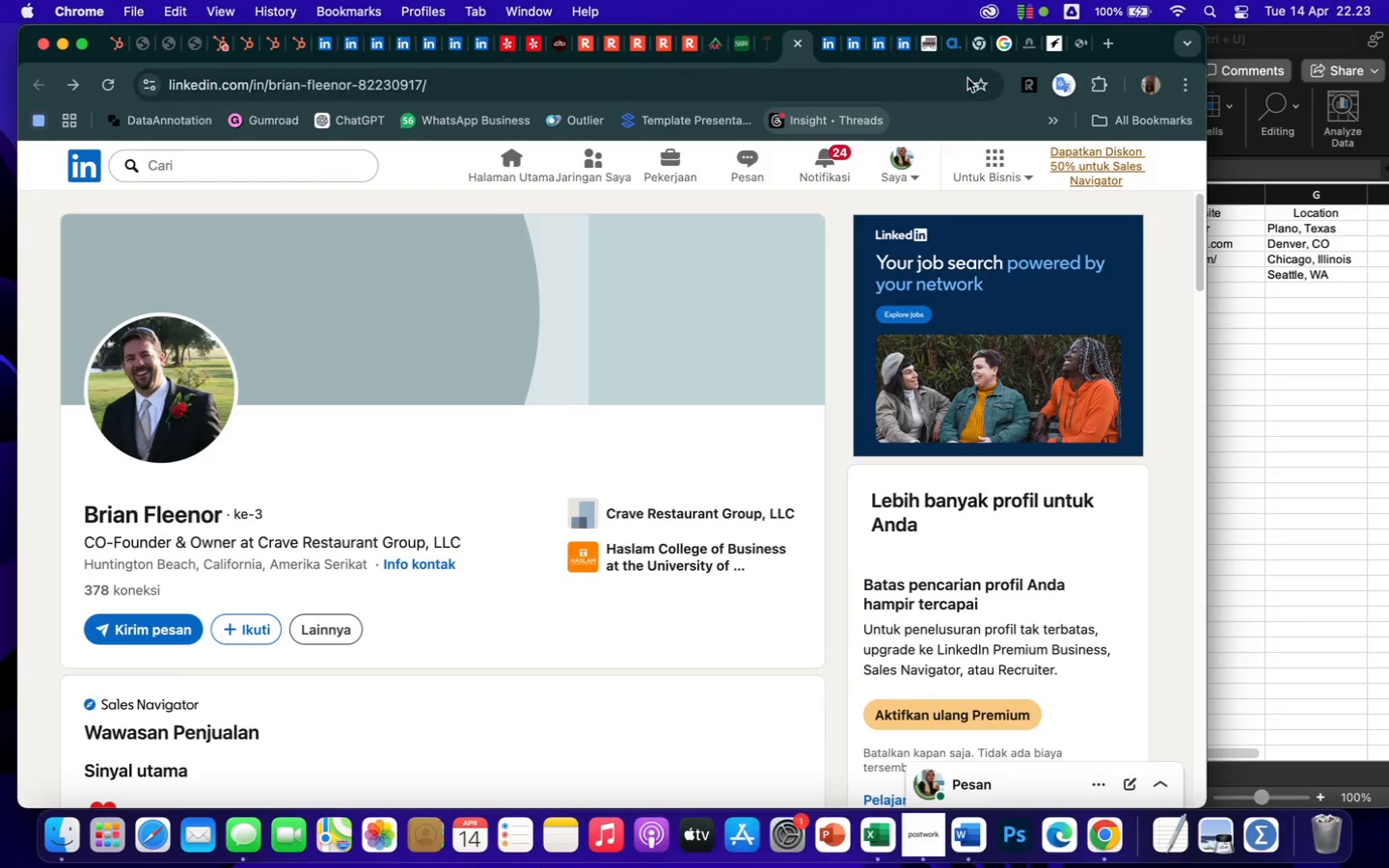 
wait(6.32)
 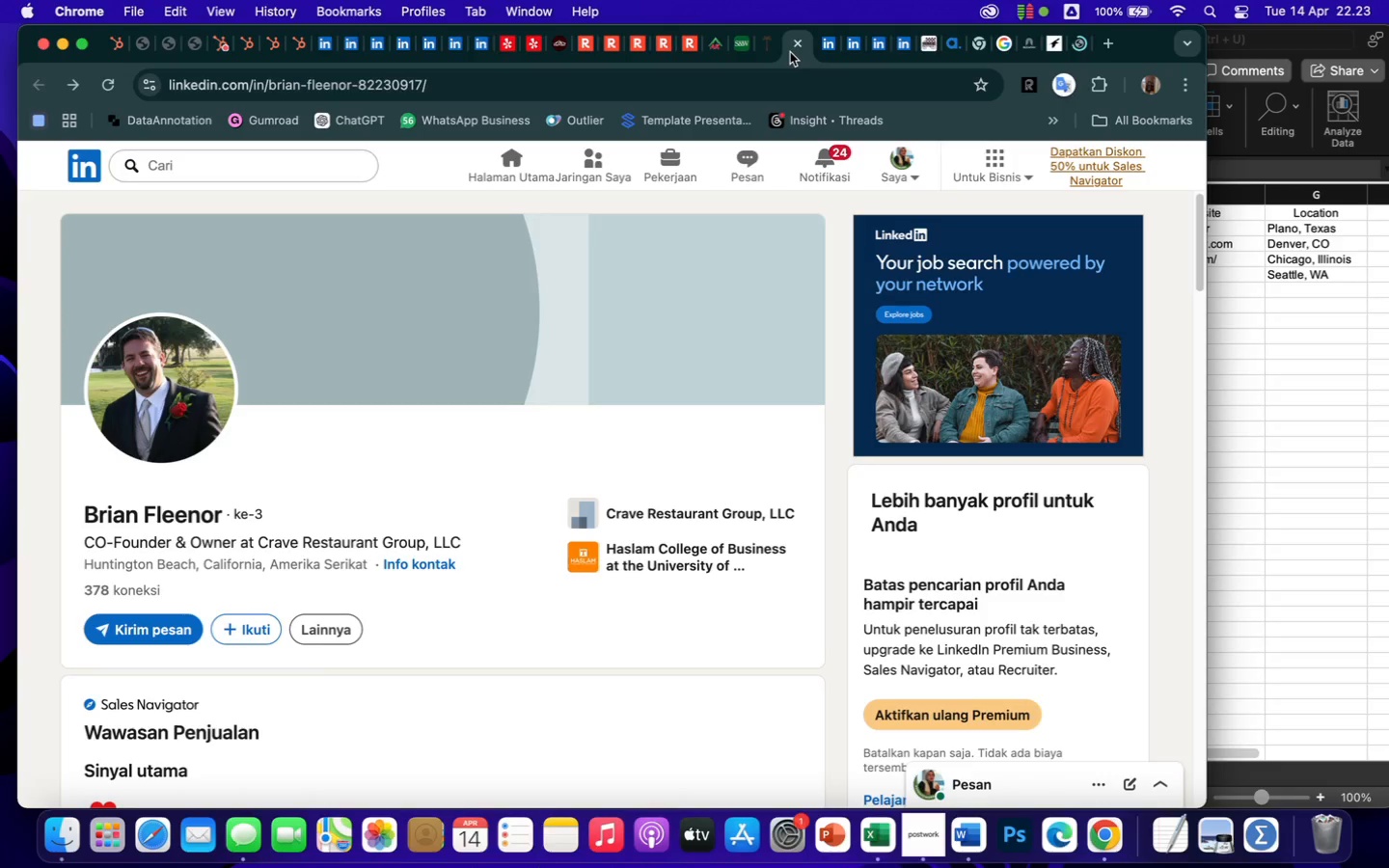 
left_click([1028, 46])
 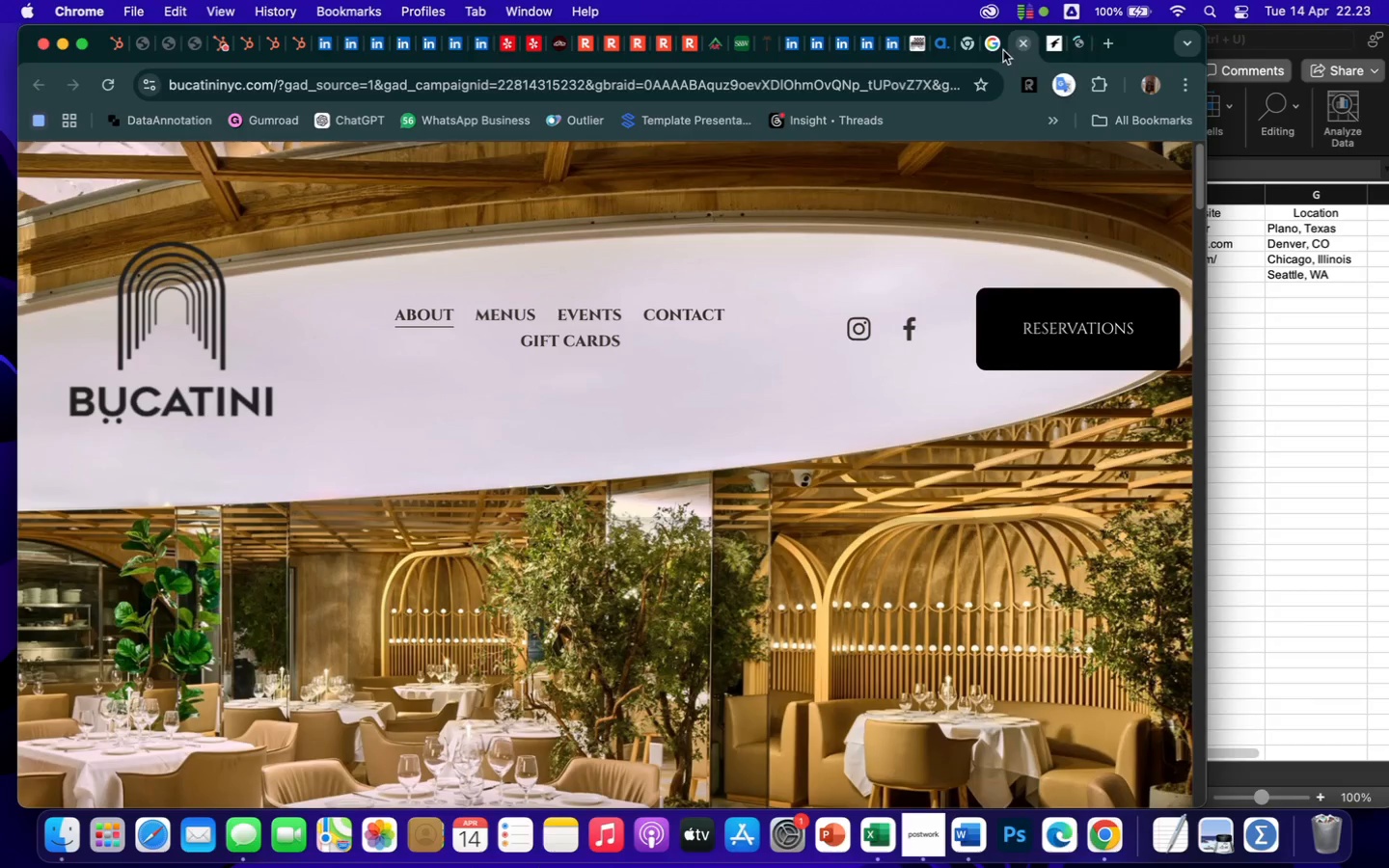 
left_click([967, 52])
 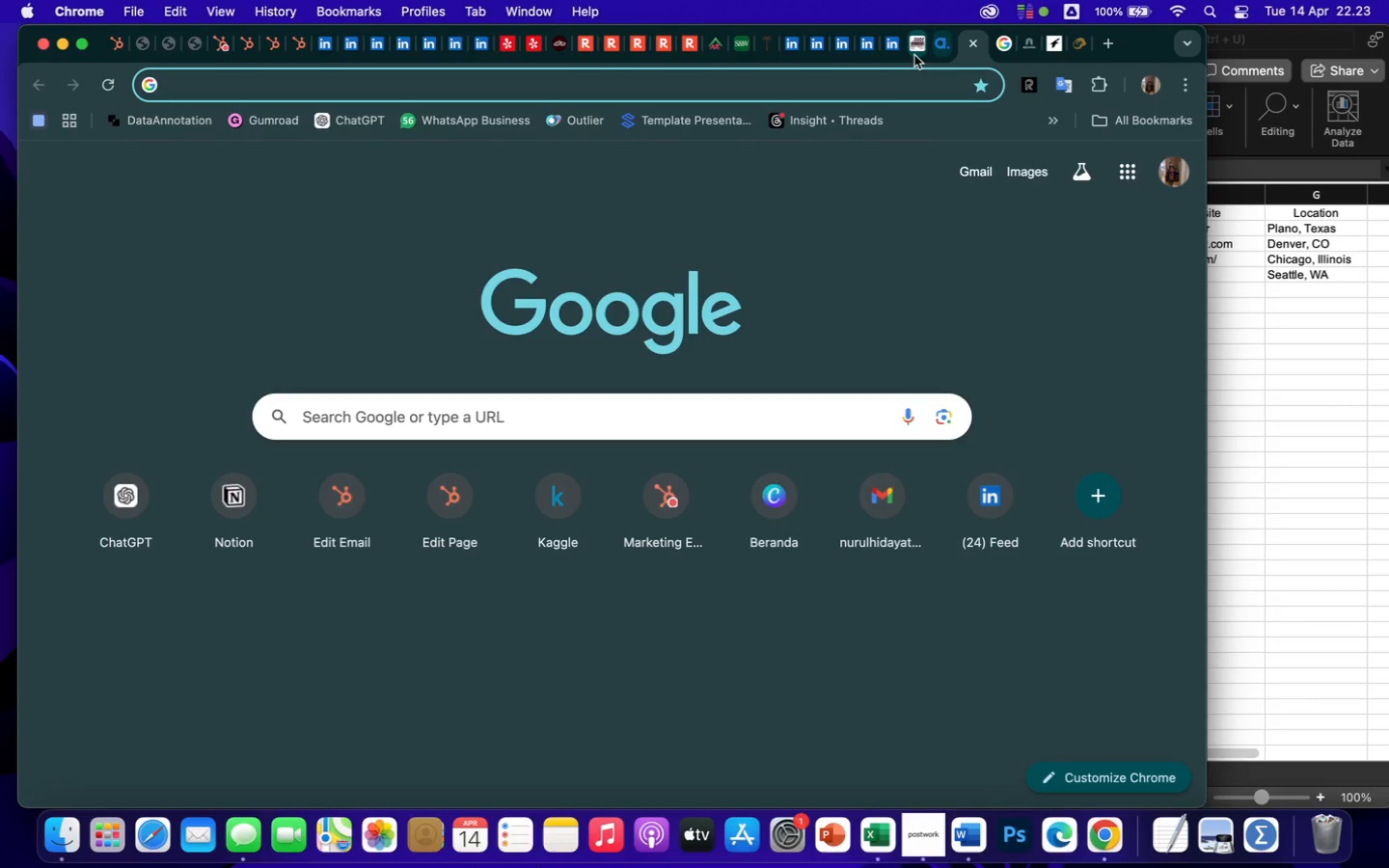 
left_click([911, 55])
 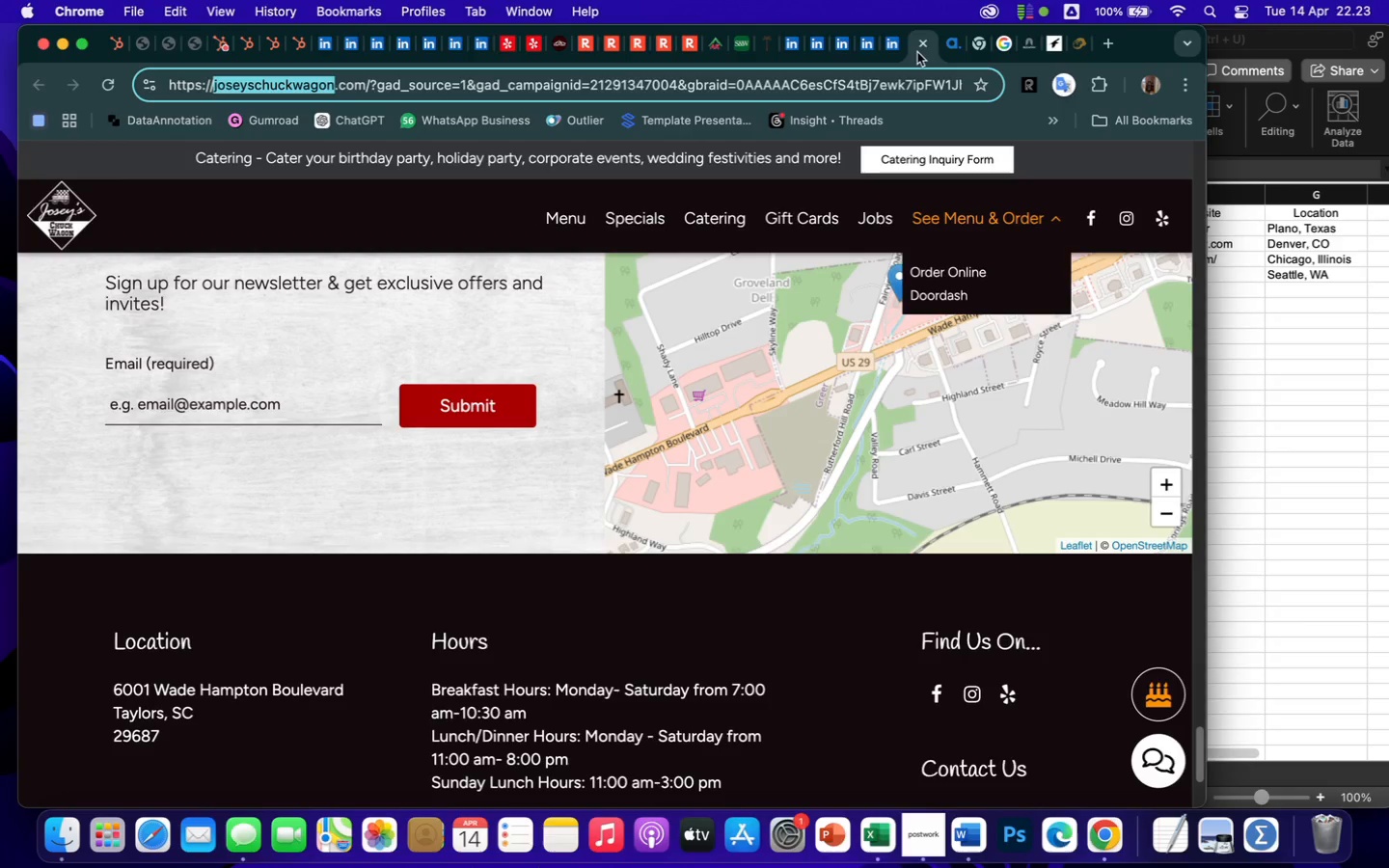 
left_click([925, 39])
 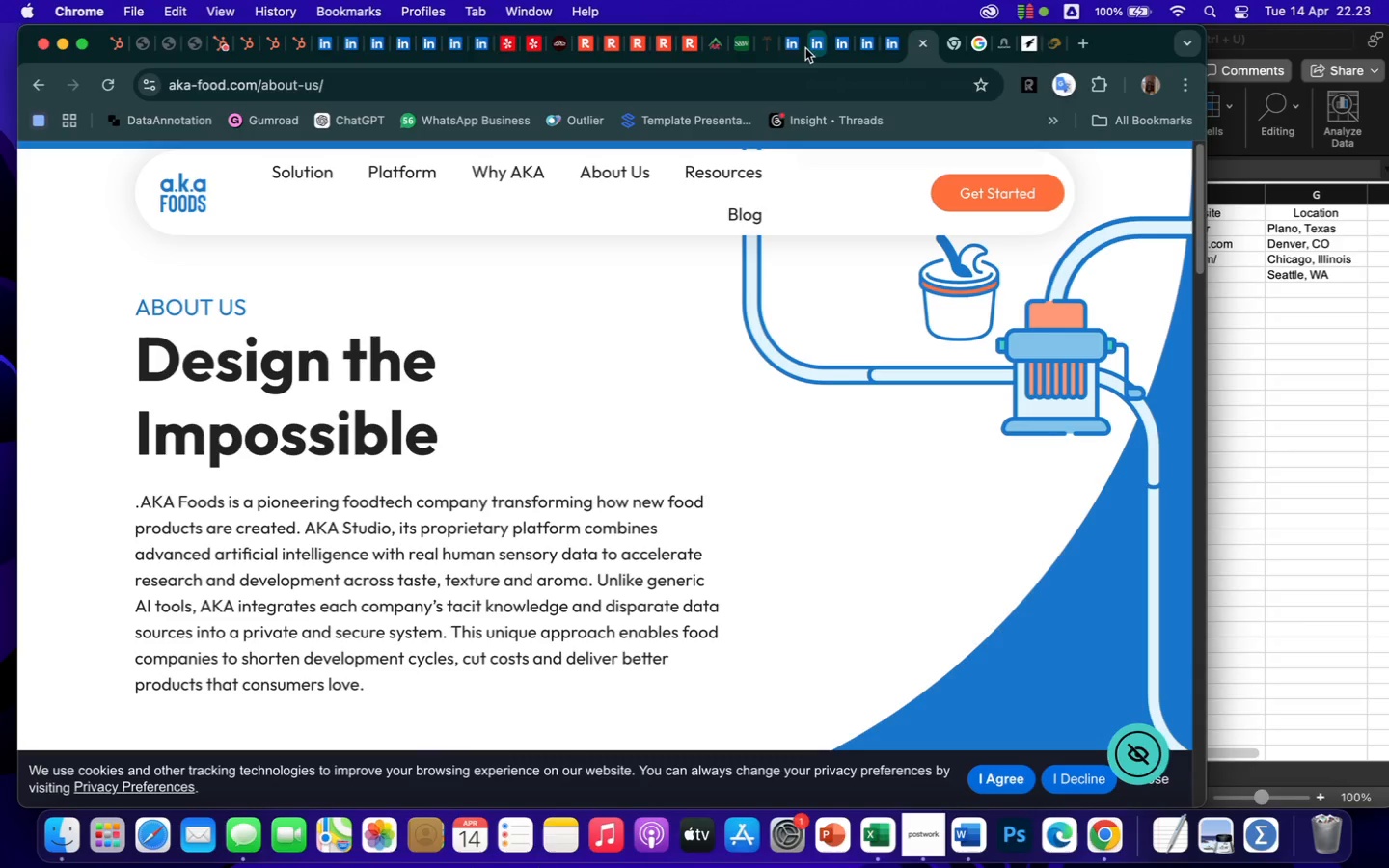 
left_click([738, 50])
 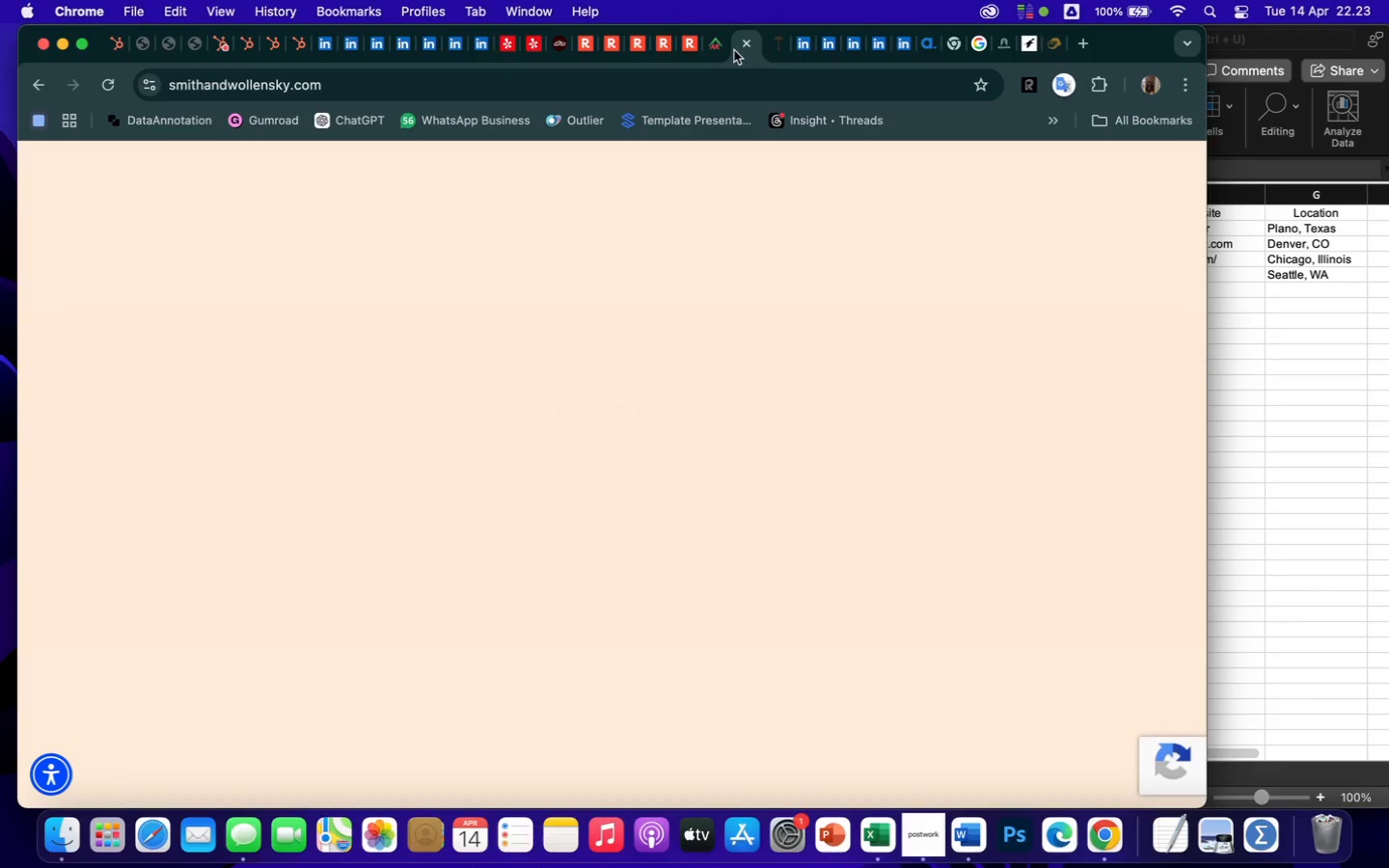 
scroll: coordinate [608, 348], scroll_direction: down, amount: 22.0
 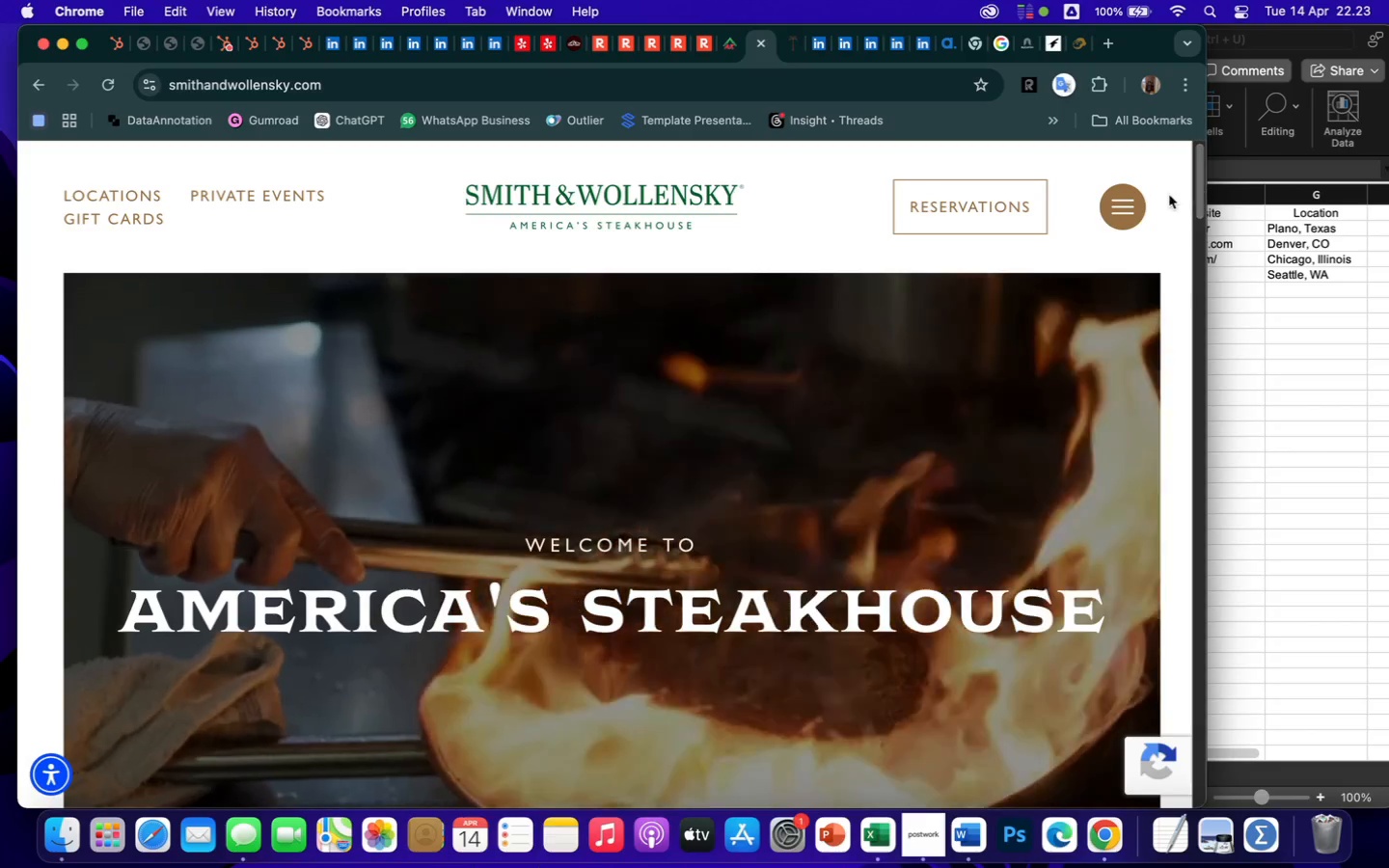 
wait(5.81)
 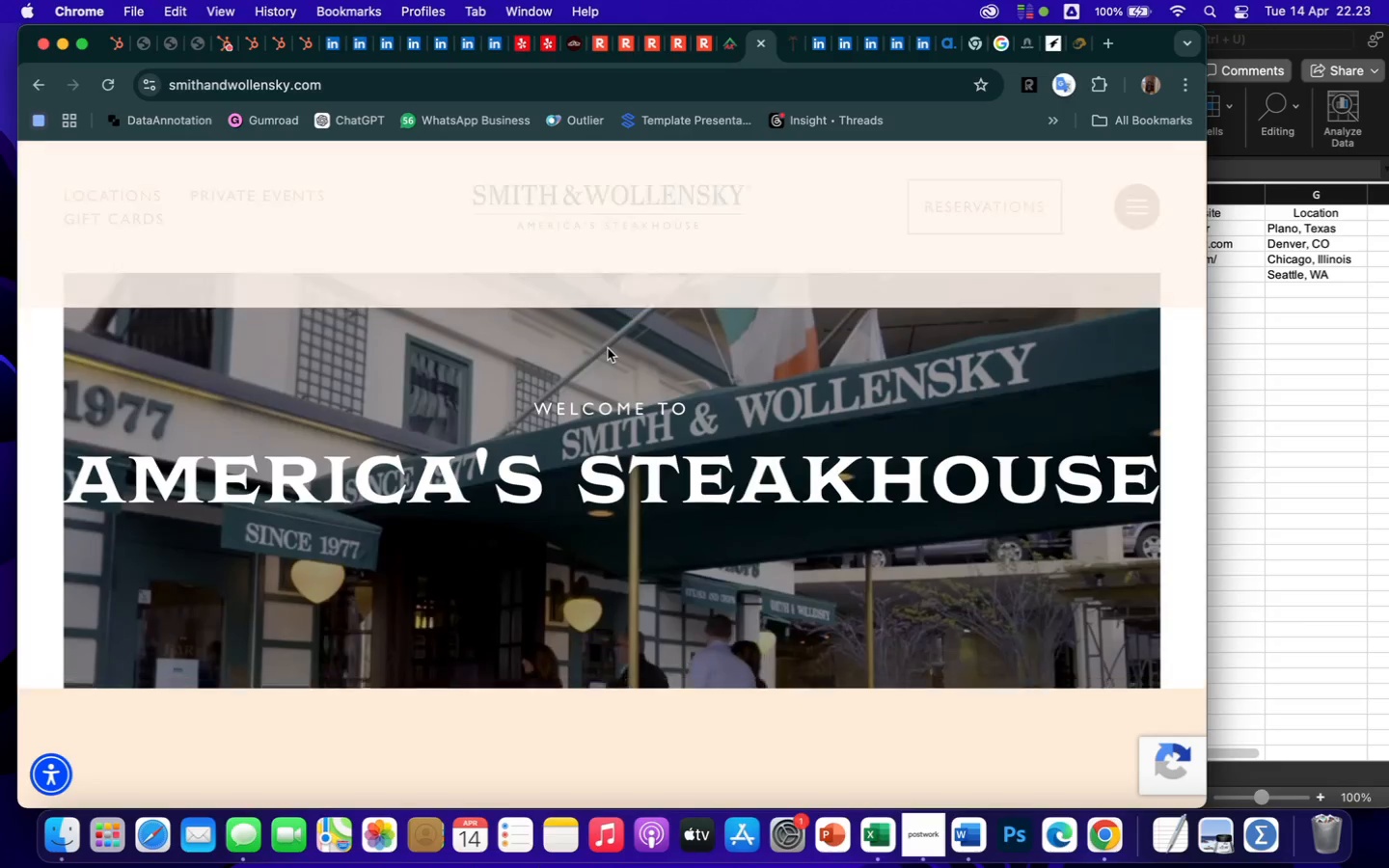 
left_click([1127, 205])
 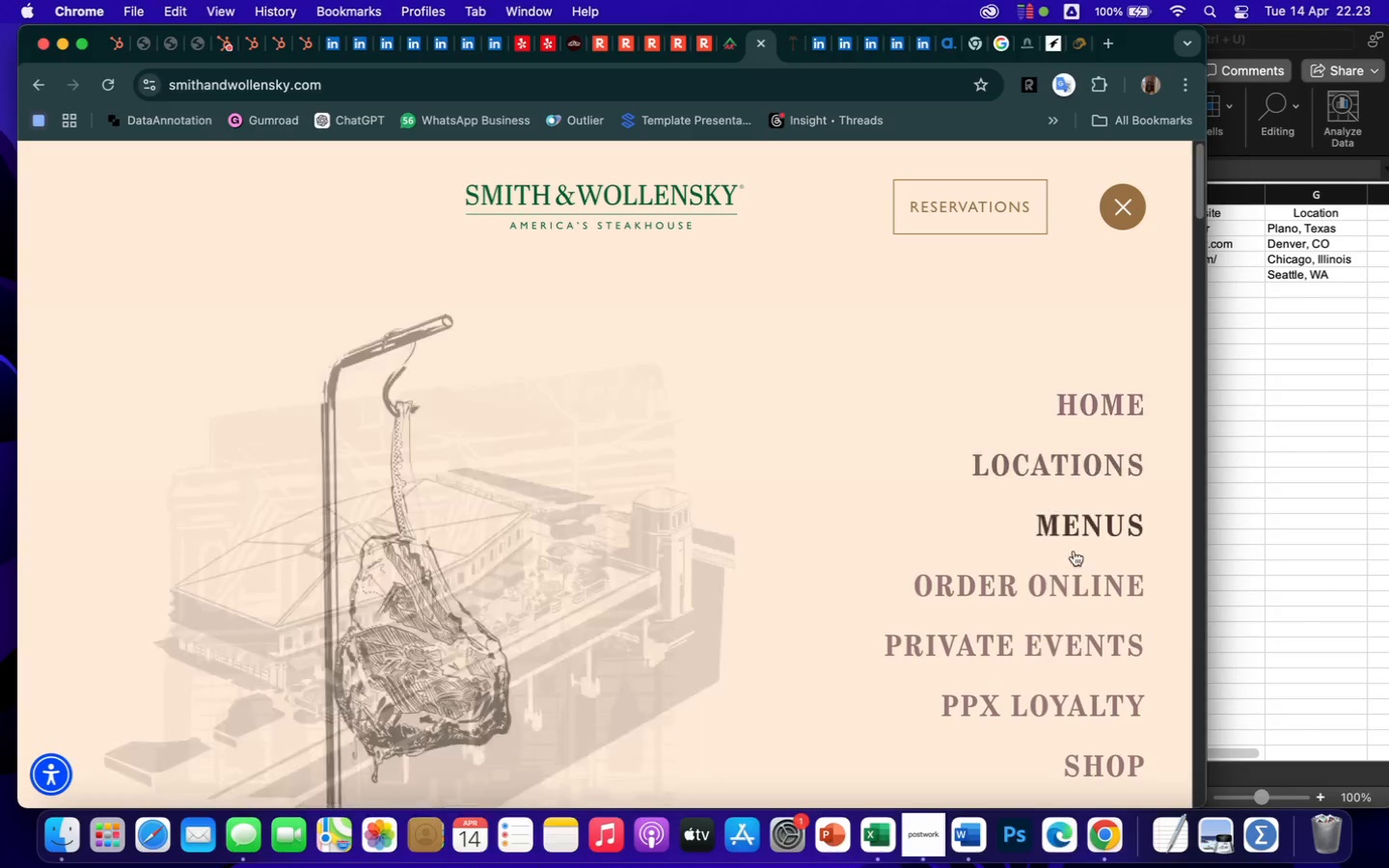 
scroll: coordinate [1064, 659], scroll_direction: down, amount: 46.0
 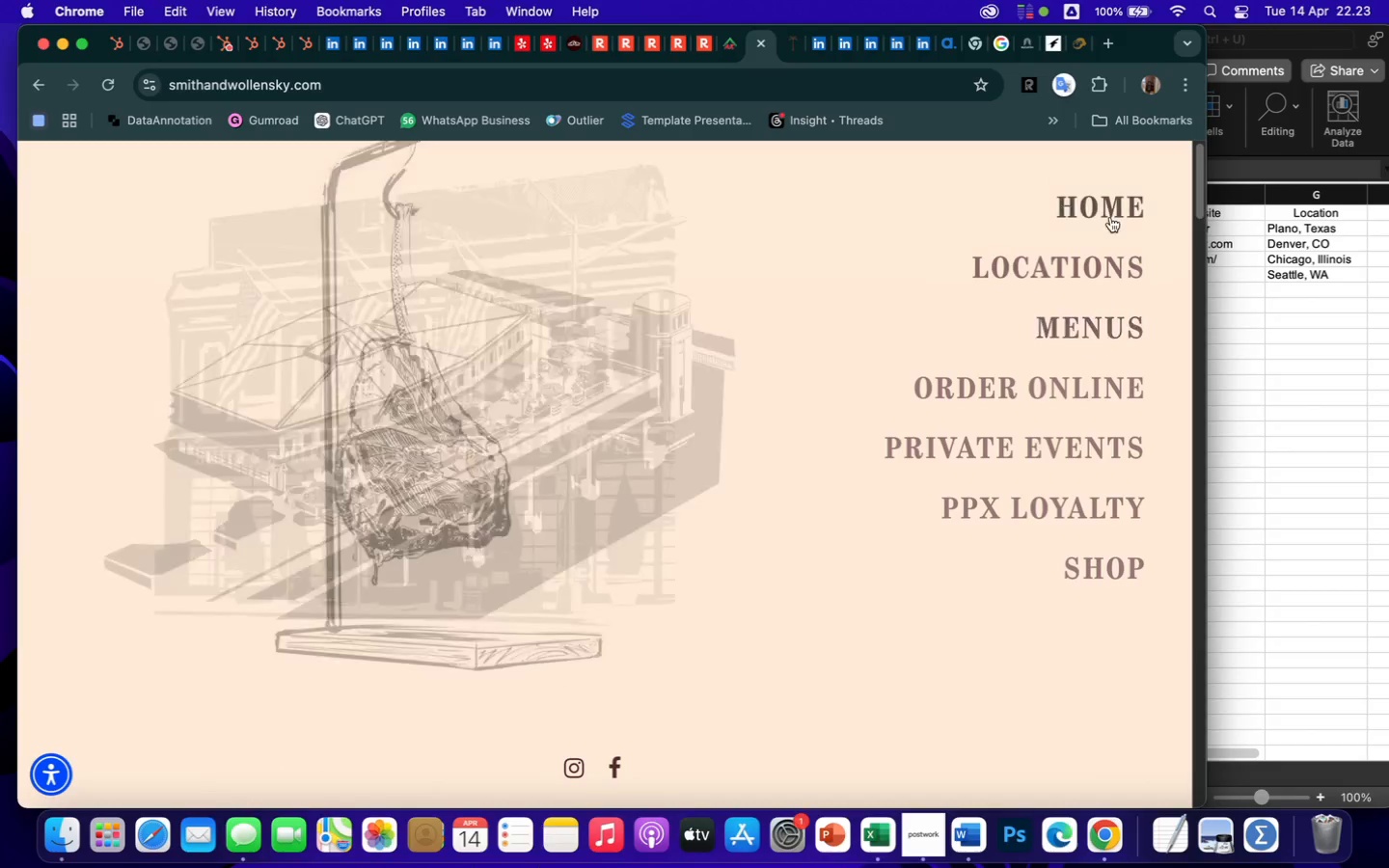 
left_click([1108, 213])
 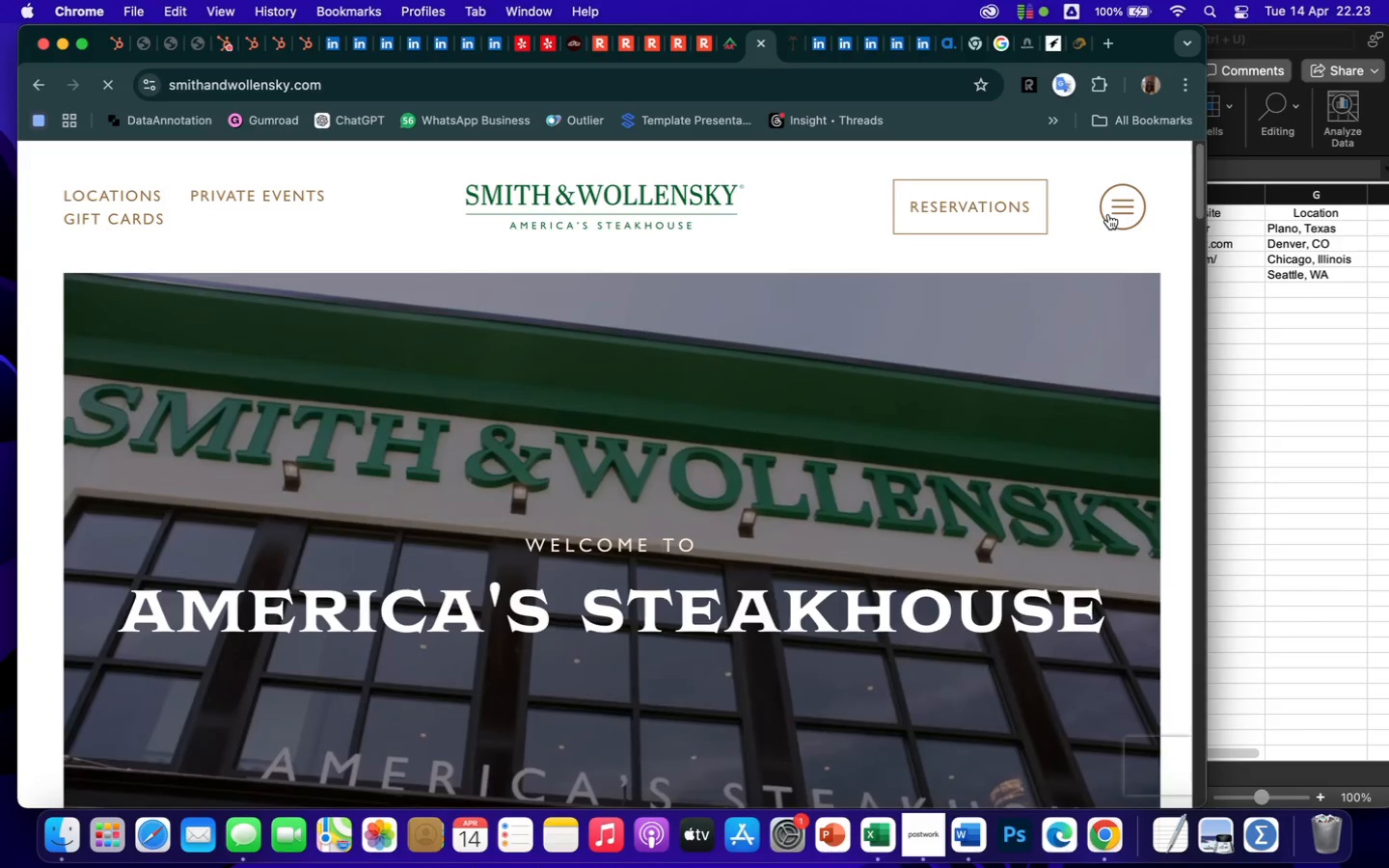 
scroll: coordinate [760, 366], scroll_direction: down, amount: 419.0
 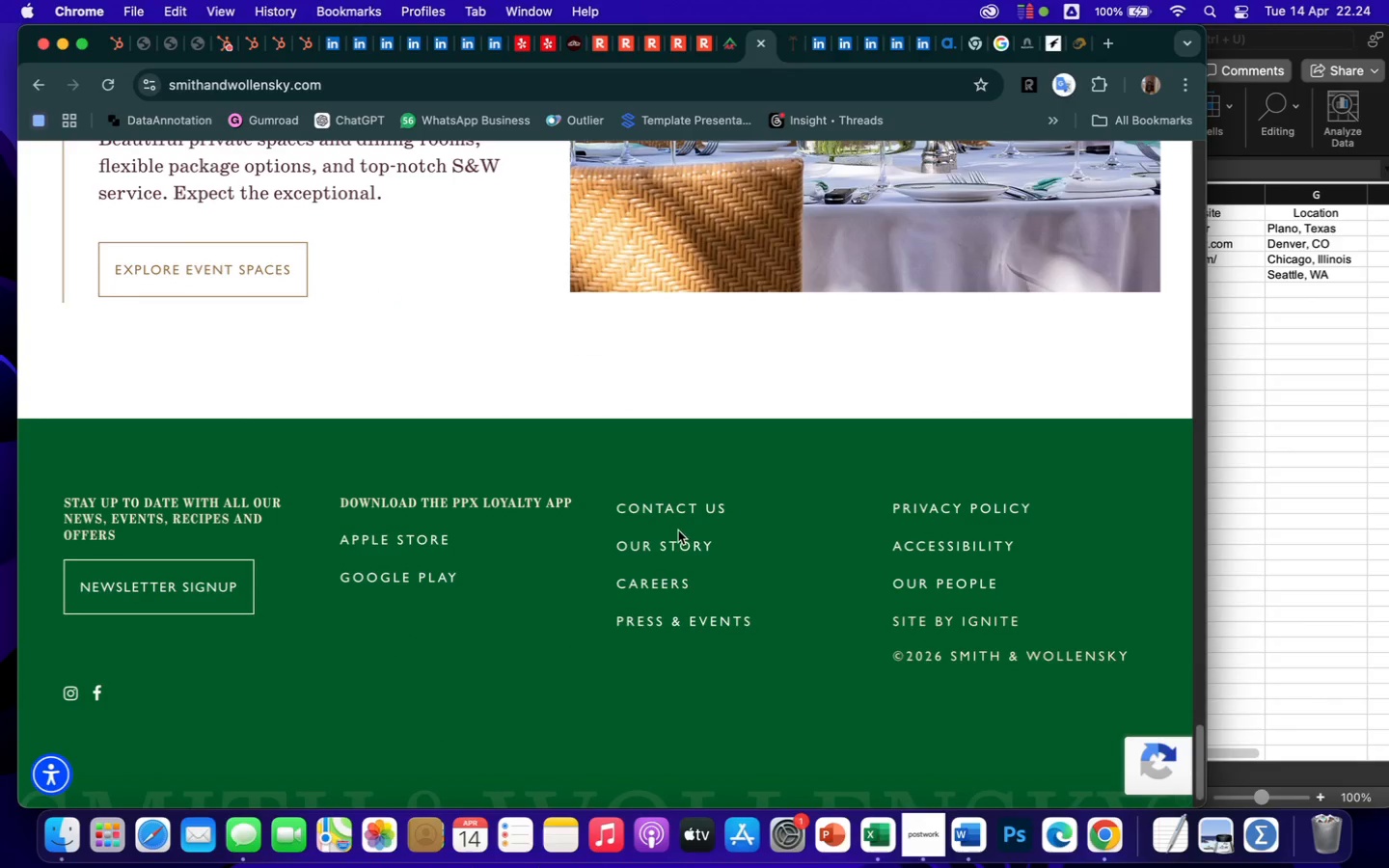 
left_click([670, 547])
 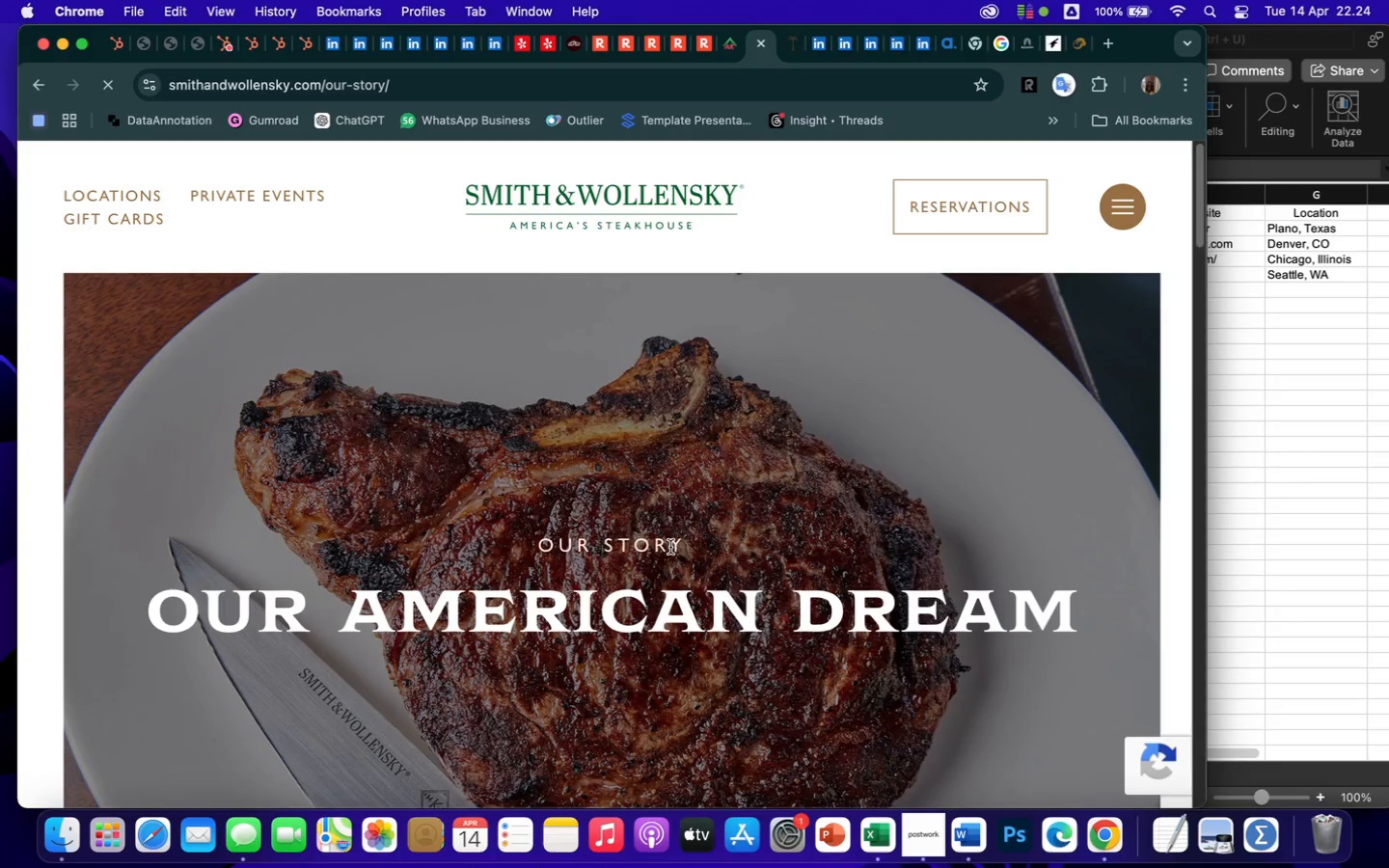 
scroll: coordinate [755, 770], scroll_direction: down, amount: 70.0
 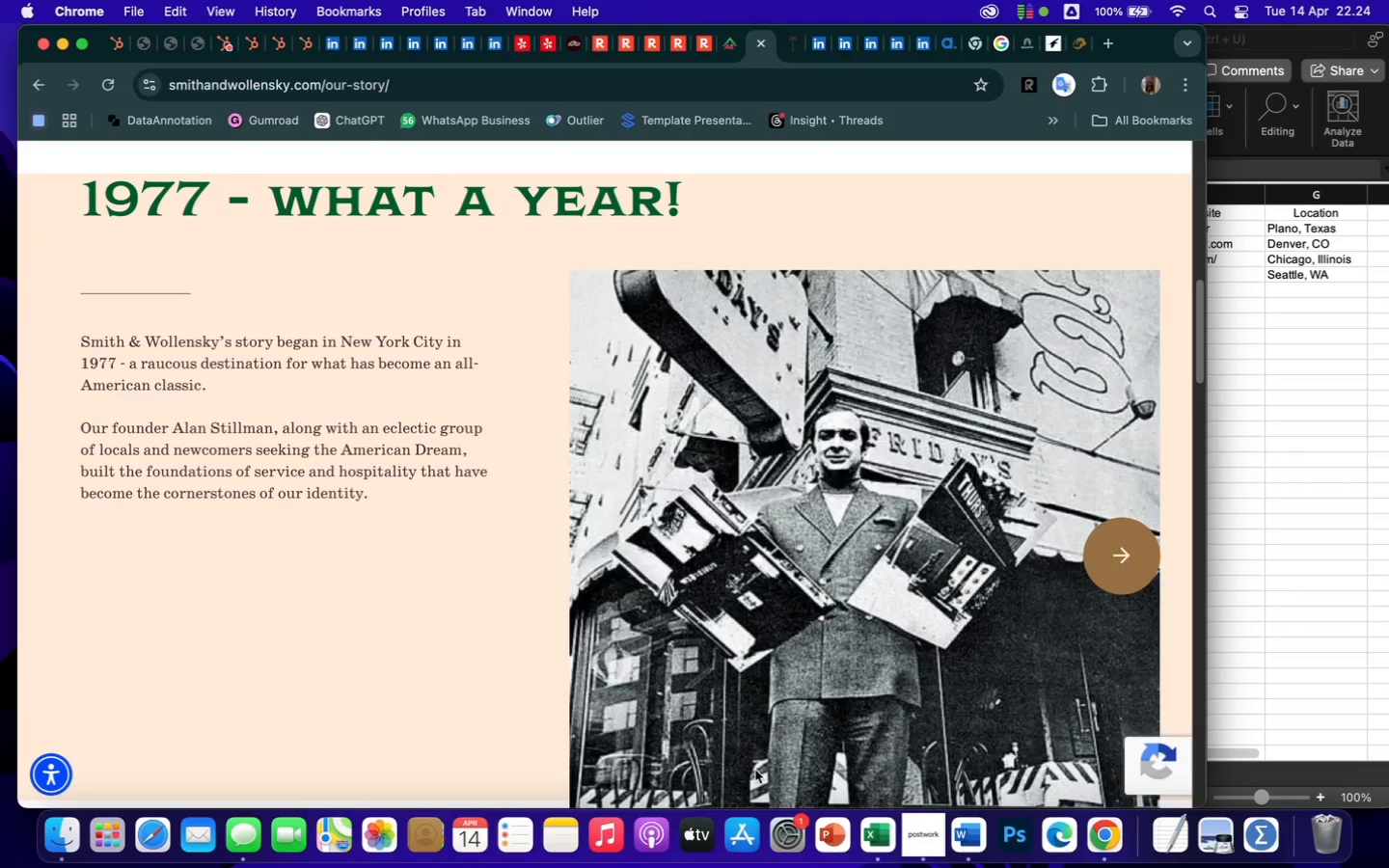 
scroll: coordinate [755, 769], scroll_direction: up, amount: 130.0
 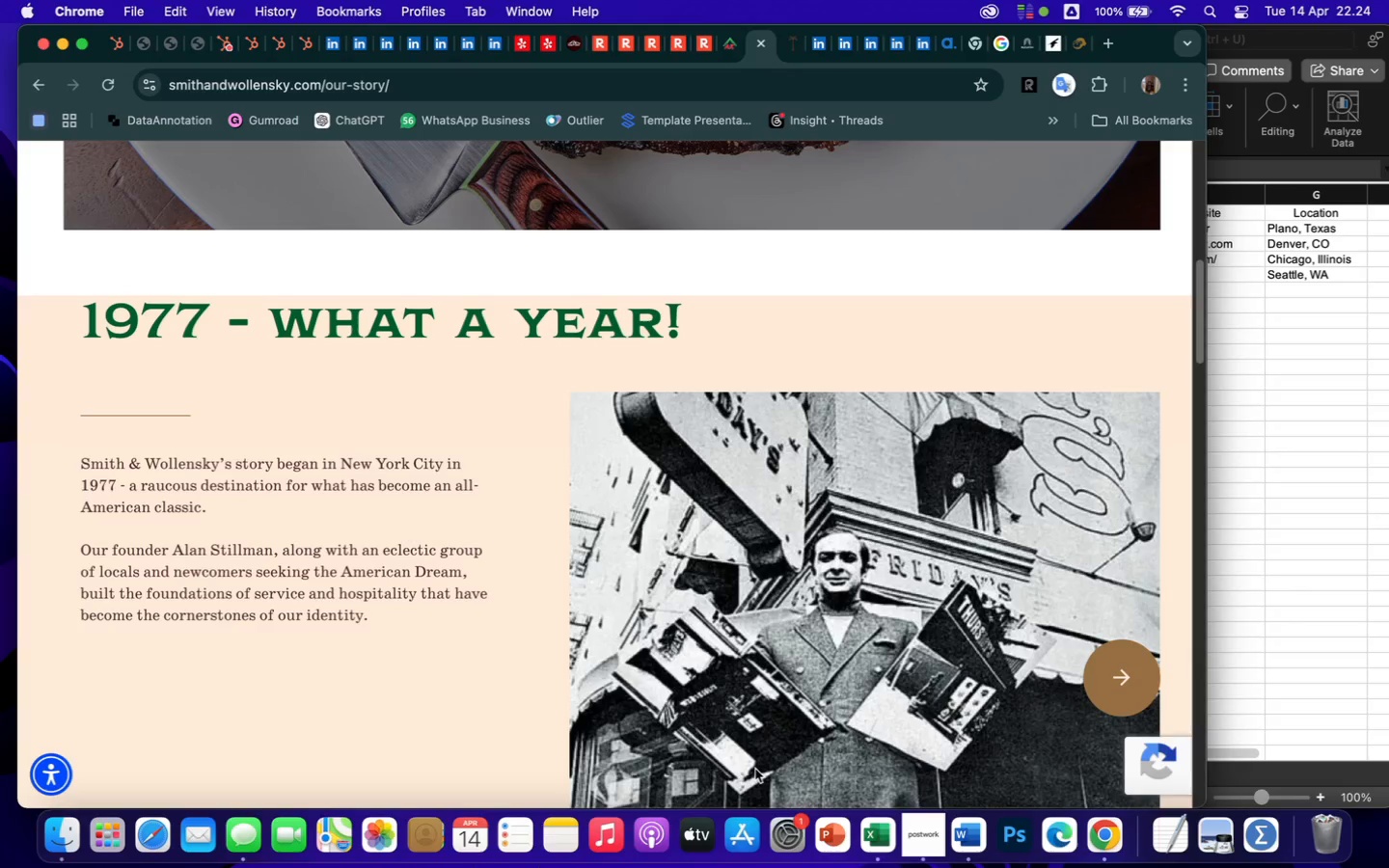 
wait(5.62)
 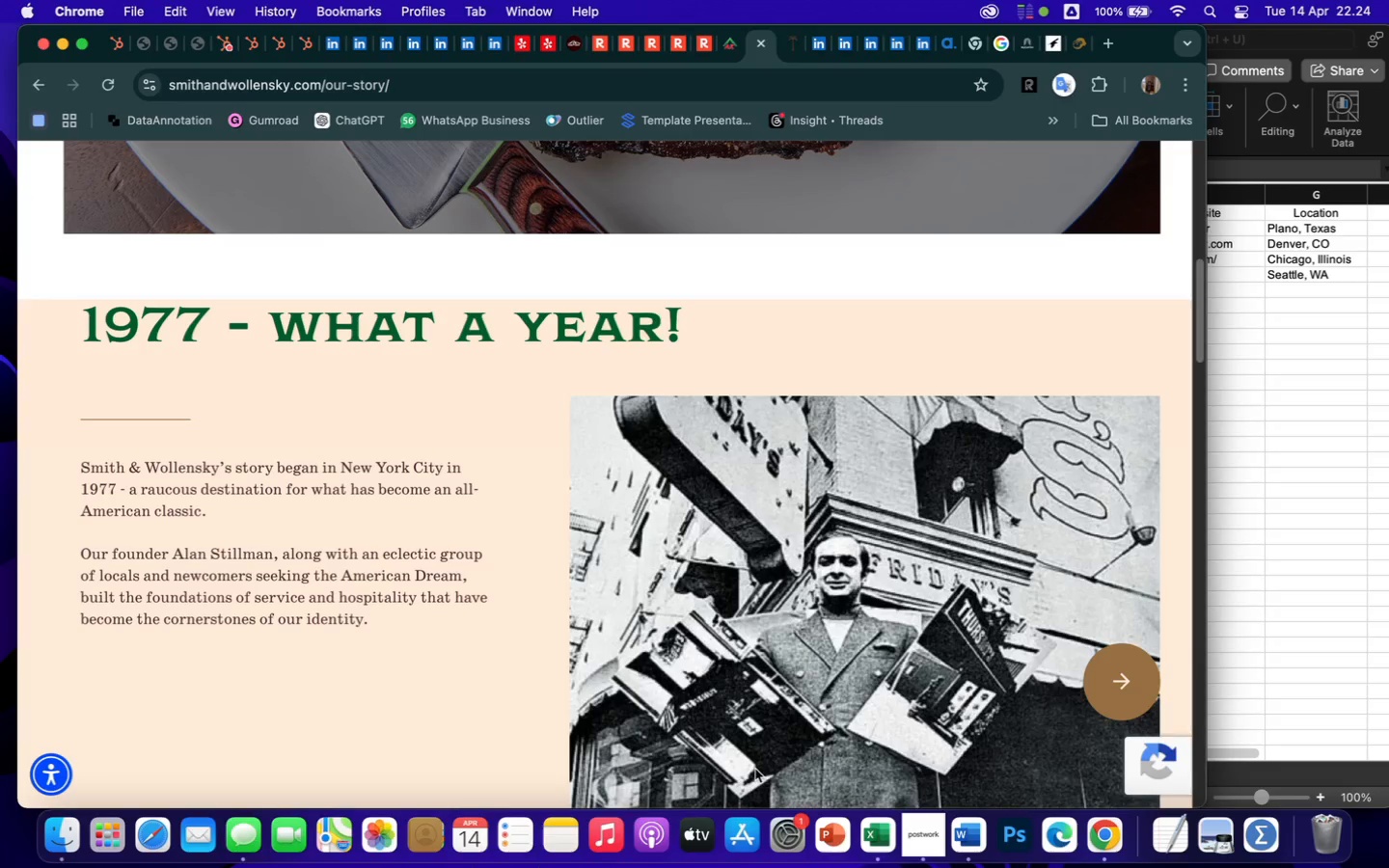 
scroll: coordinate [756, 768], scroll_direction: down, amount: 248.0
 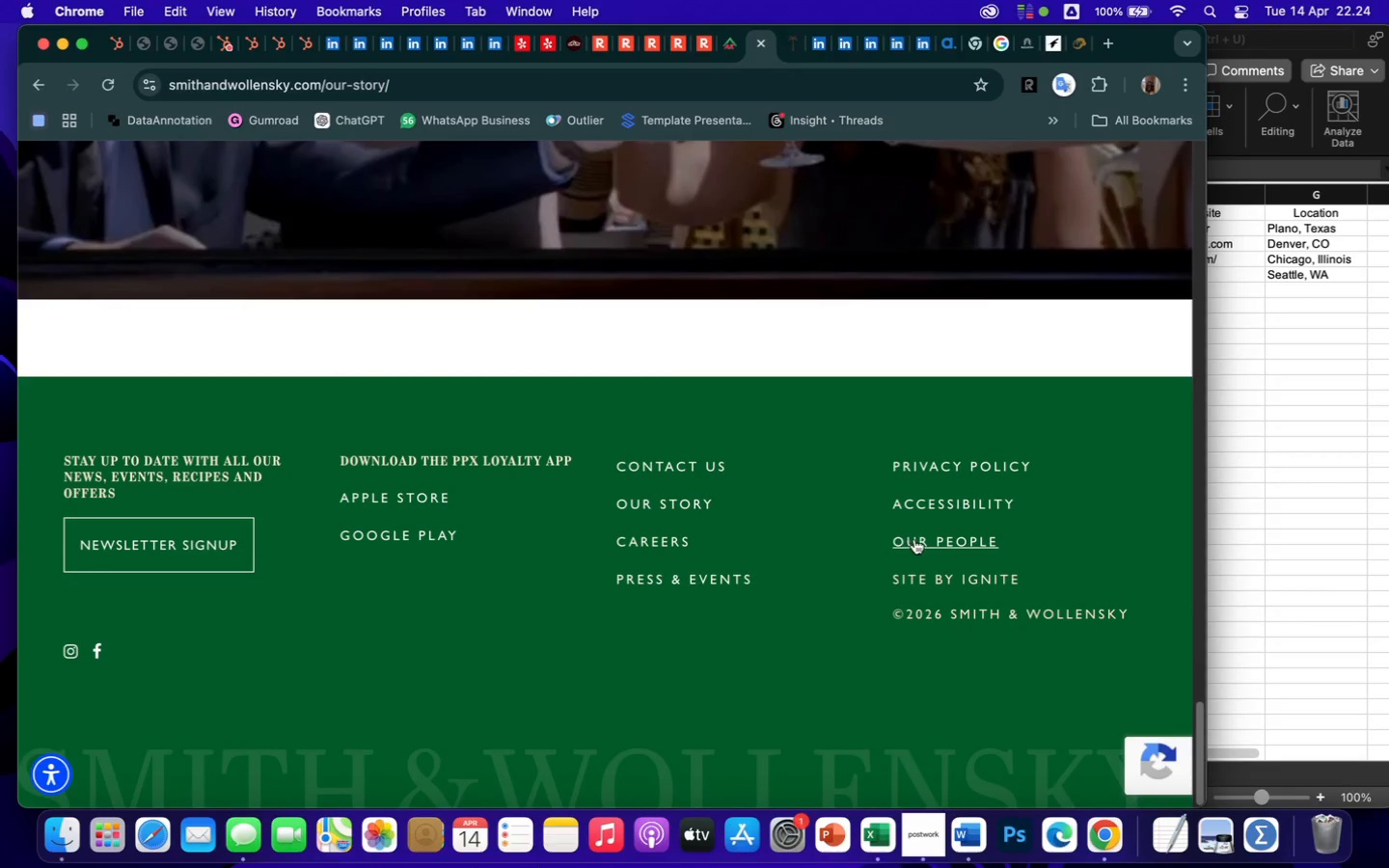 
left_click([928, 540])
 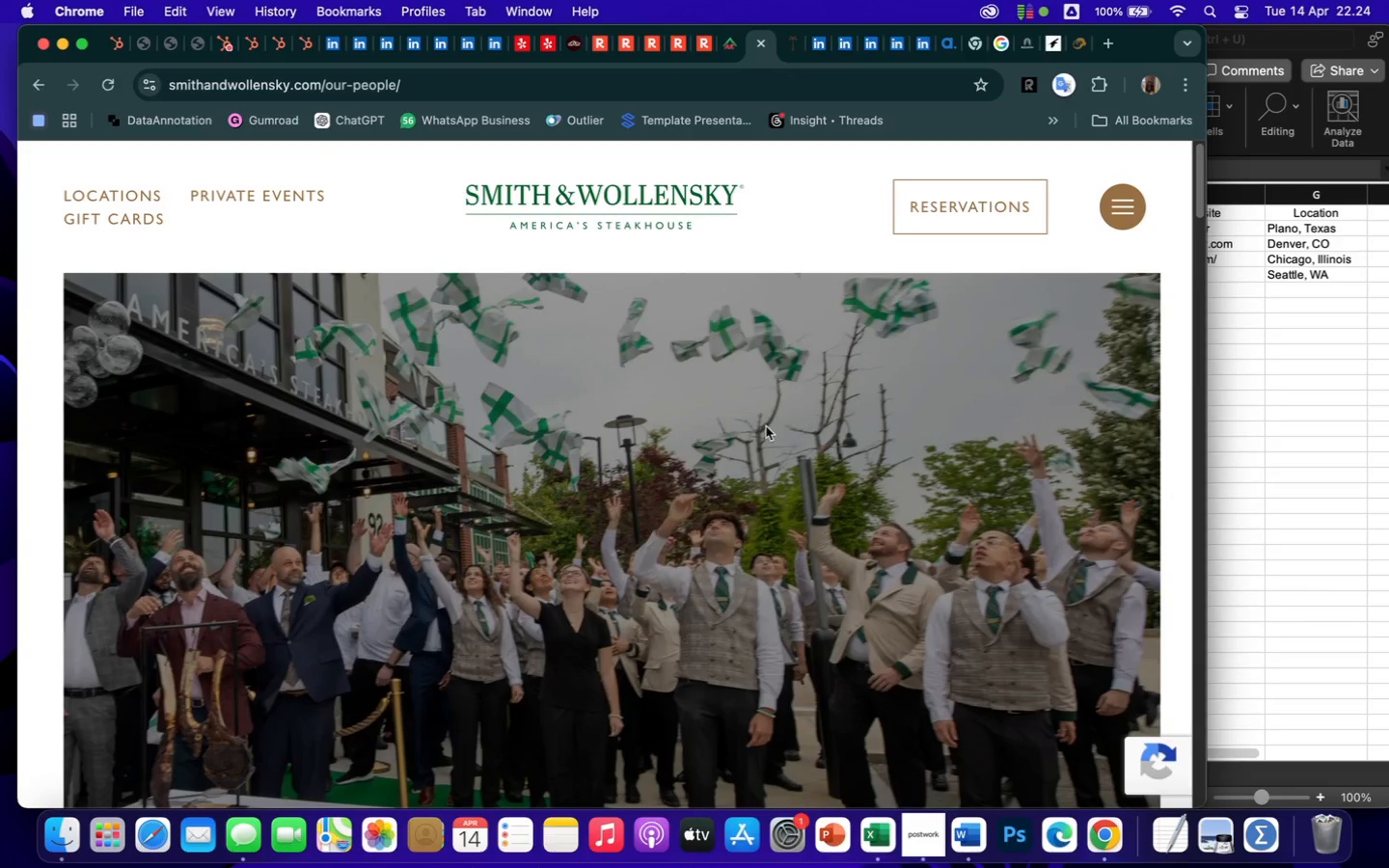 
scroll: coordinate [712, 649], scroll_direction: down, amount: 55.0
 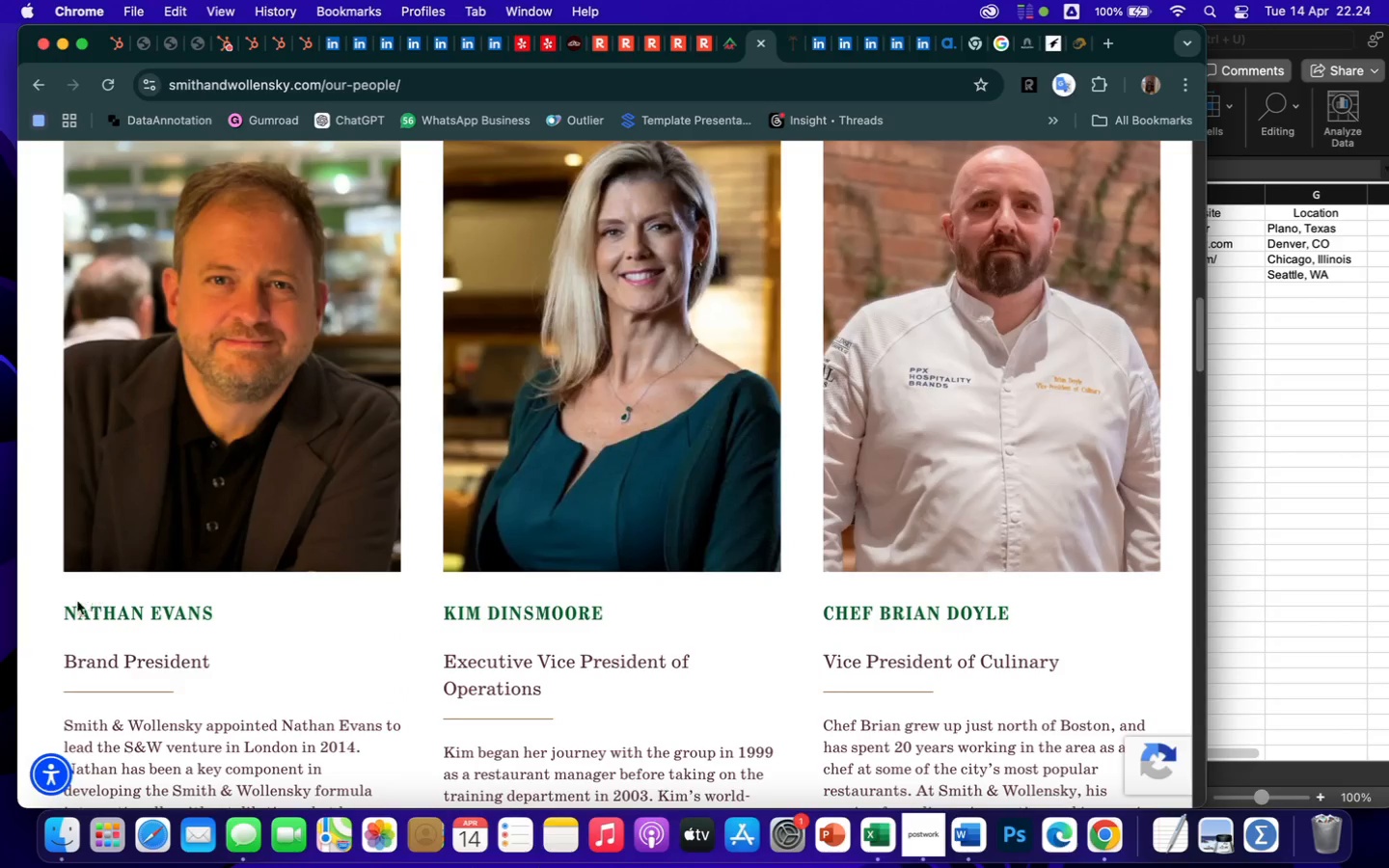 
wait(6.41)
 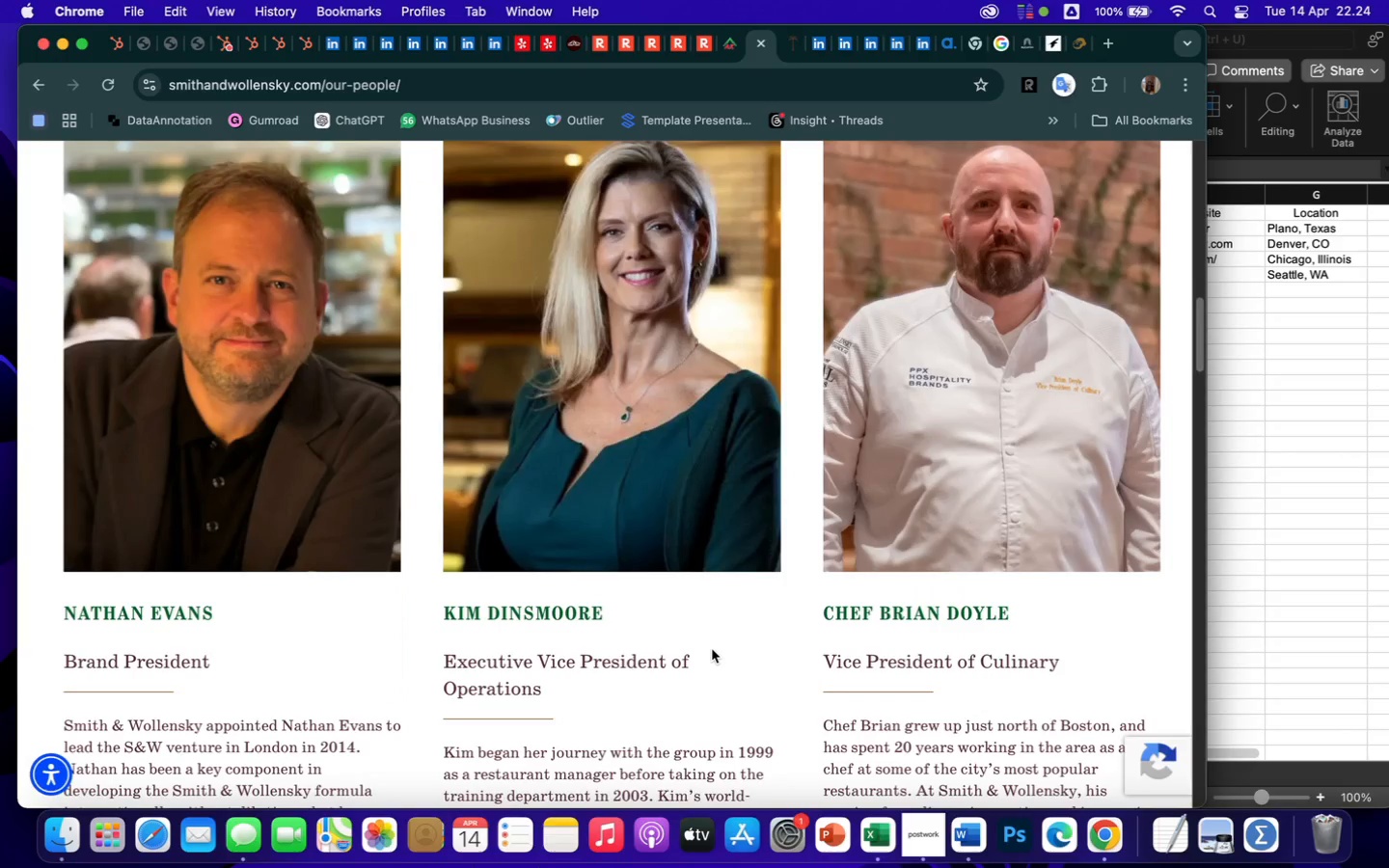 
scroll: coordinate [232, 622], scroll_direction: down, amount: 36.0
 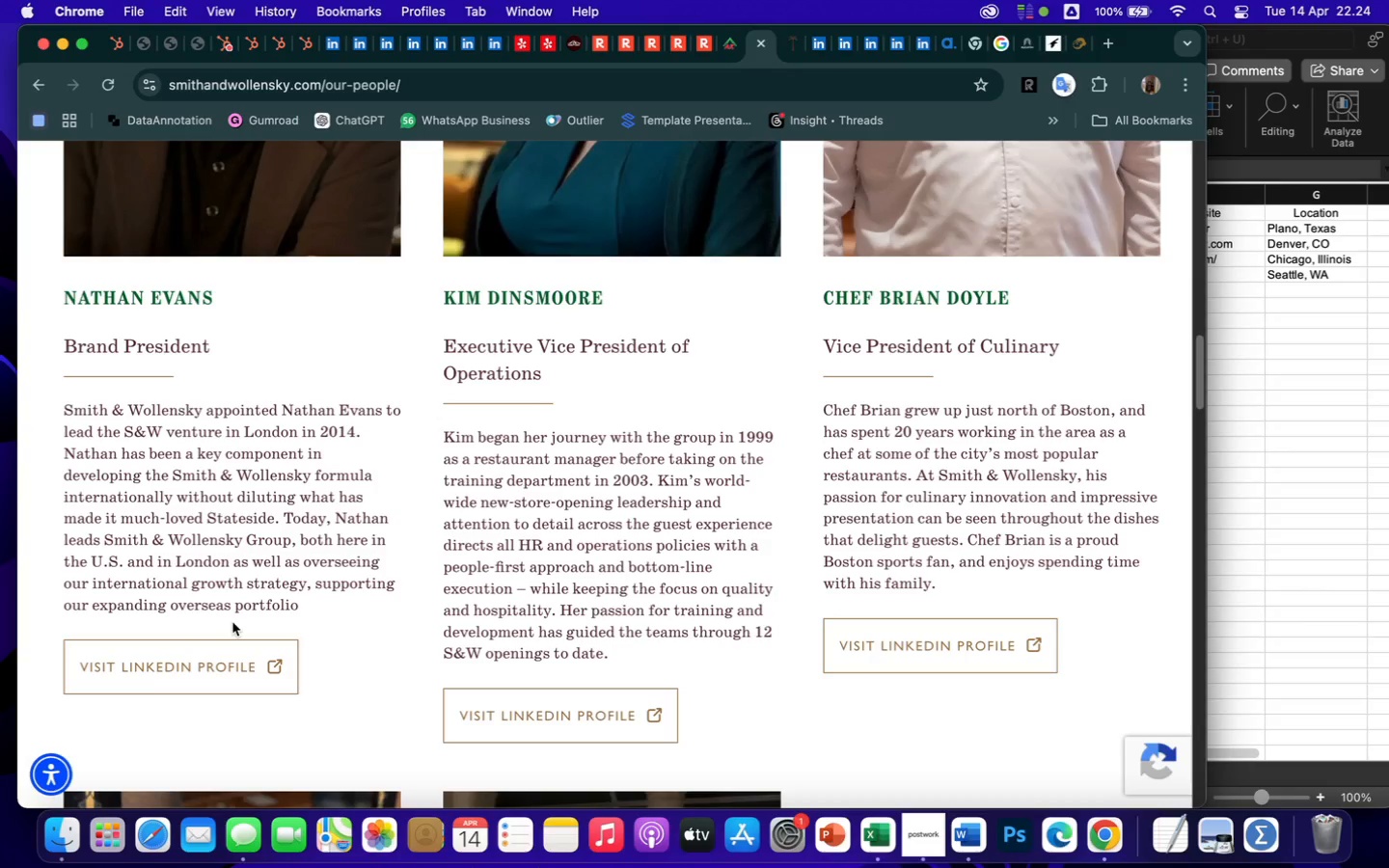 
wait(15.1)
 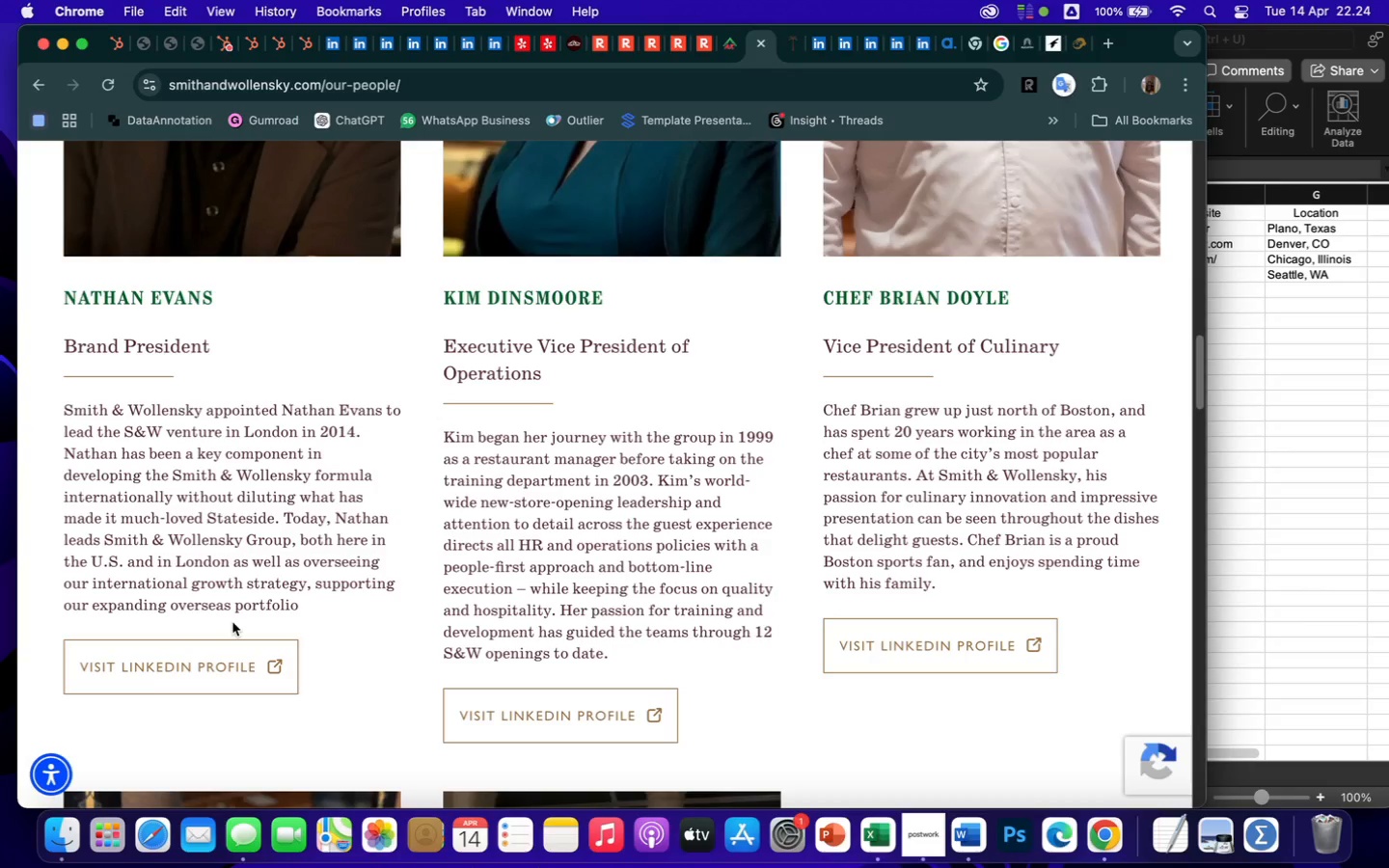 
left_click([224, 665])
 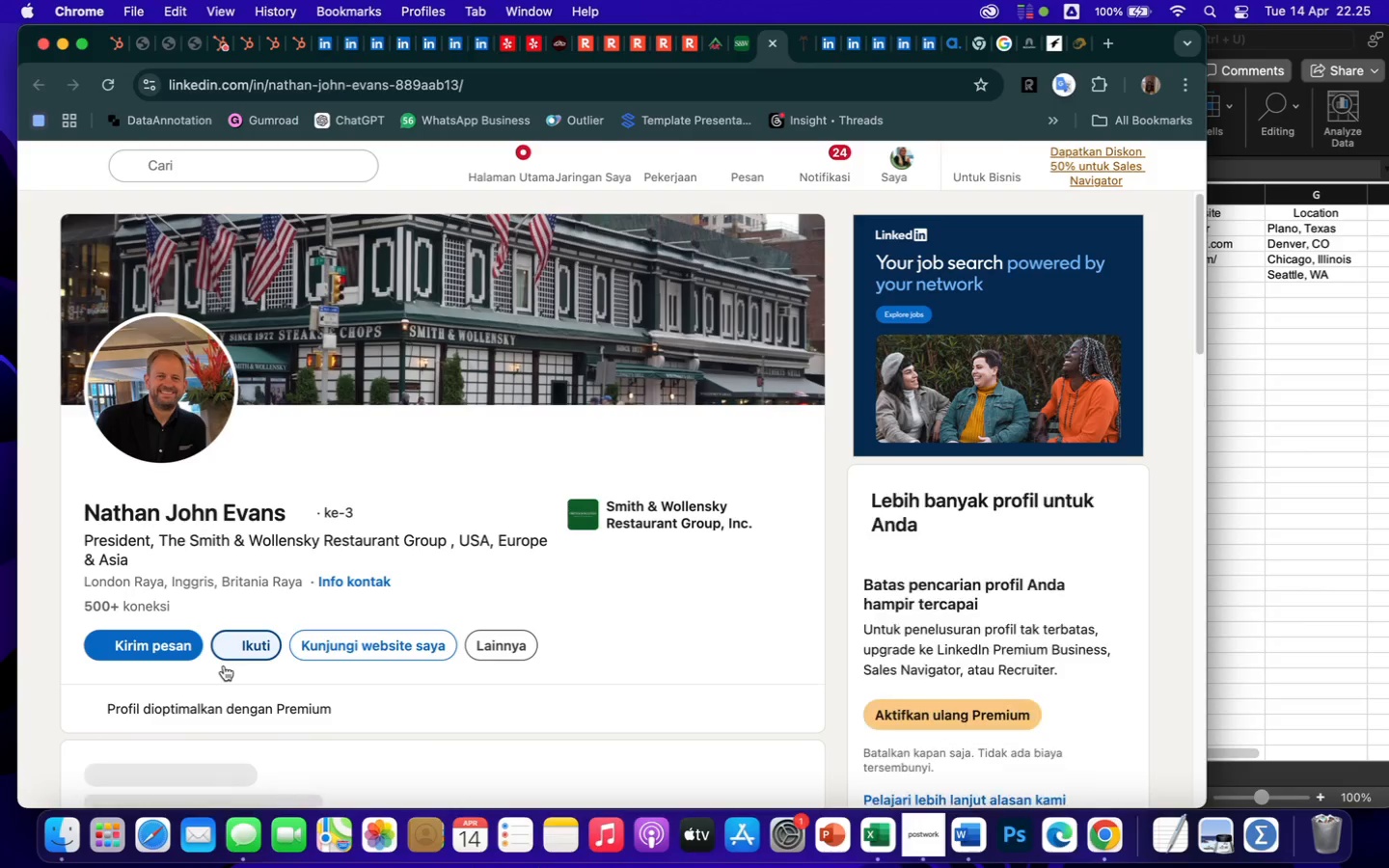 
wait(9.68)
 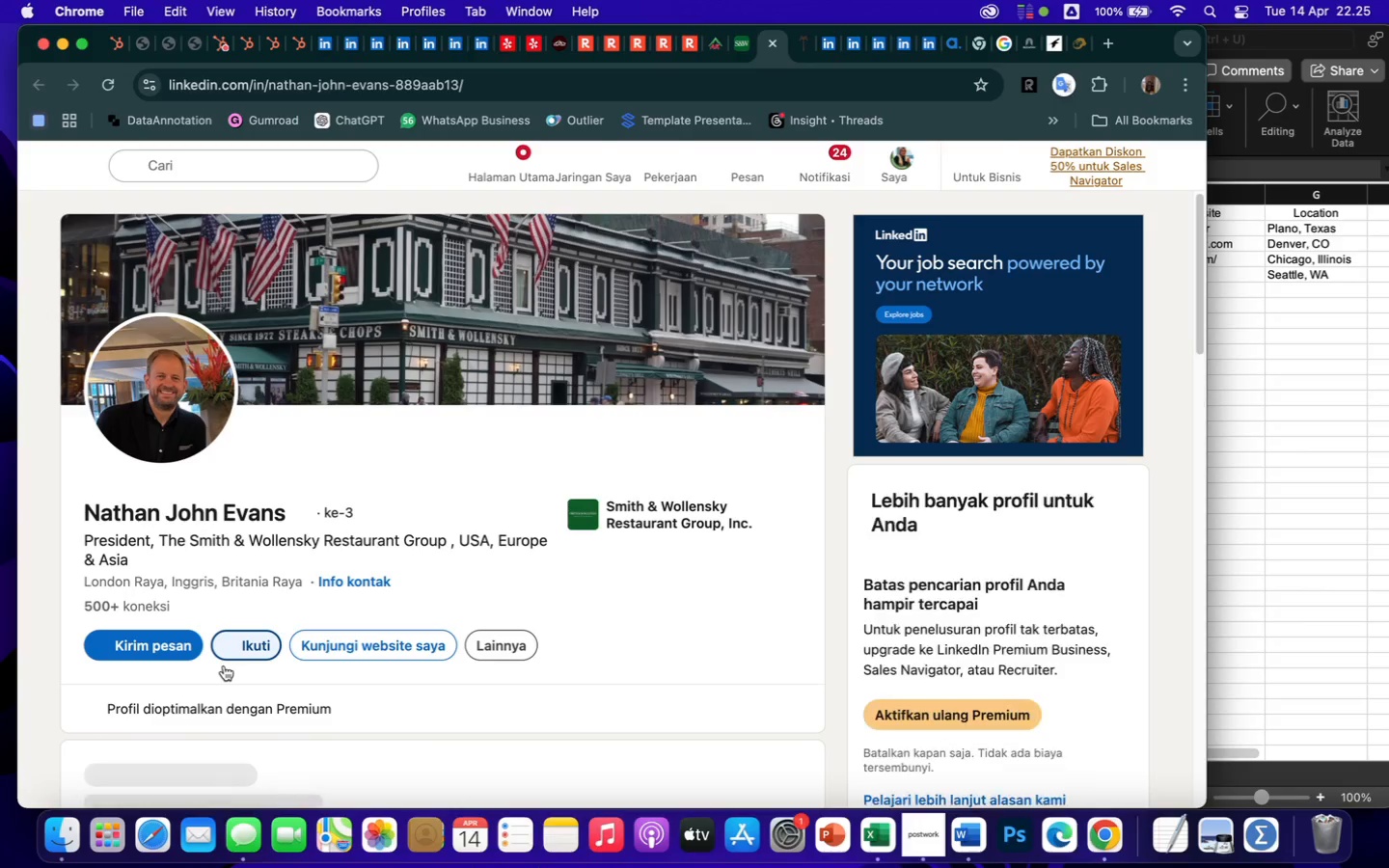 
left_click([741, 52])
 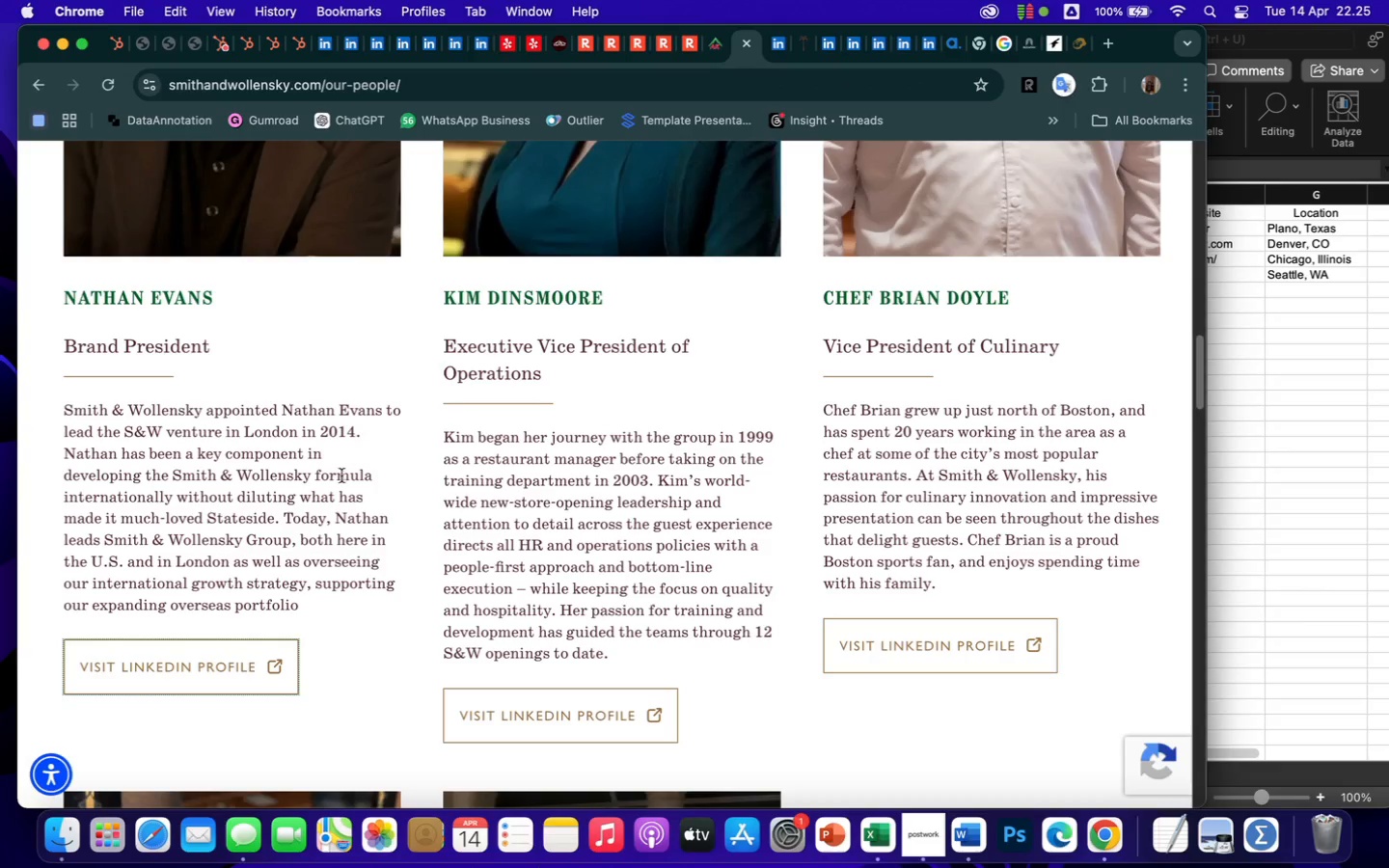 
scroll: coordinate [370, 502], scroll_direction: up, amount: 174.0
 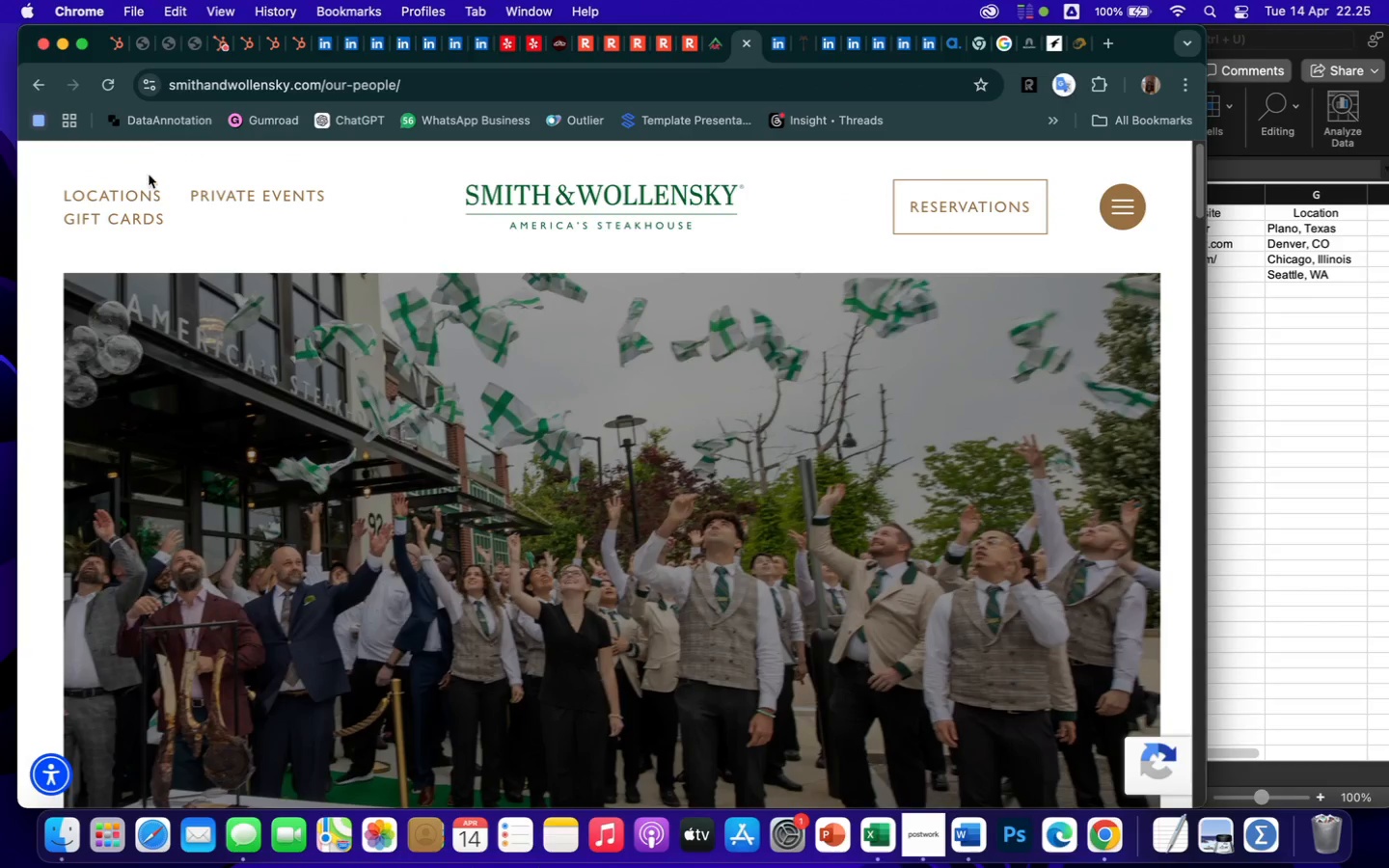 
left_click([130, 194])
 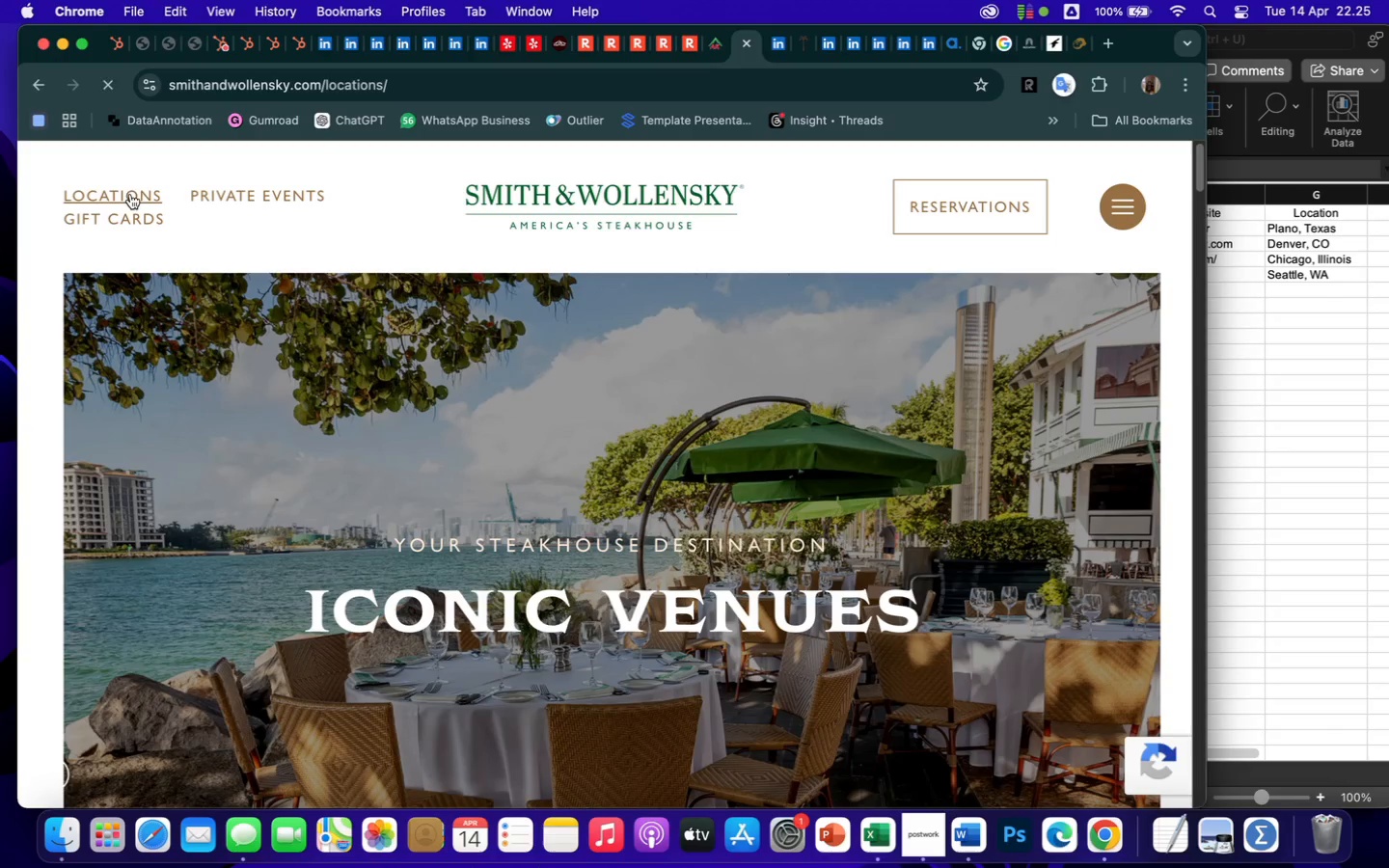 
wait(5.28)
 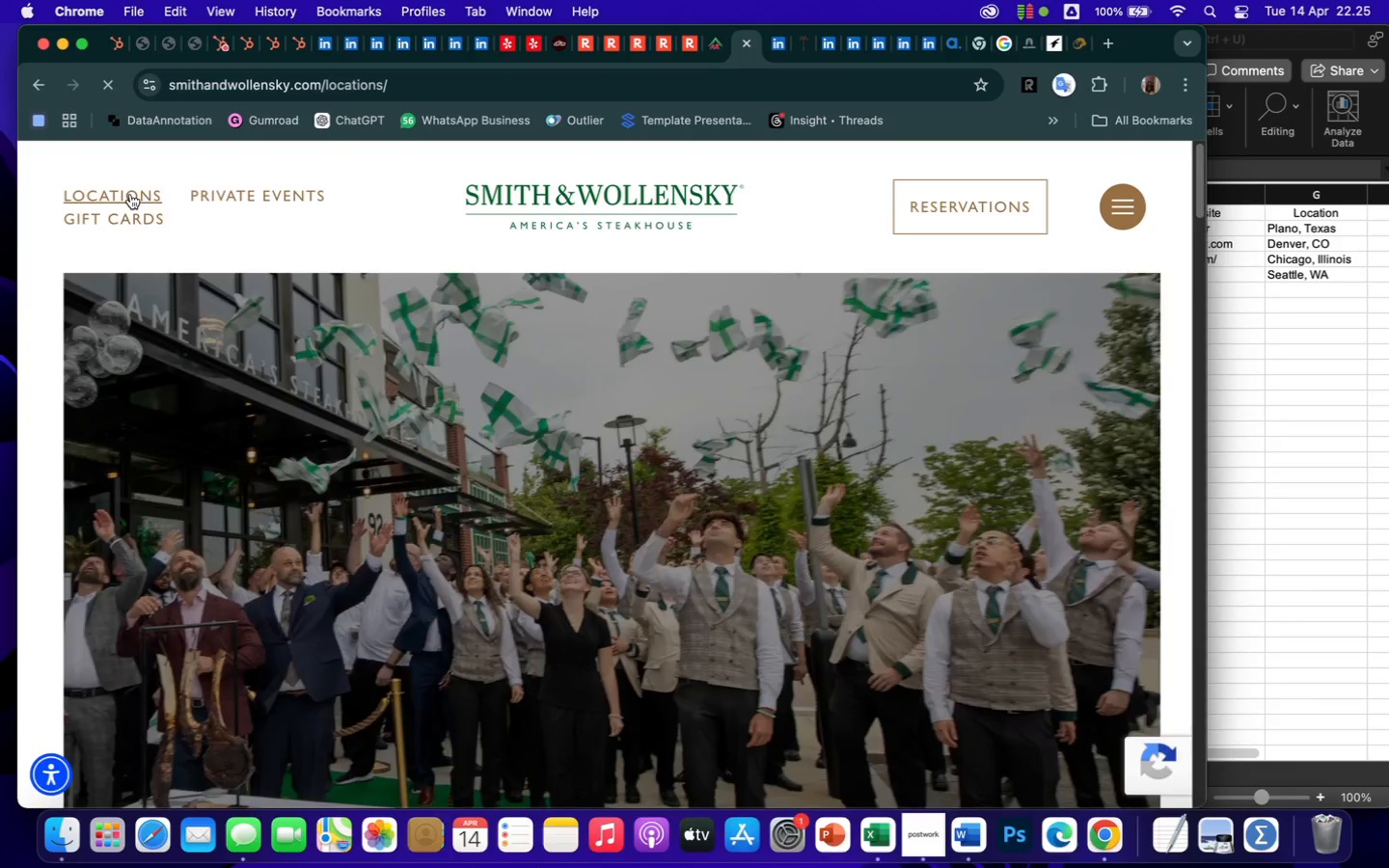 
scroll: coordinate [496, 599], scroll_direction: down, amount: 399.0
 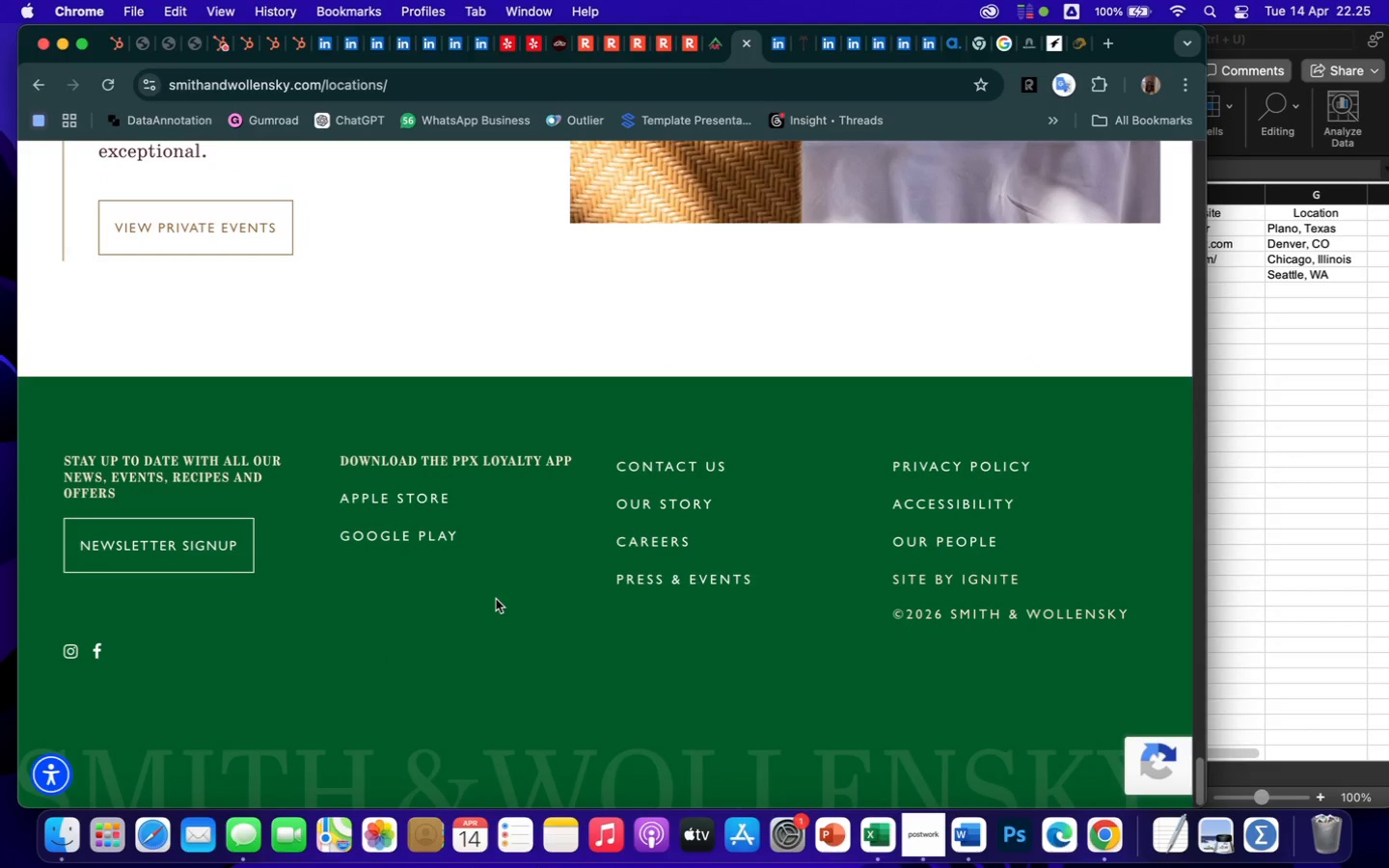 
scroll: coordinate [496, 599], scroll_direction: up, amount: 389.0
 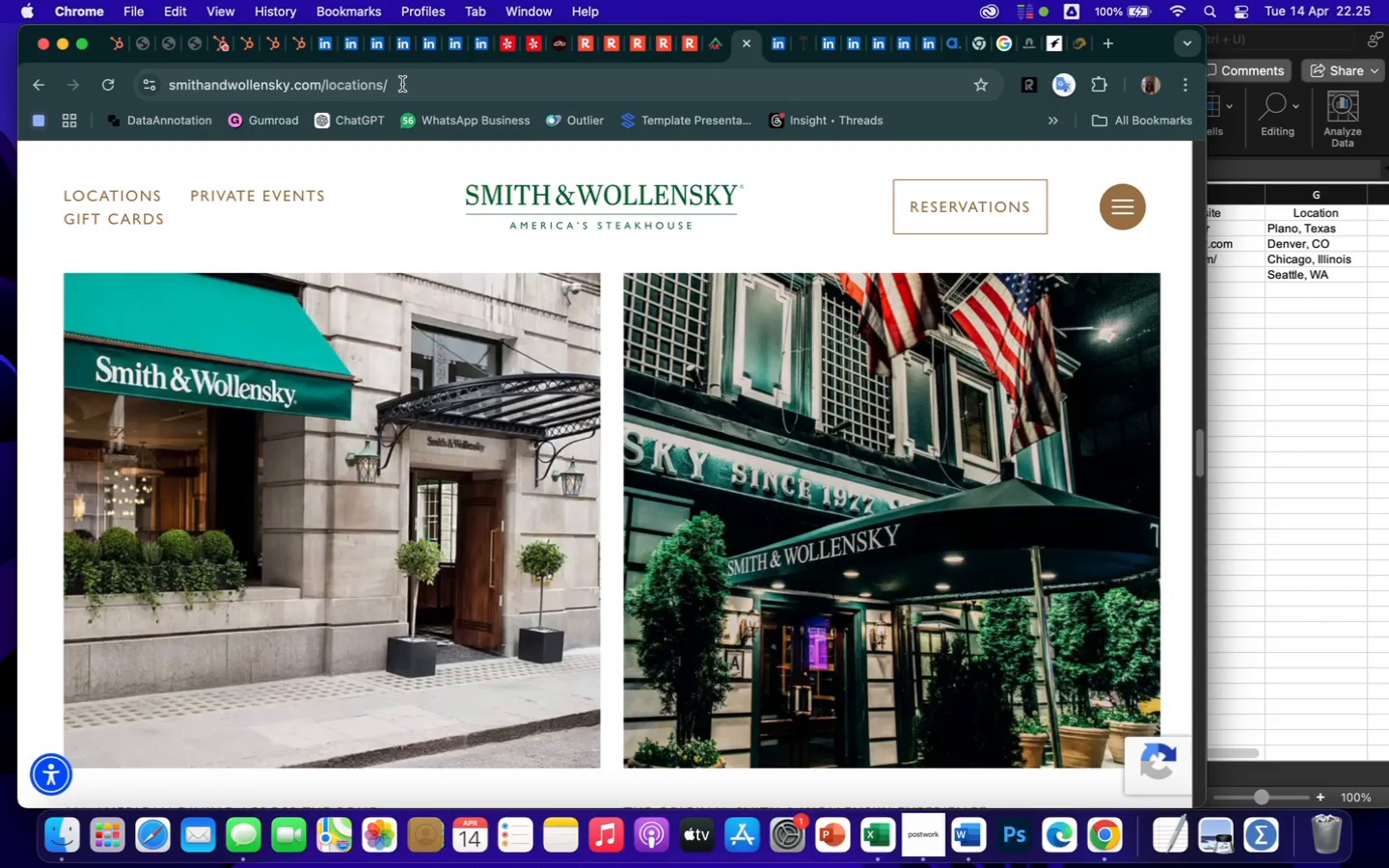 
left_click_drag(start_coordinate=[403, 85], to_coordinate=[150, 75])
 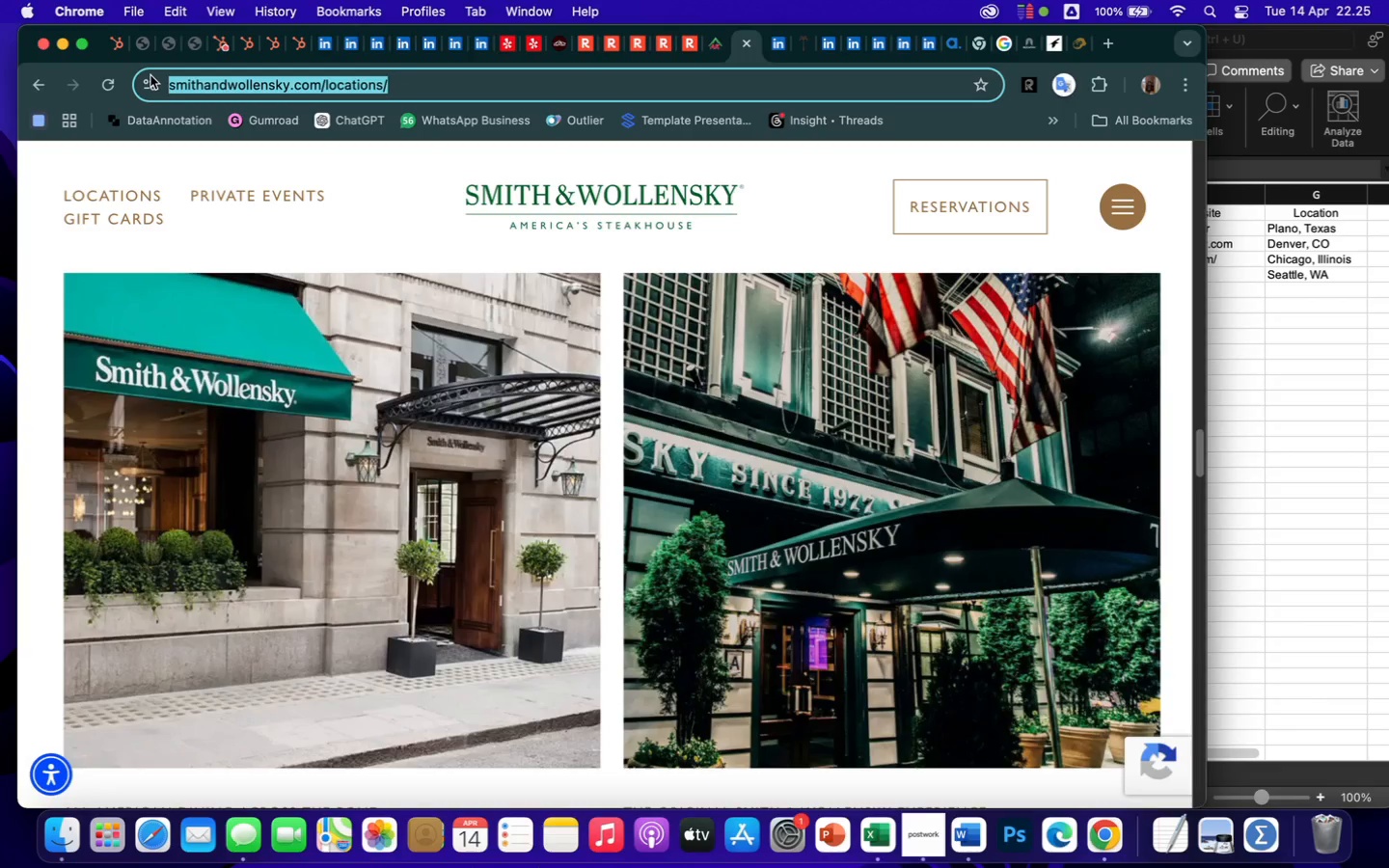 
key(Meta+CommandLeft)
 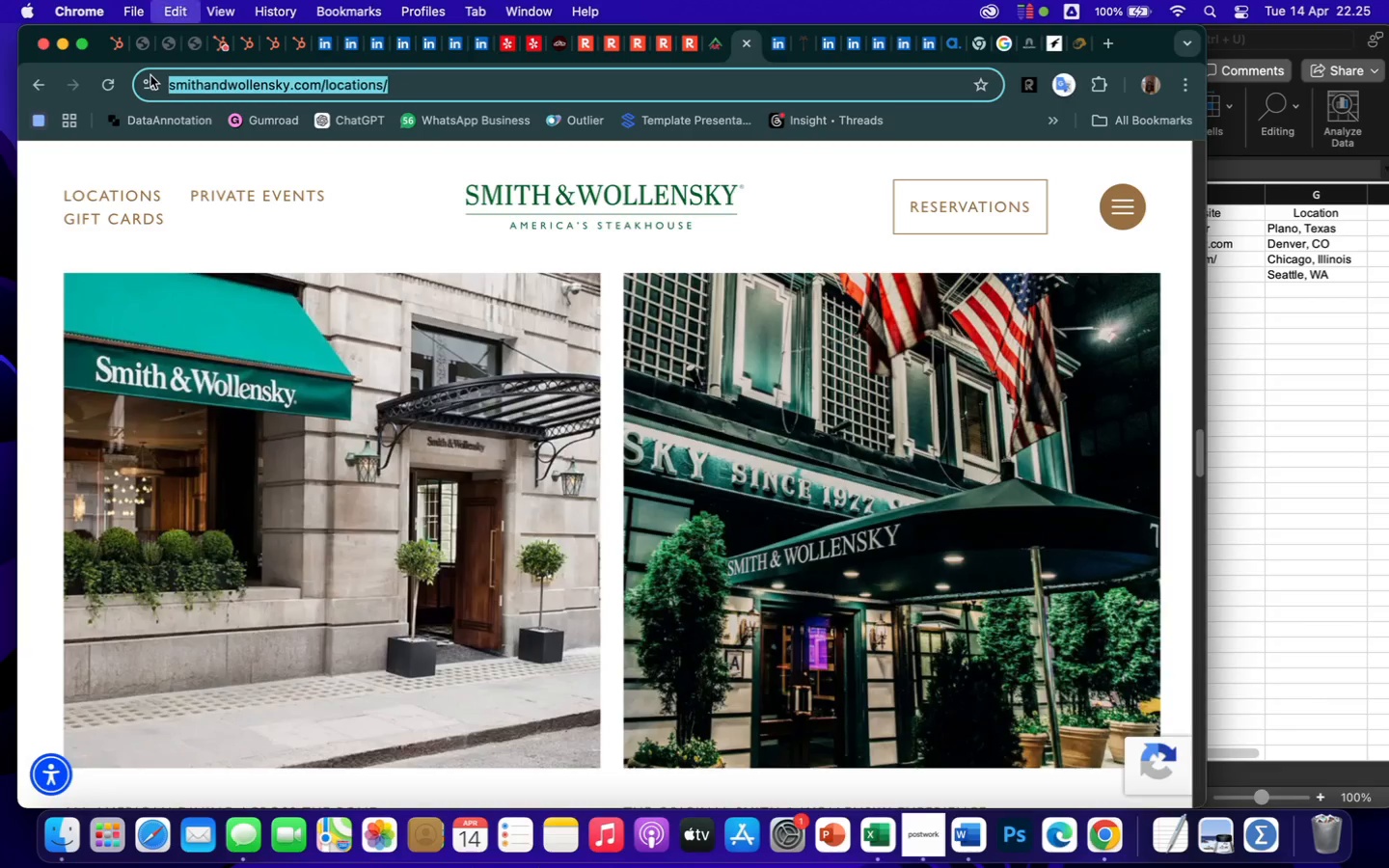 
key(Meta+C)
 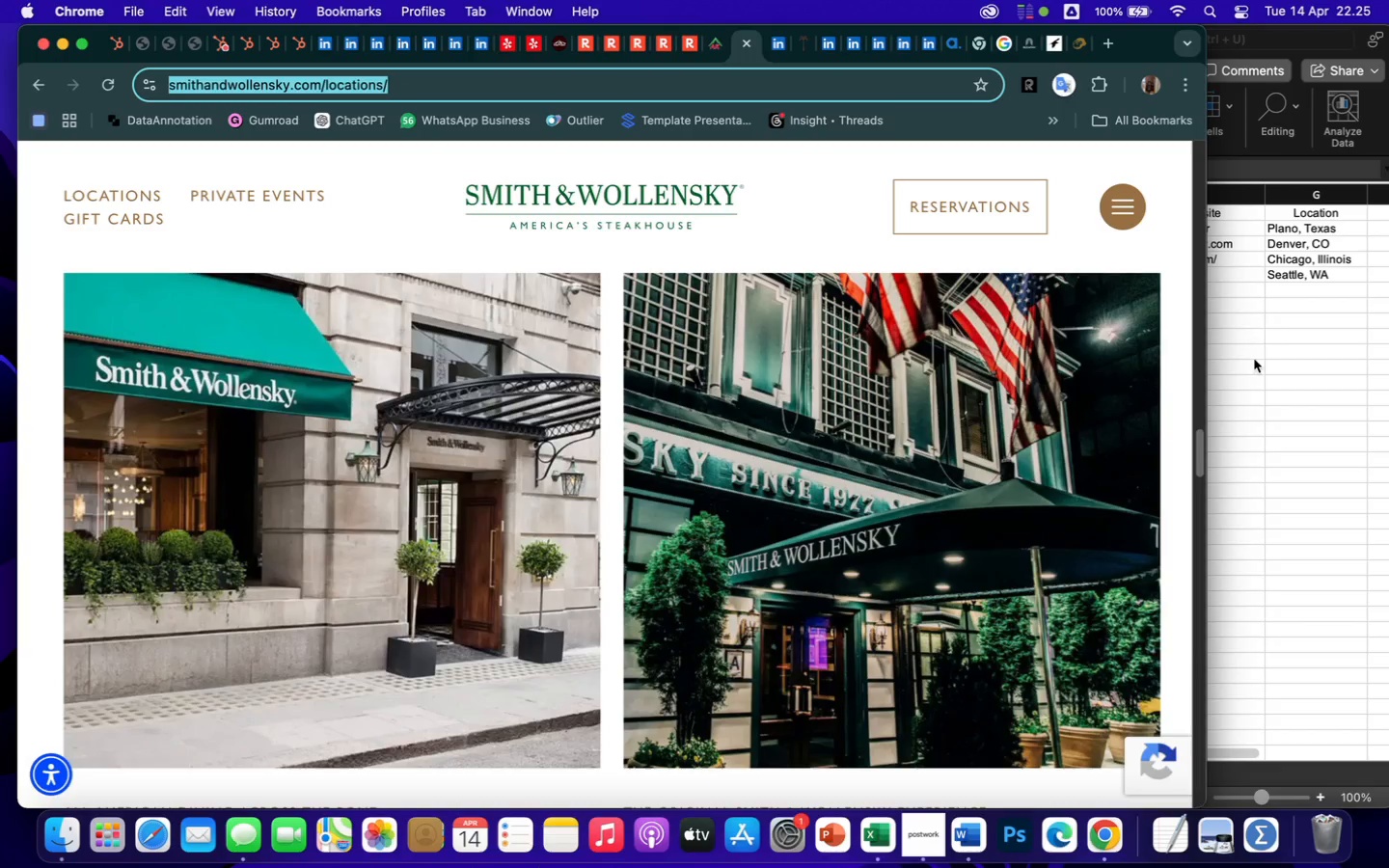 
left_click([1268, 403])
 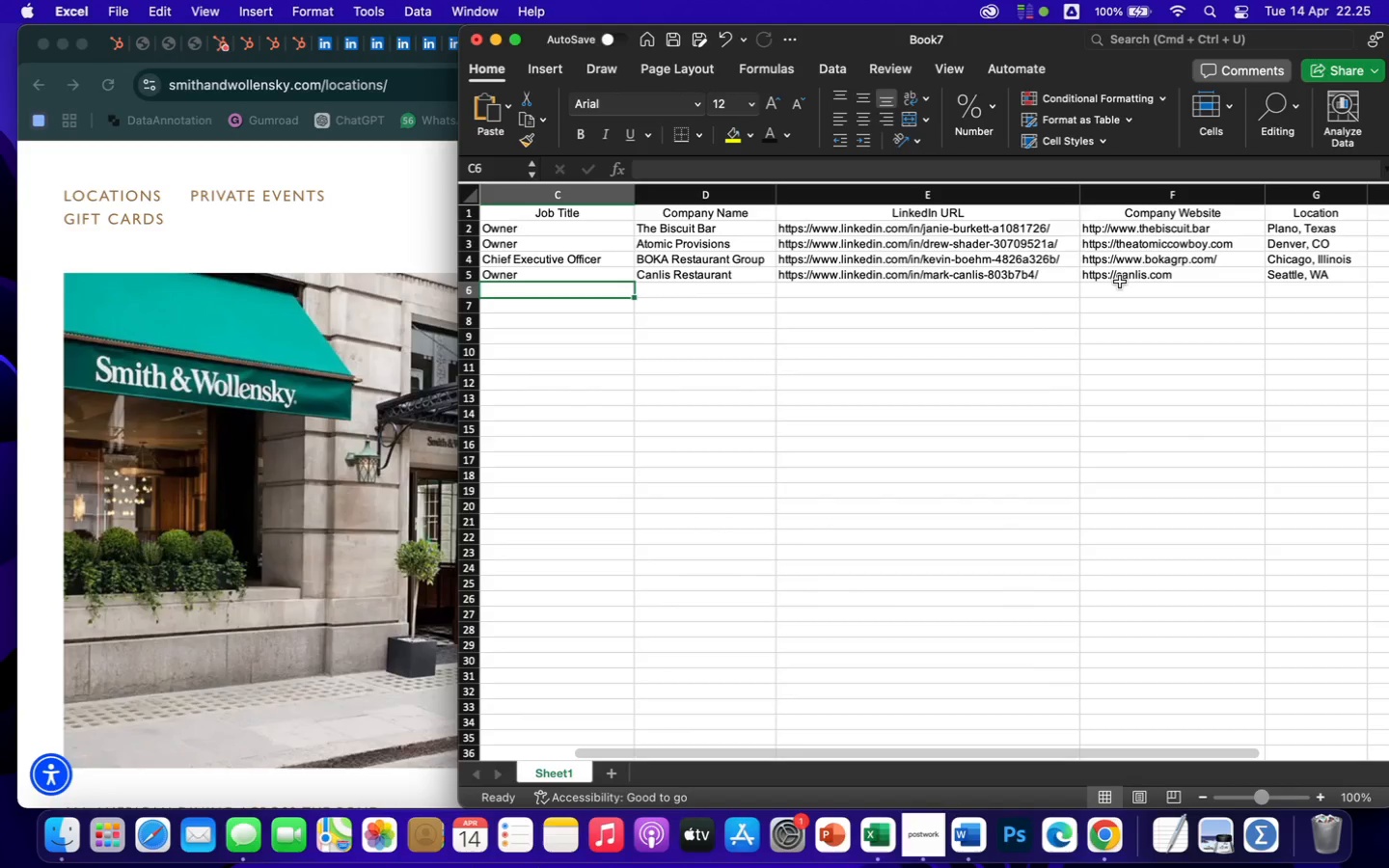 
left_click([1120, 285])
 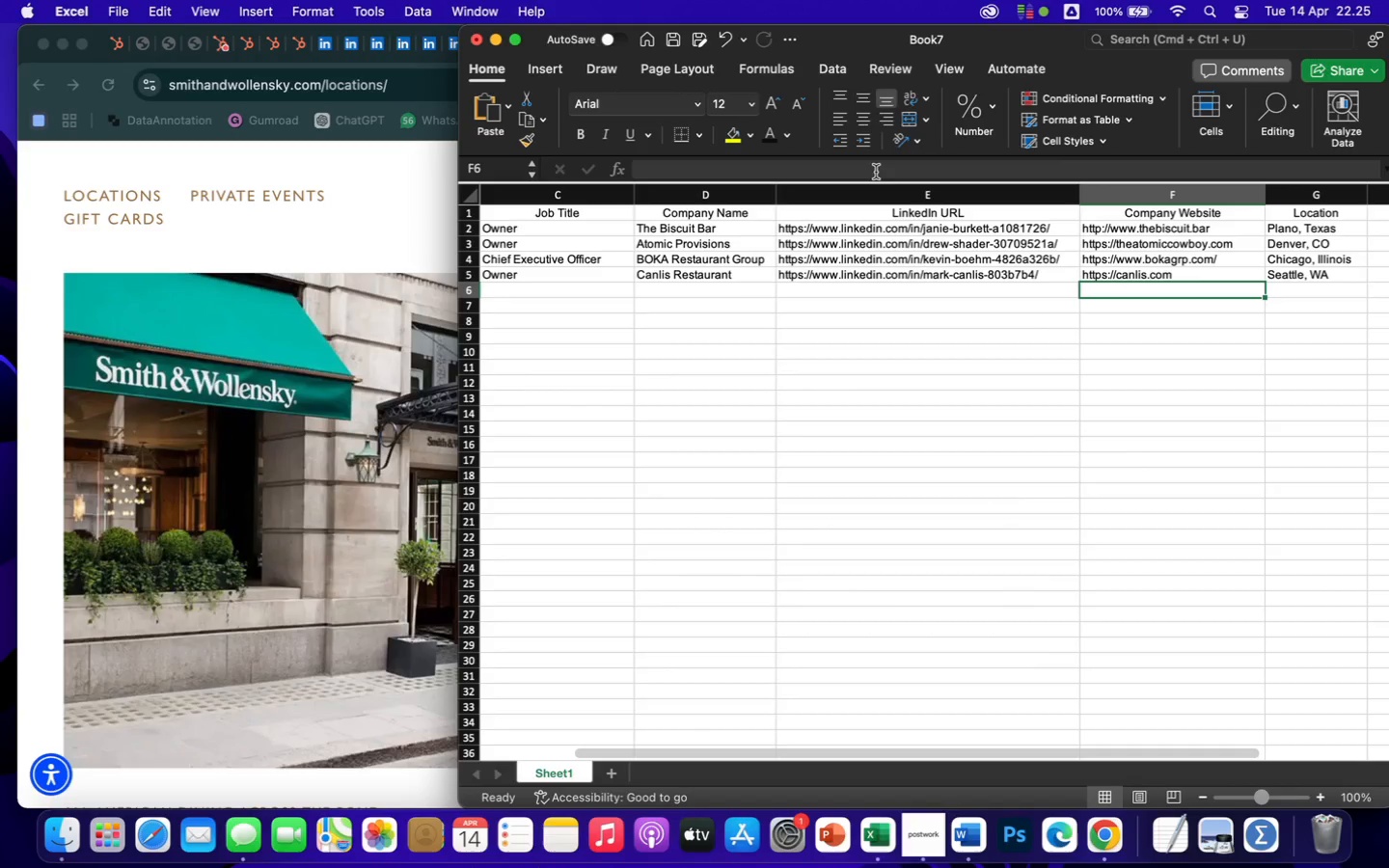 
left_click([876, 171])
 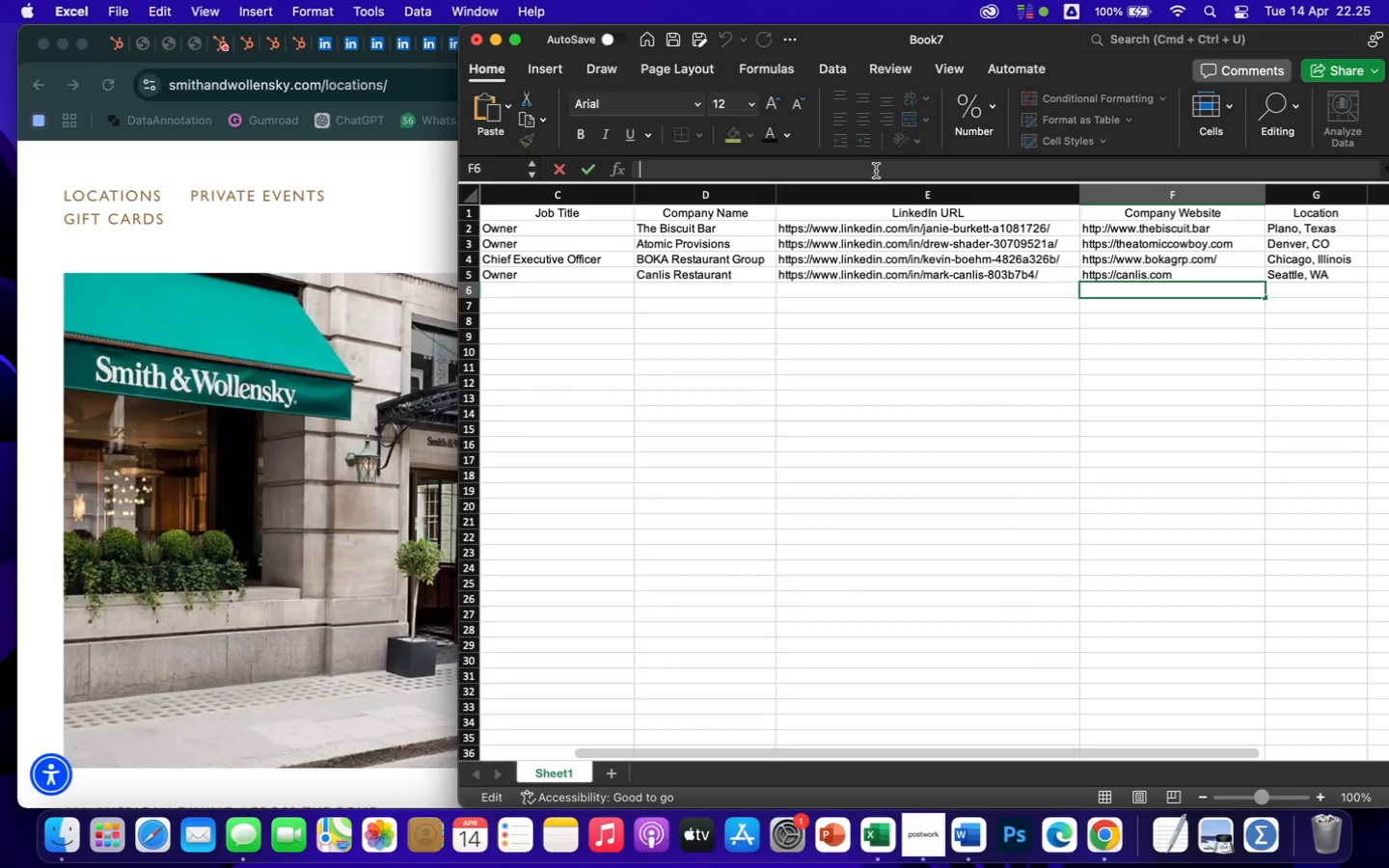 
key(Meta+CommandLeft)
 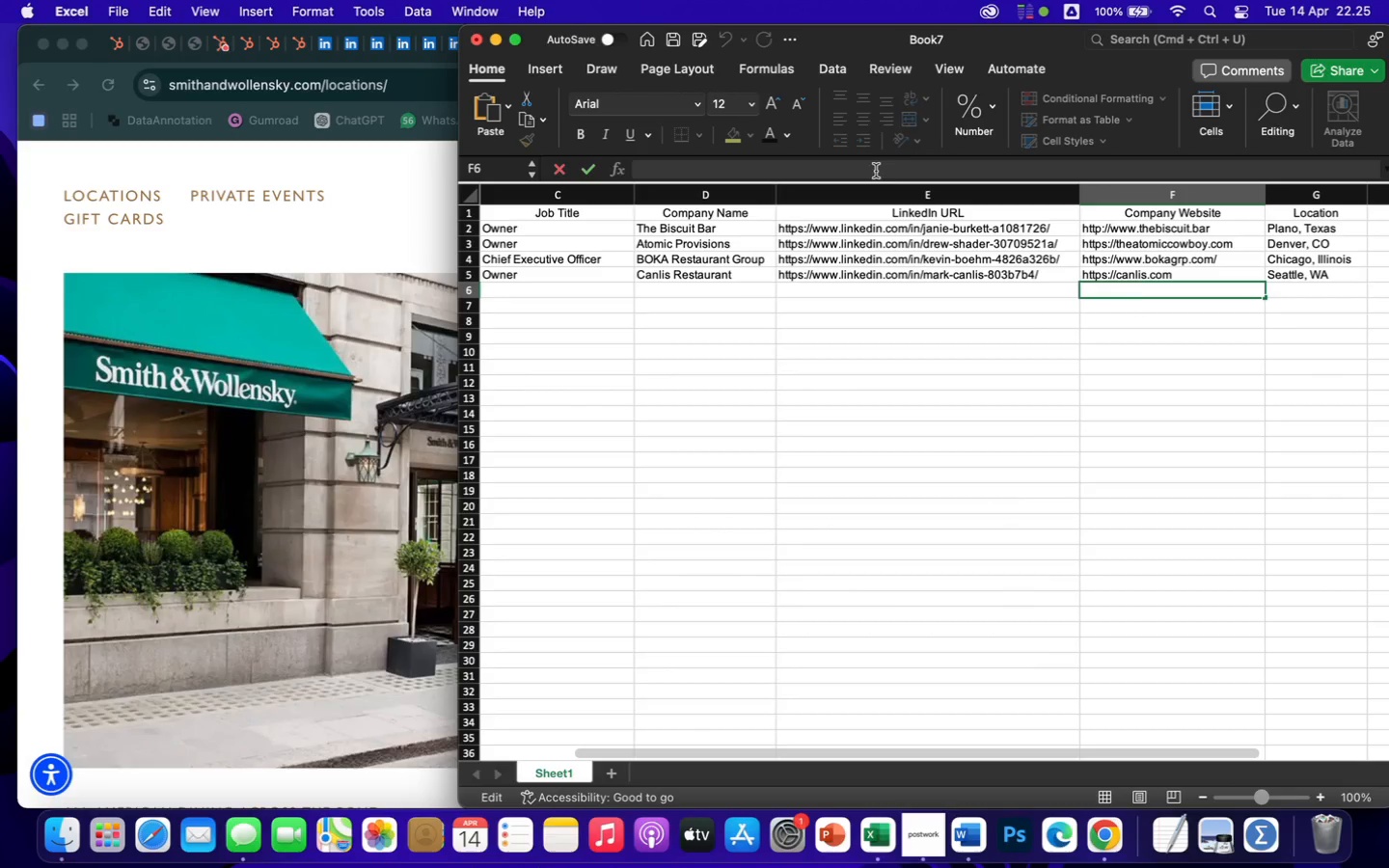 
key(Meta+V)
 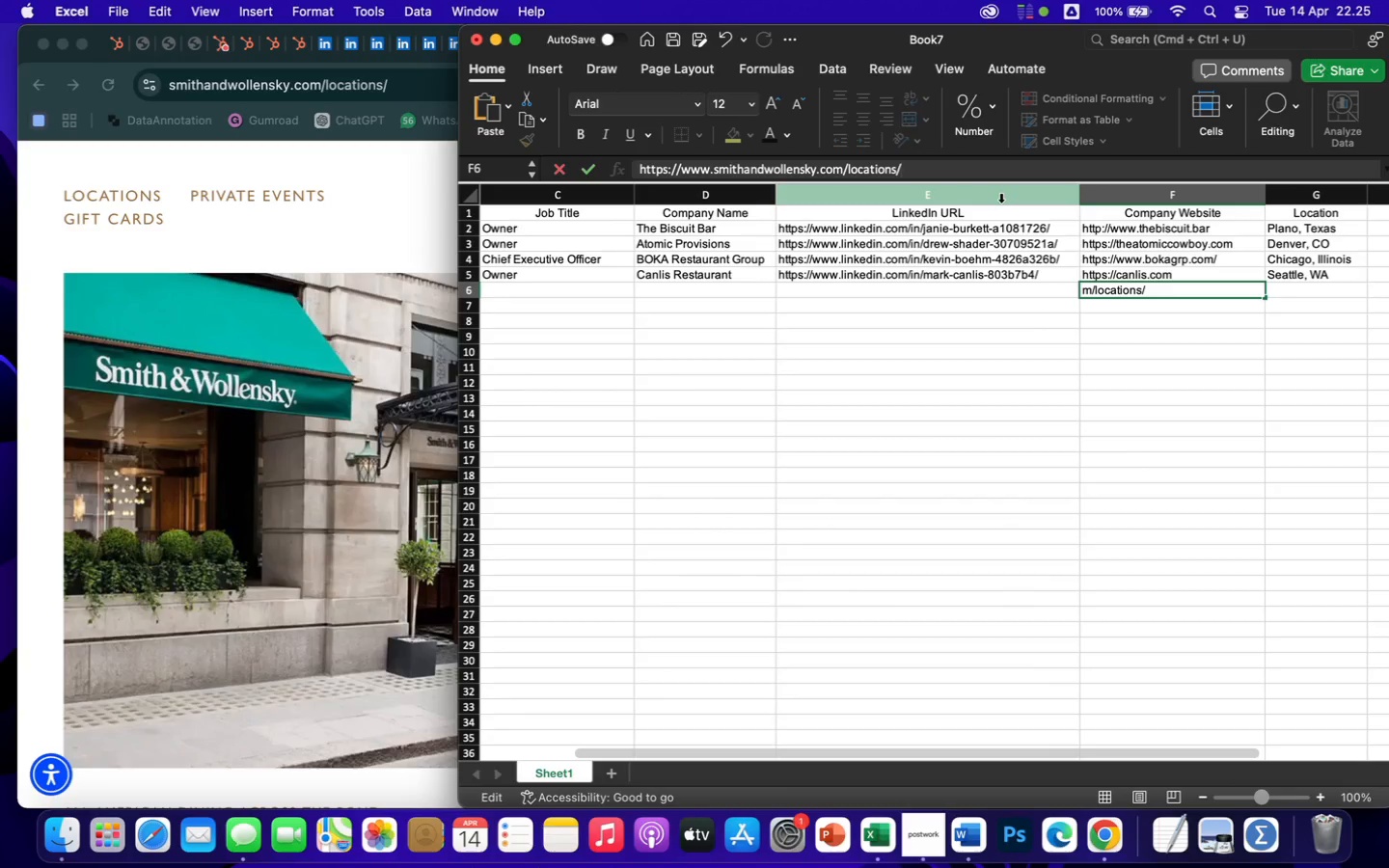 
key(Backspace)
 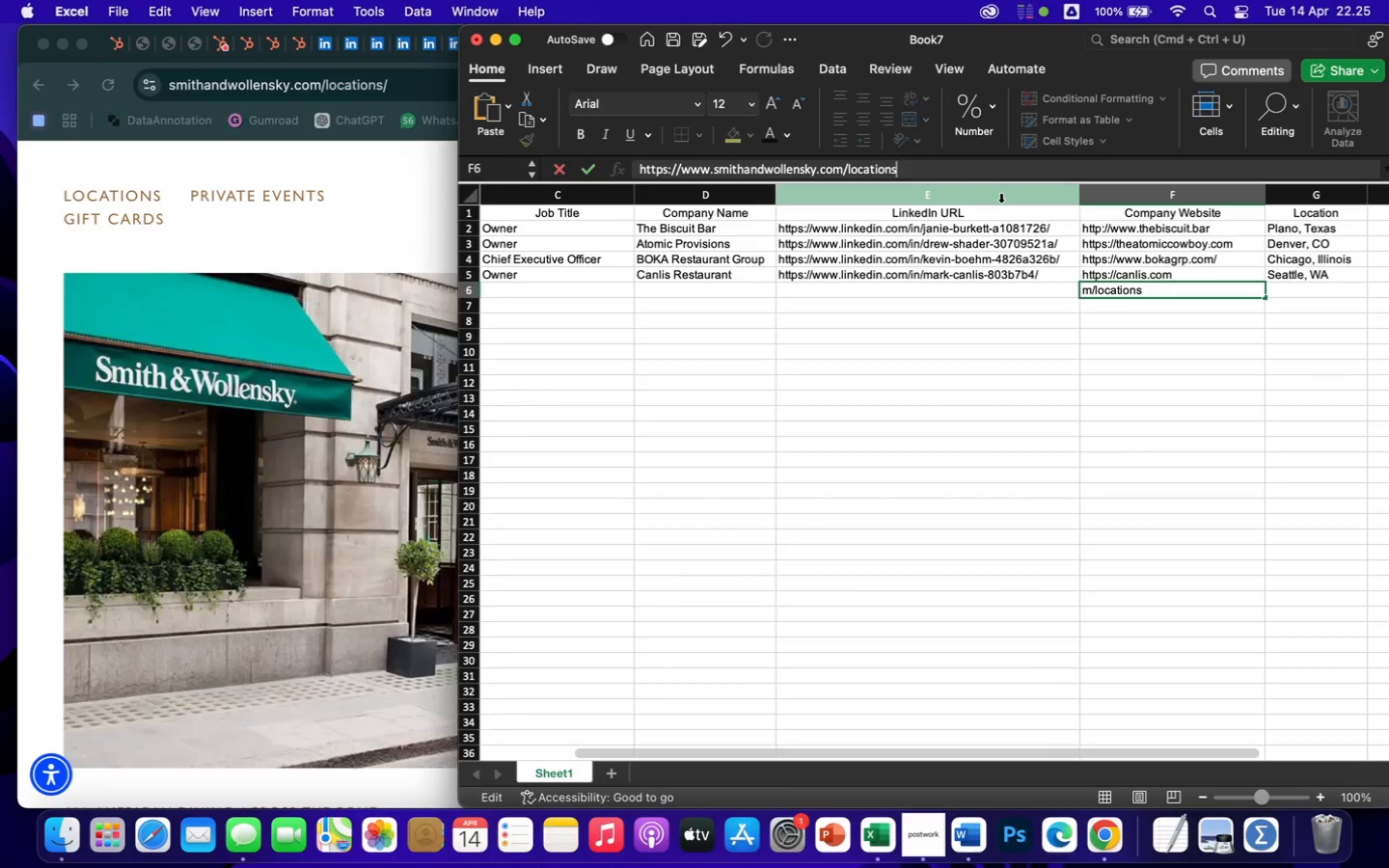 
hold_key(key=Backspace, duration=0.87)
 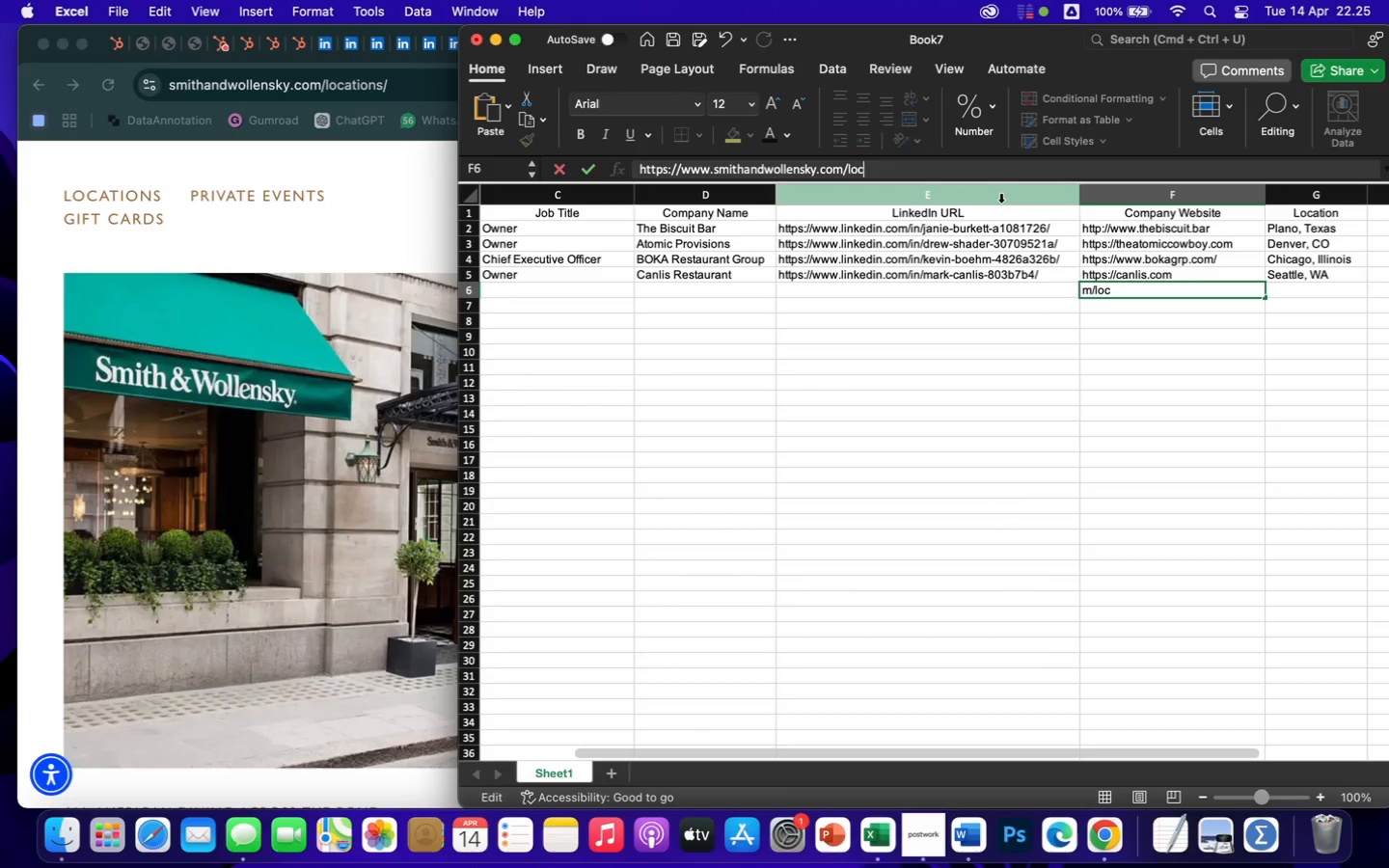 
key(Backspace)
 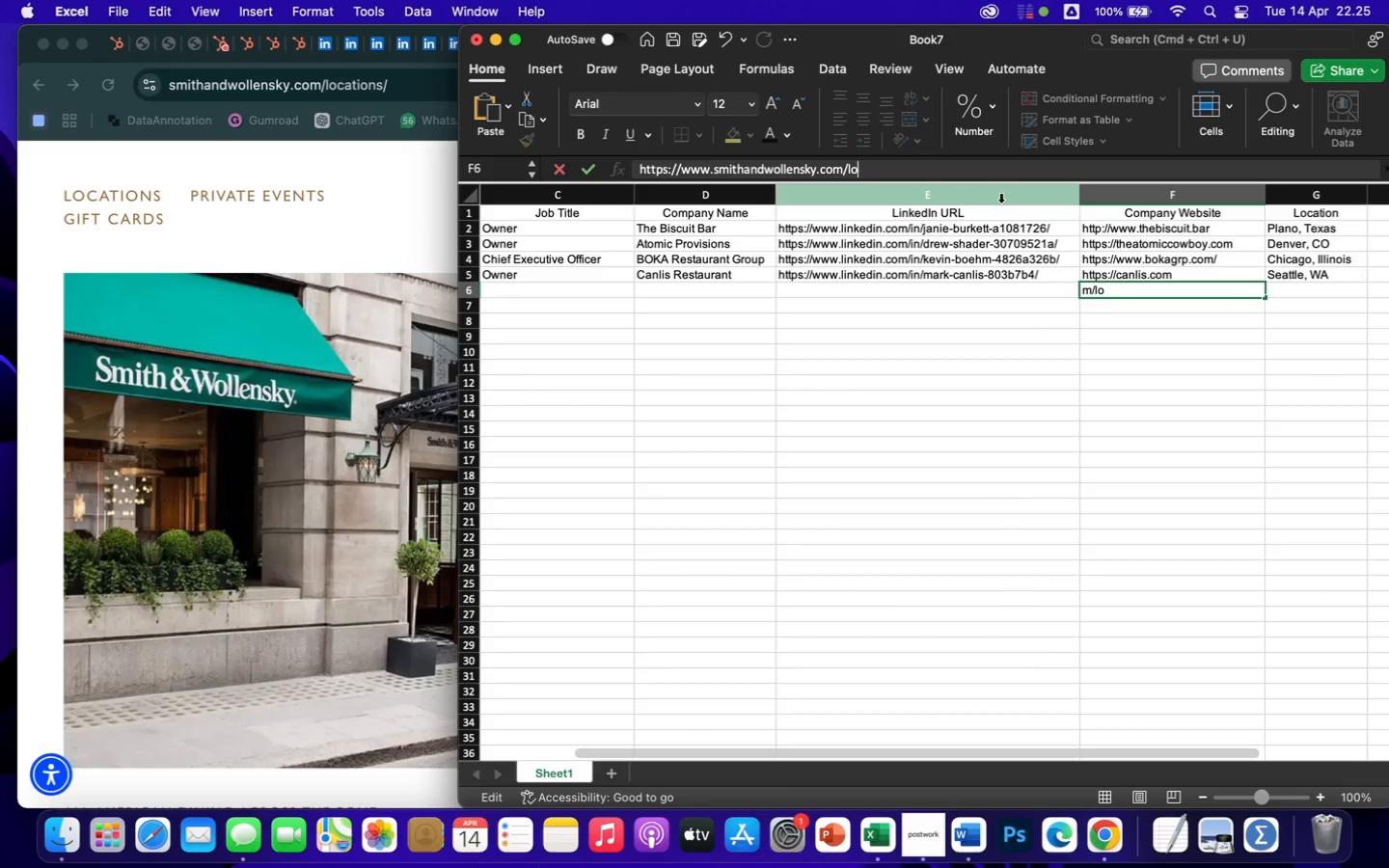 
key(Backspace)
 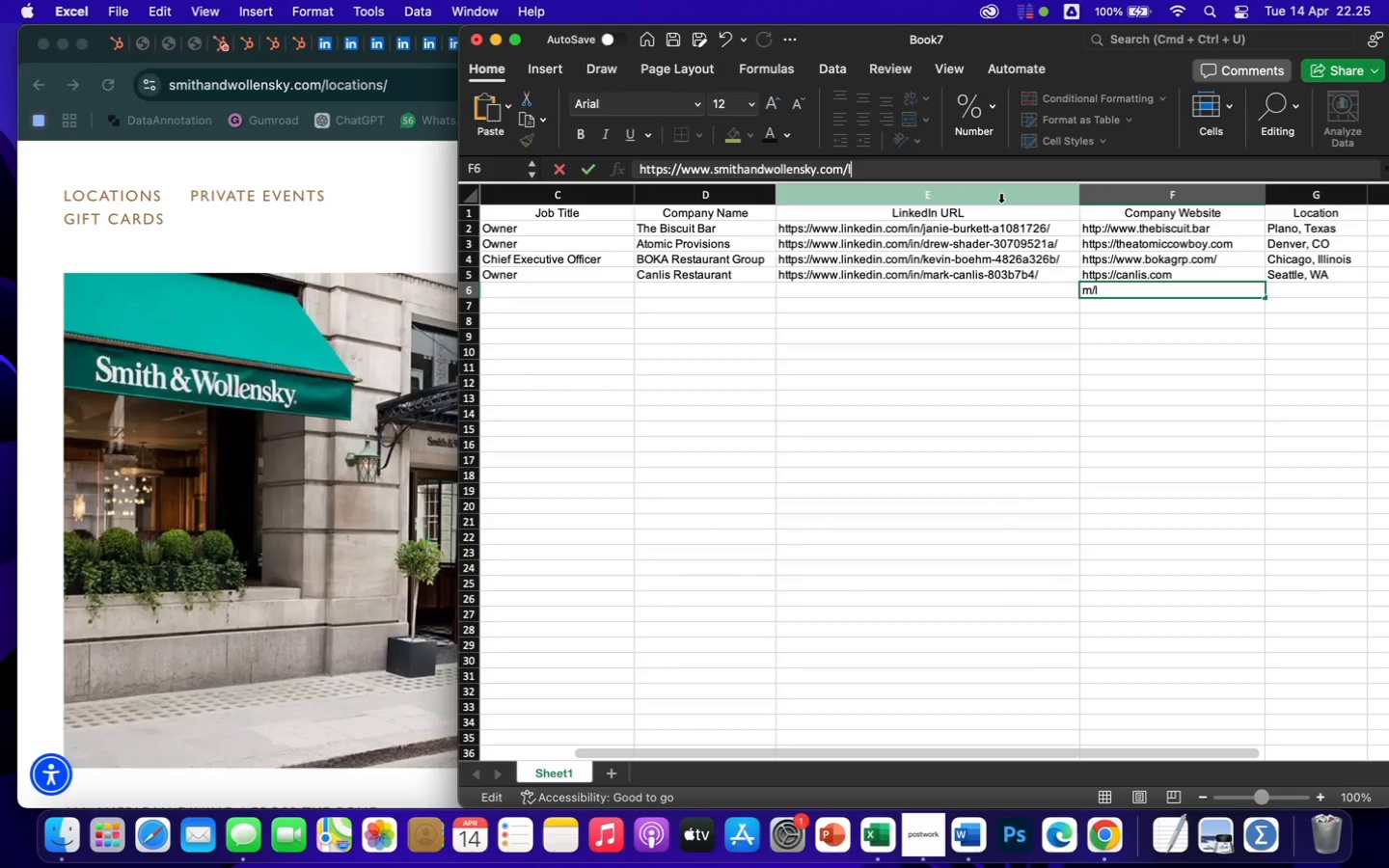 
key(Backspace)
 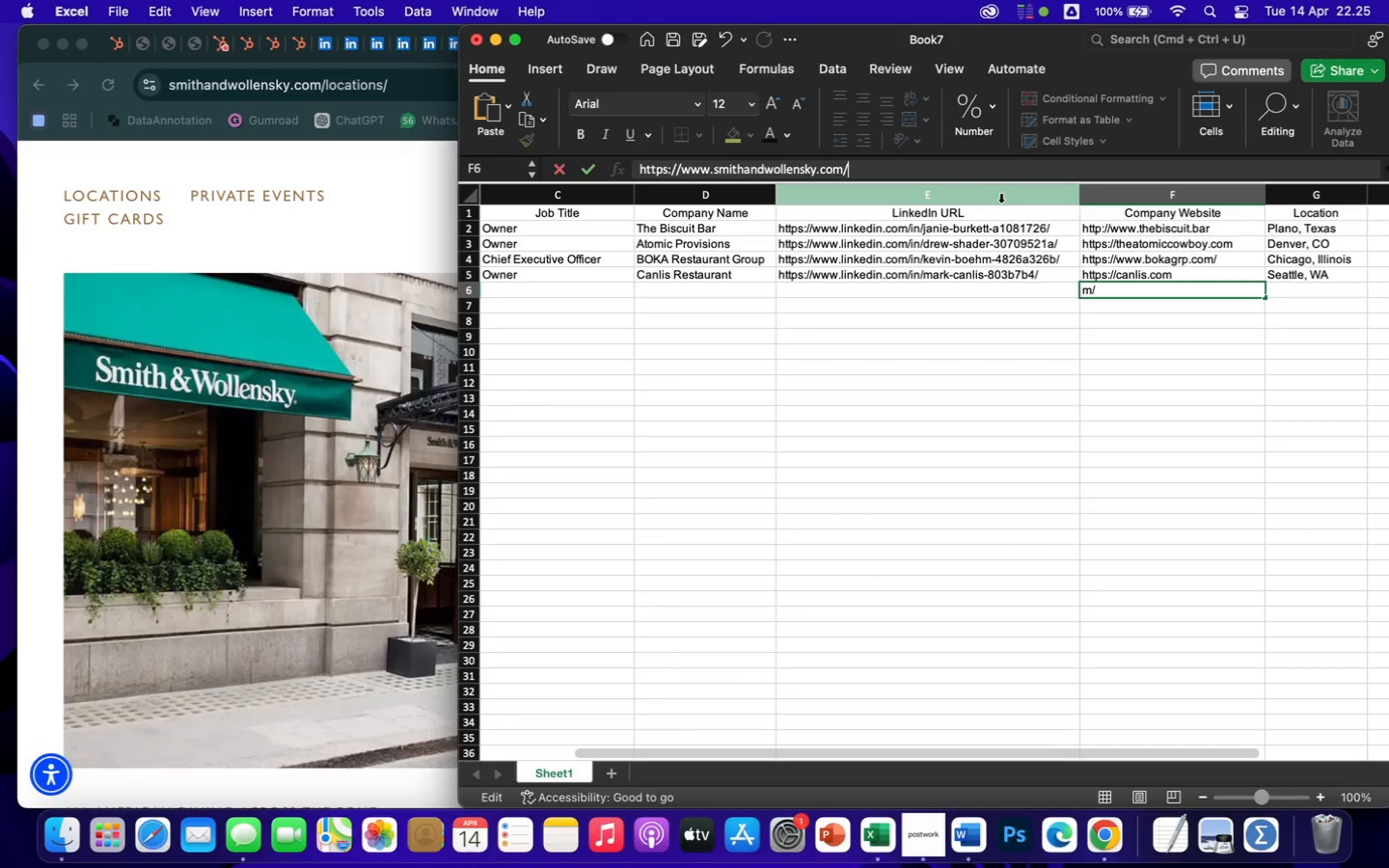 
key(Backspace)
 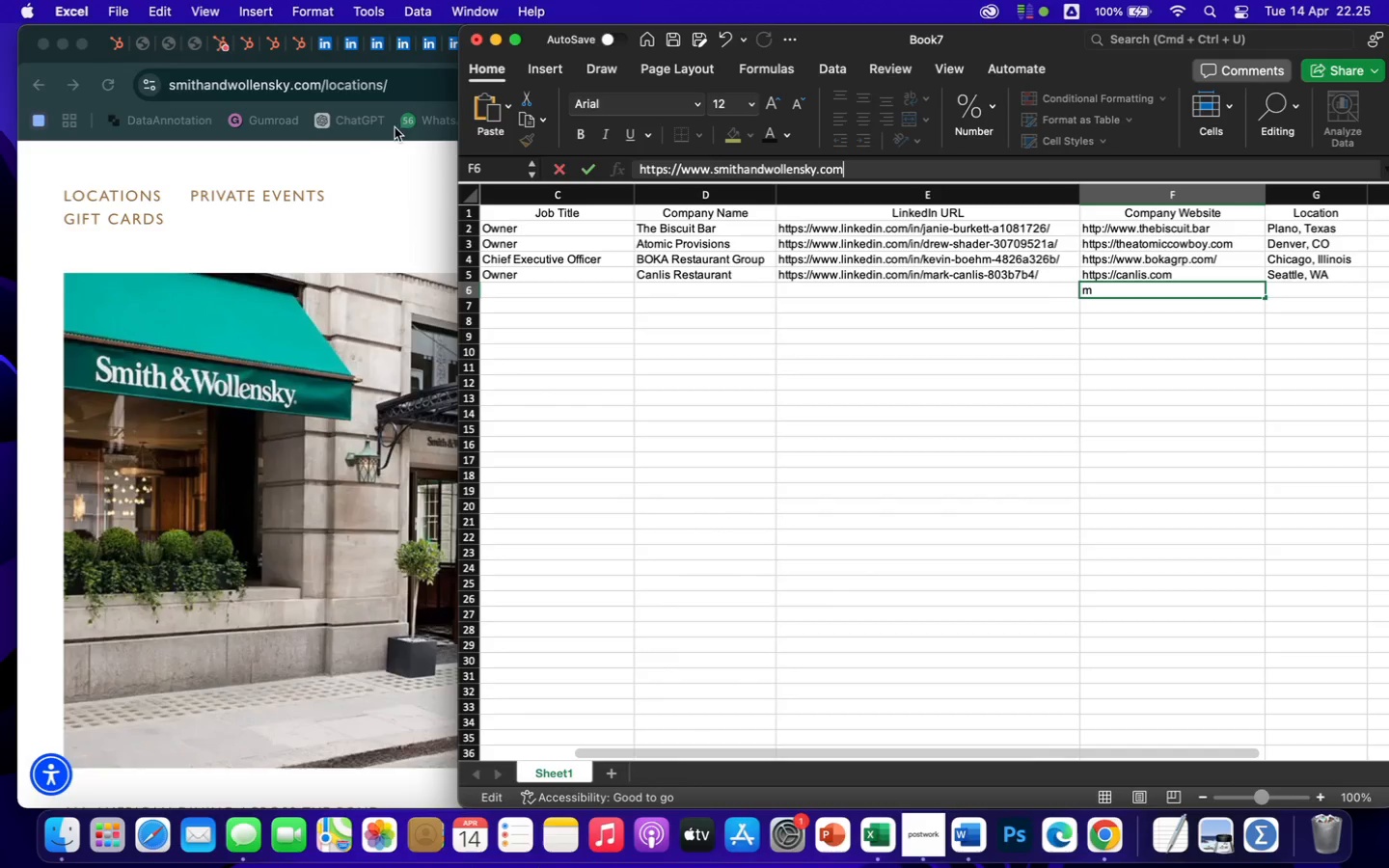 
left_click([361, 159])
 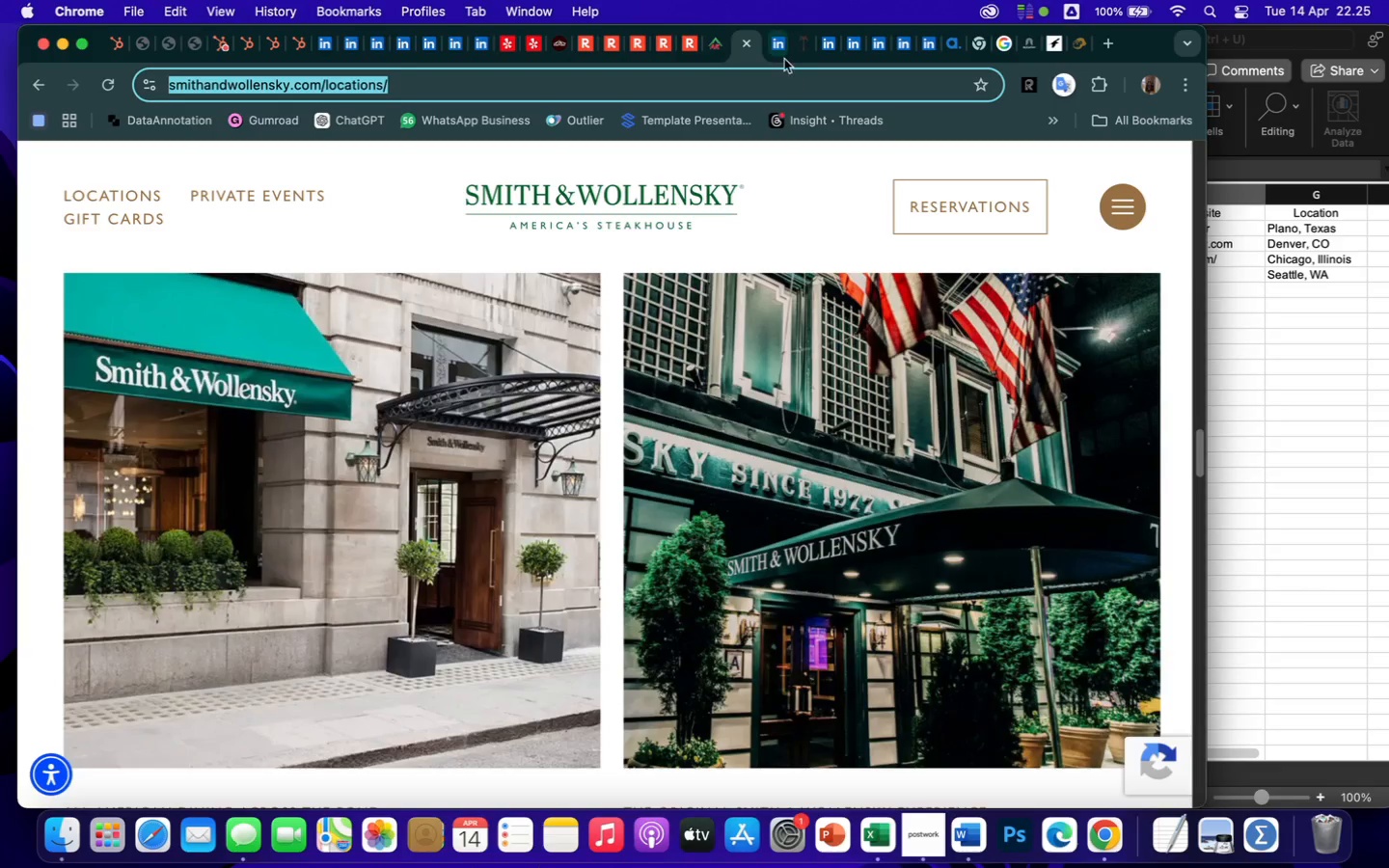 
left_click([777, 53])
 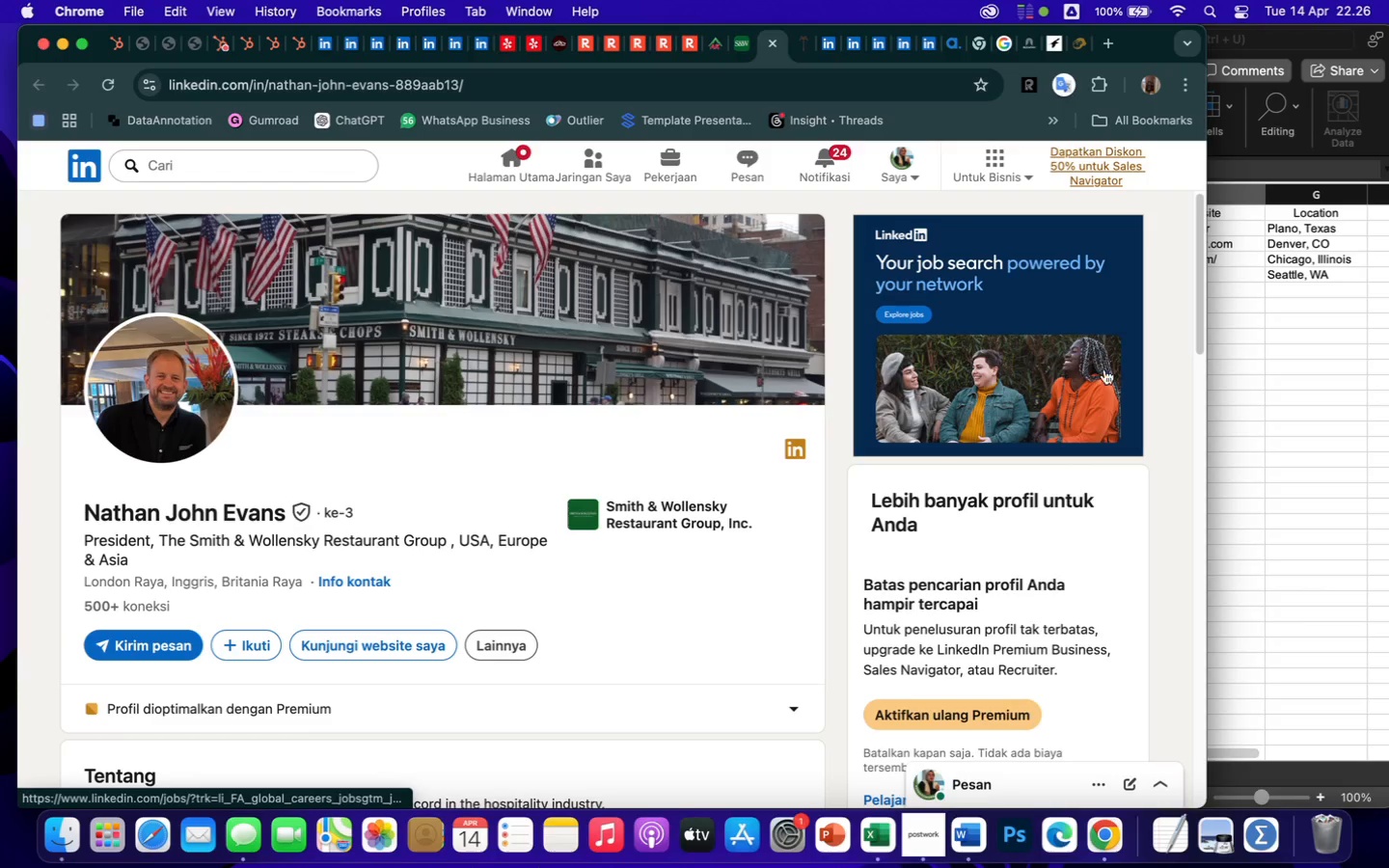 
left_click([1236, 393])
 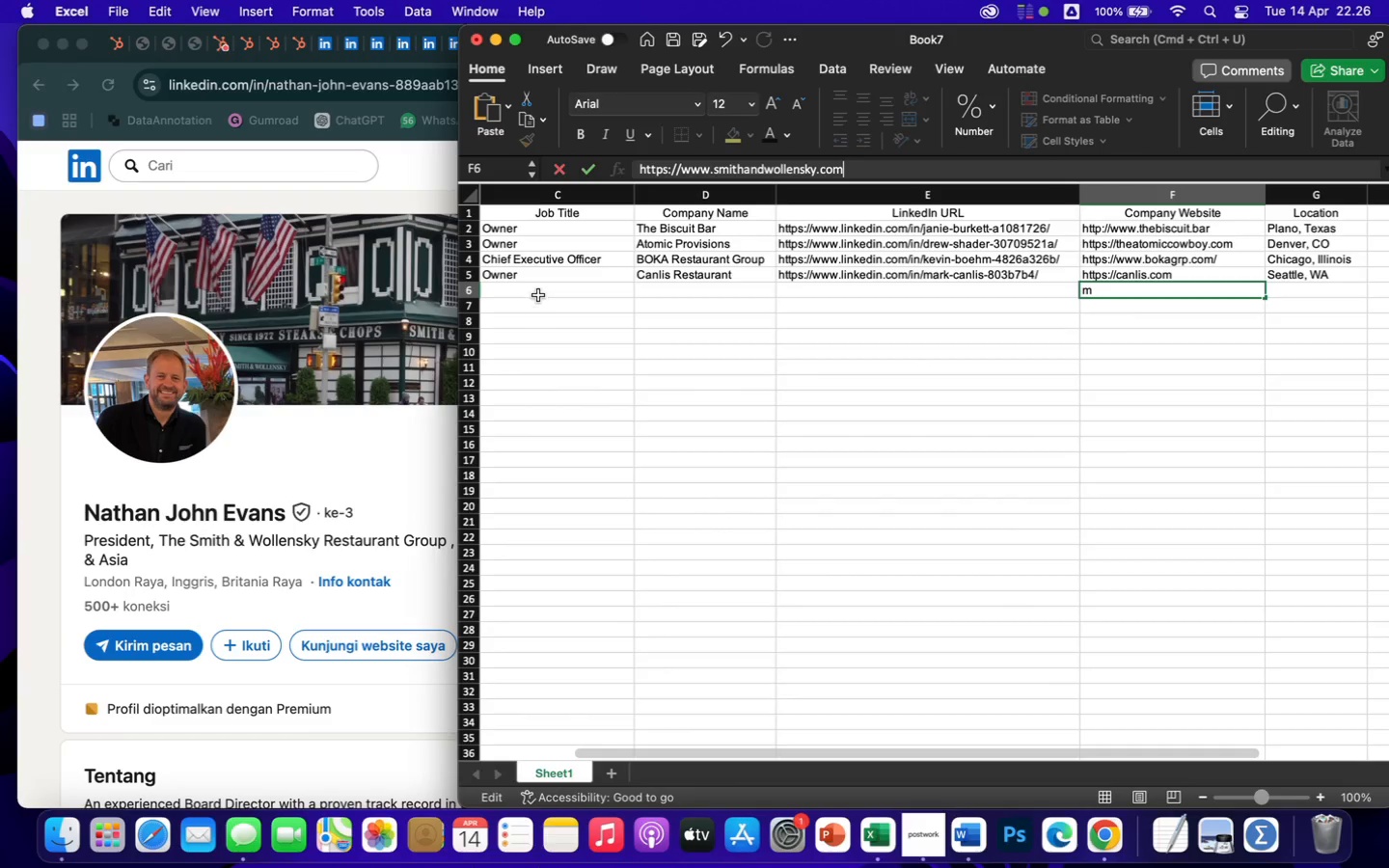 
left_click([537, 291])
 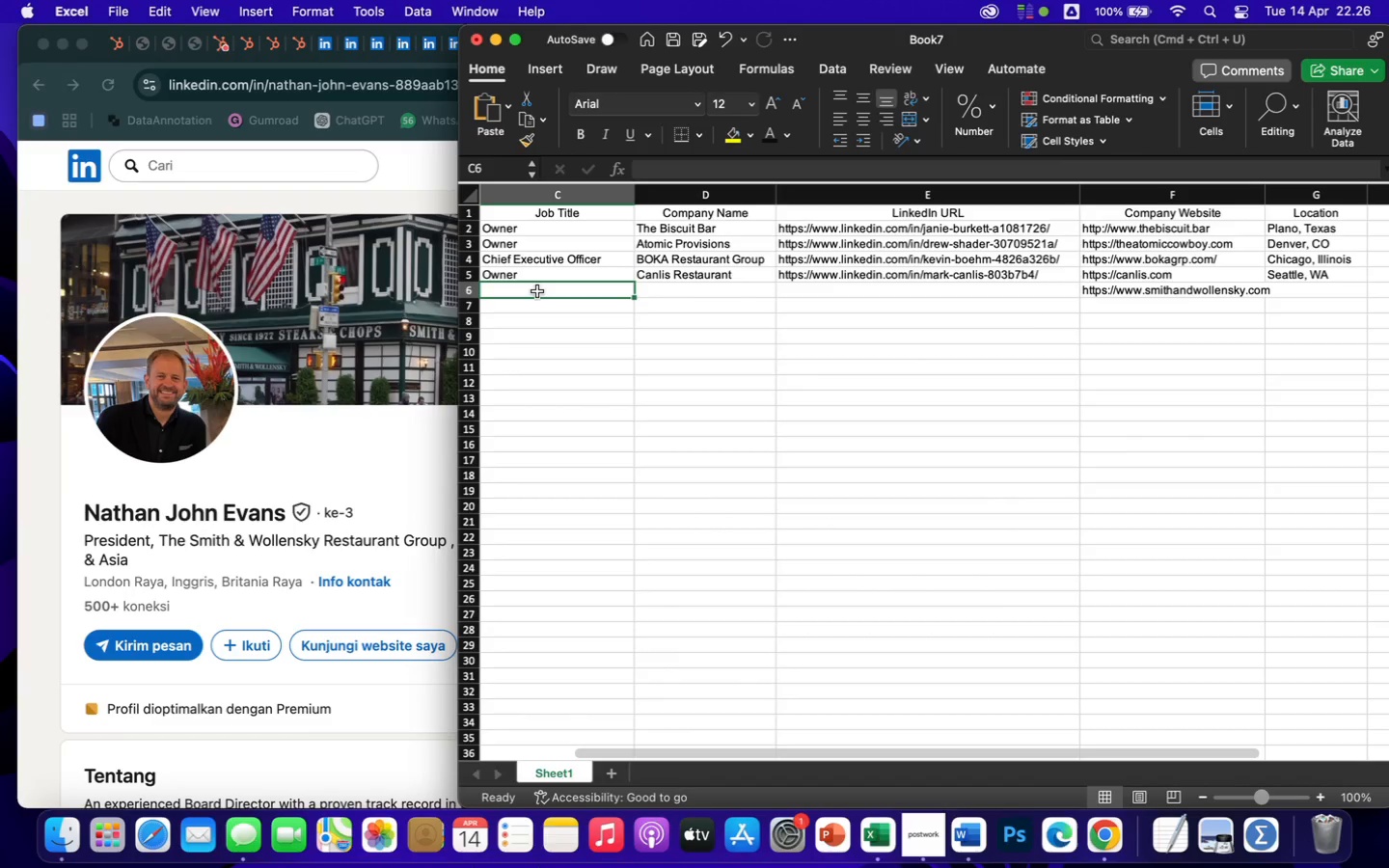 
key(ArrowLeft)
 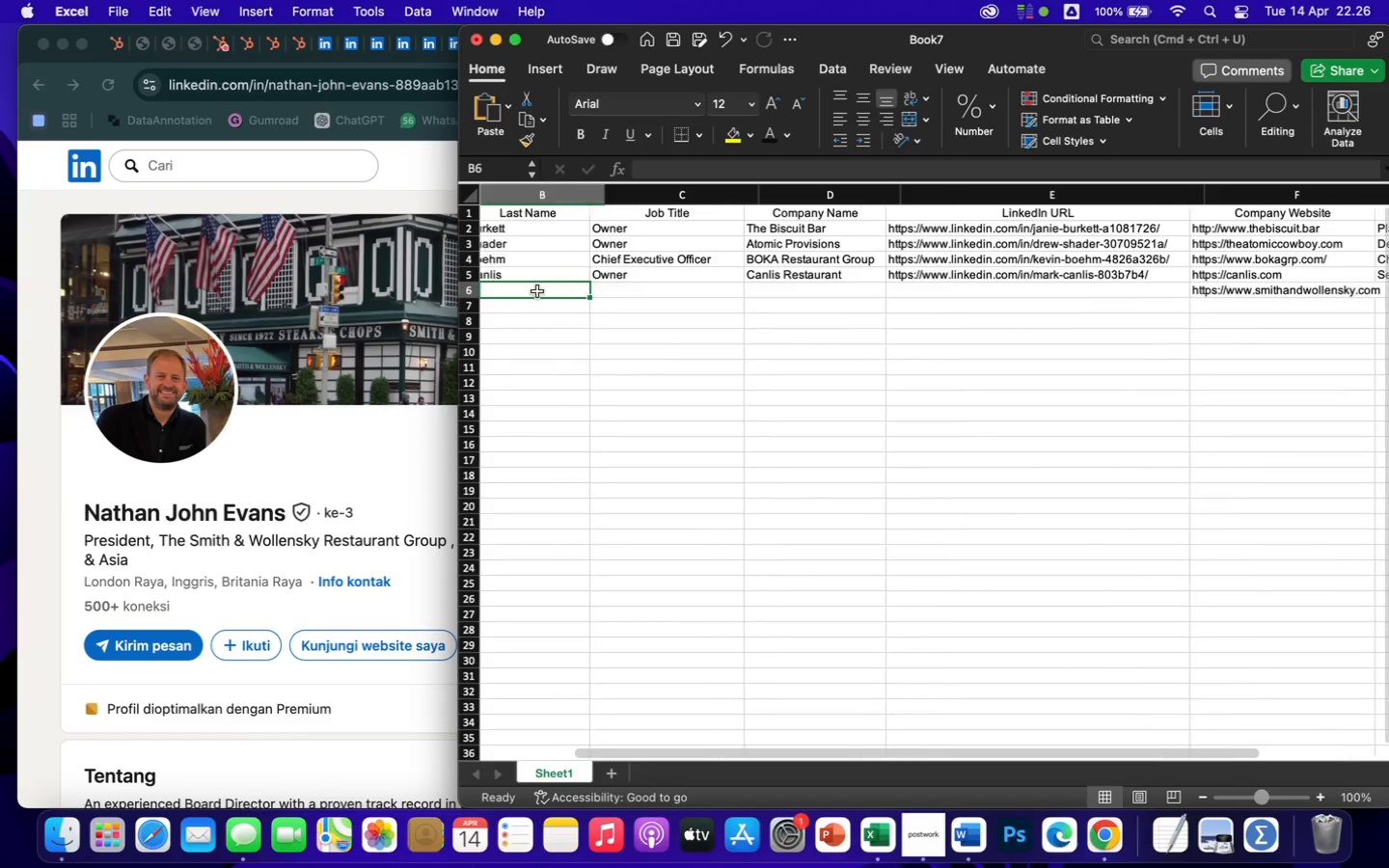 
key(ArrowLeft)
 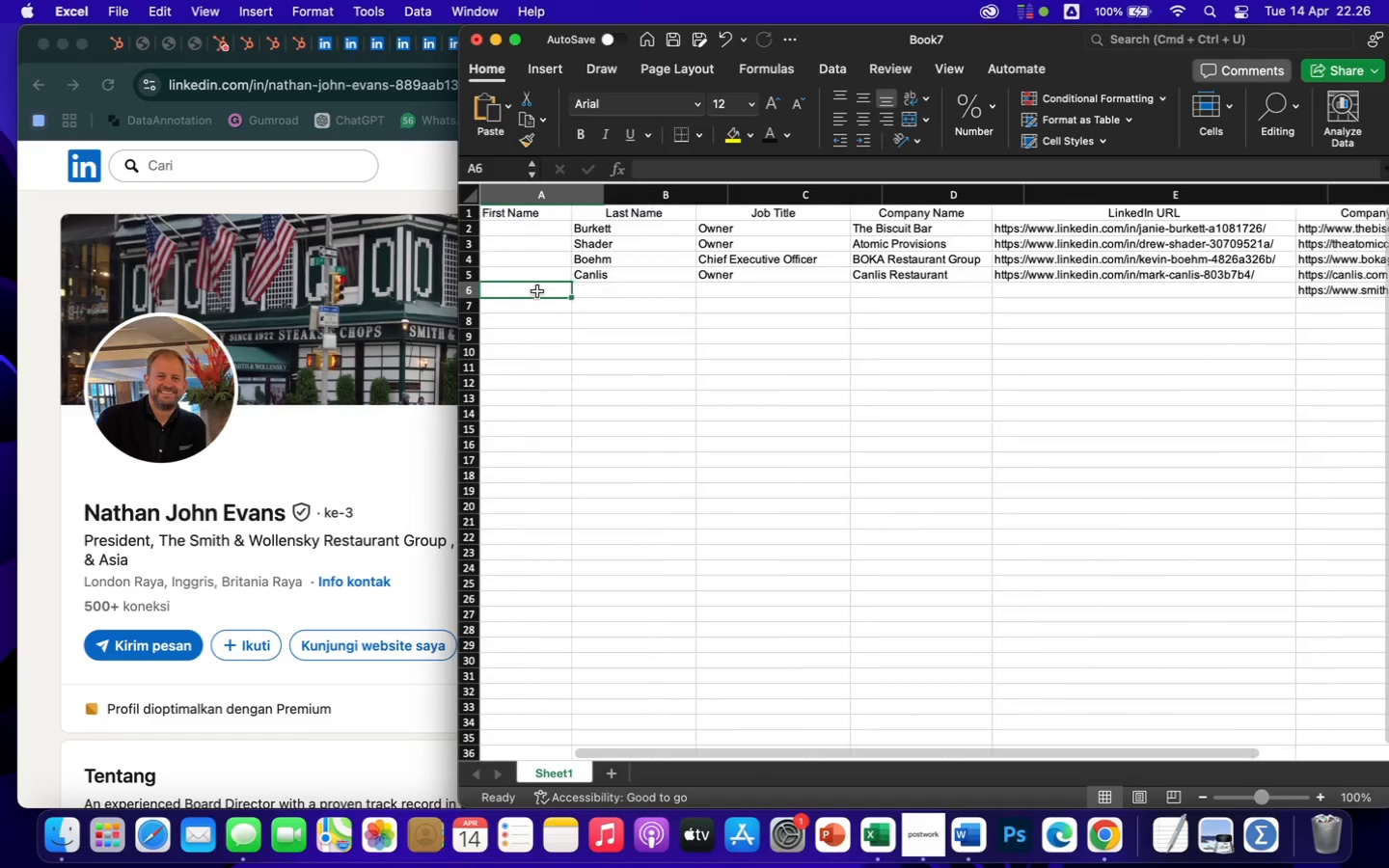 
key(ArrowLeft)
 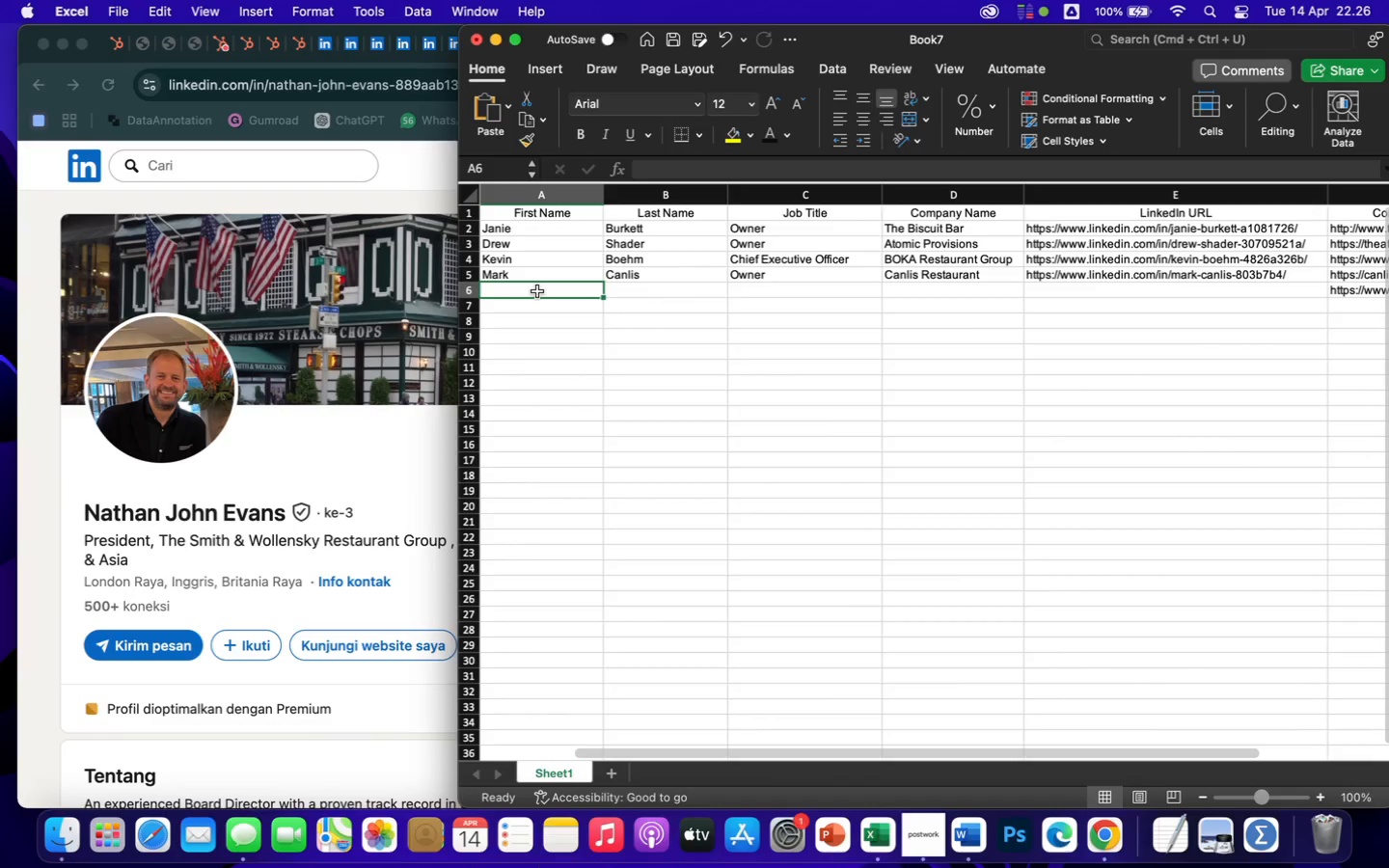 
key(ArrowLeft)
 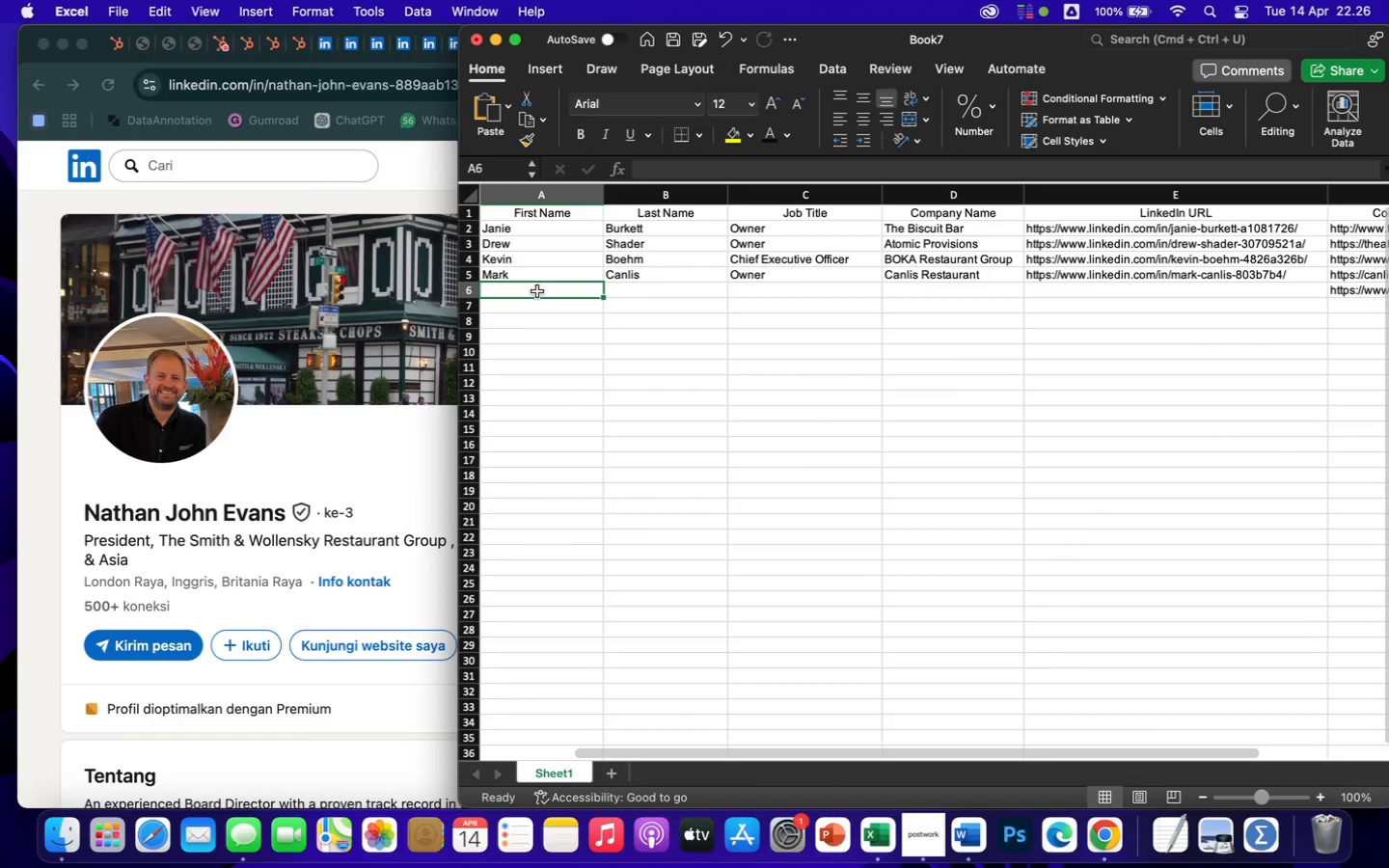 
key(ArrowLeft)
 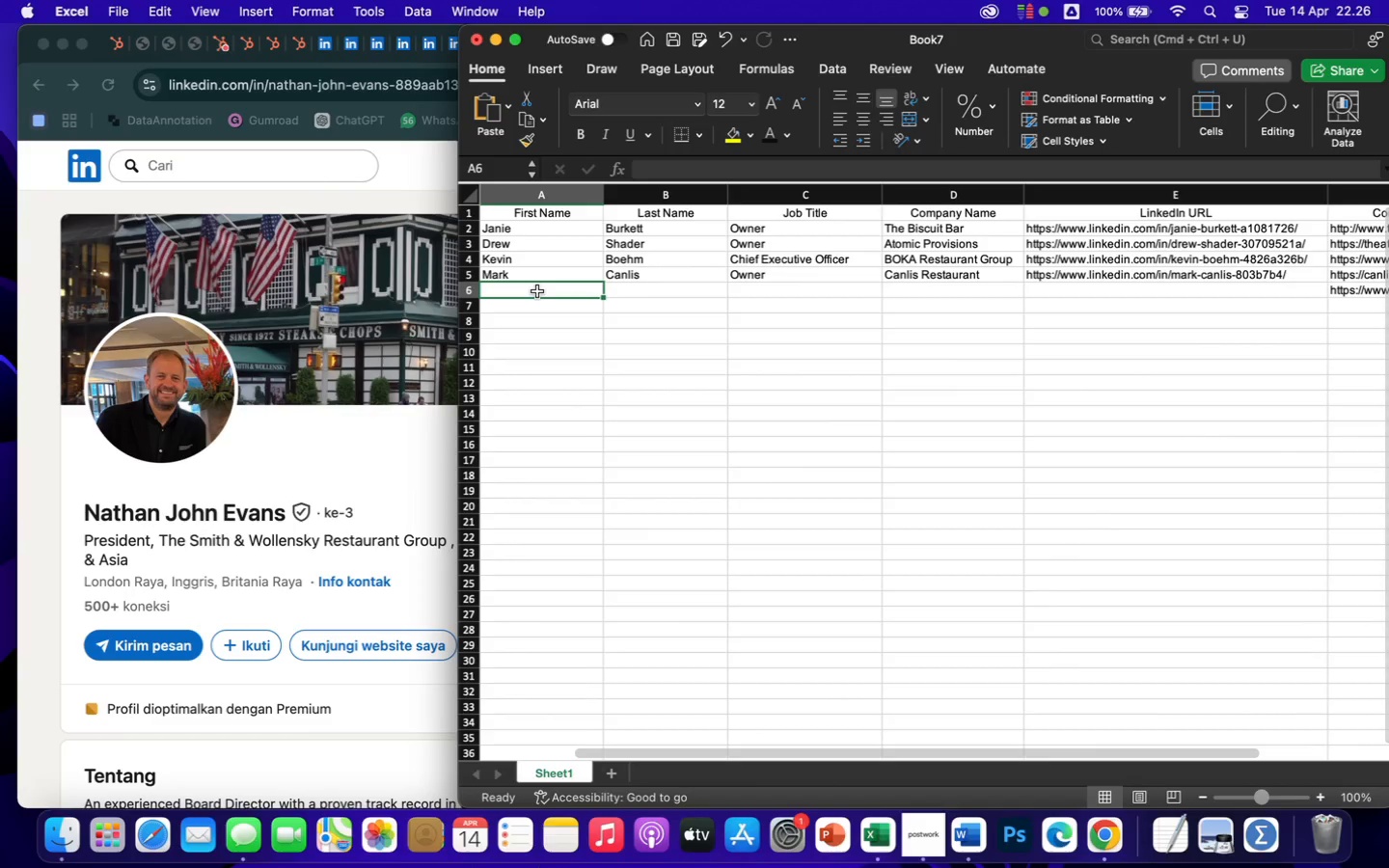 
type(Nathan)
 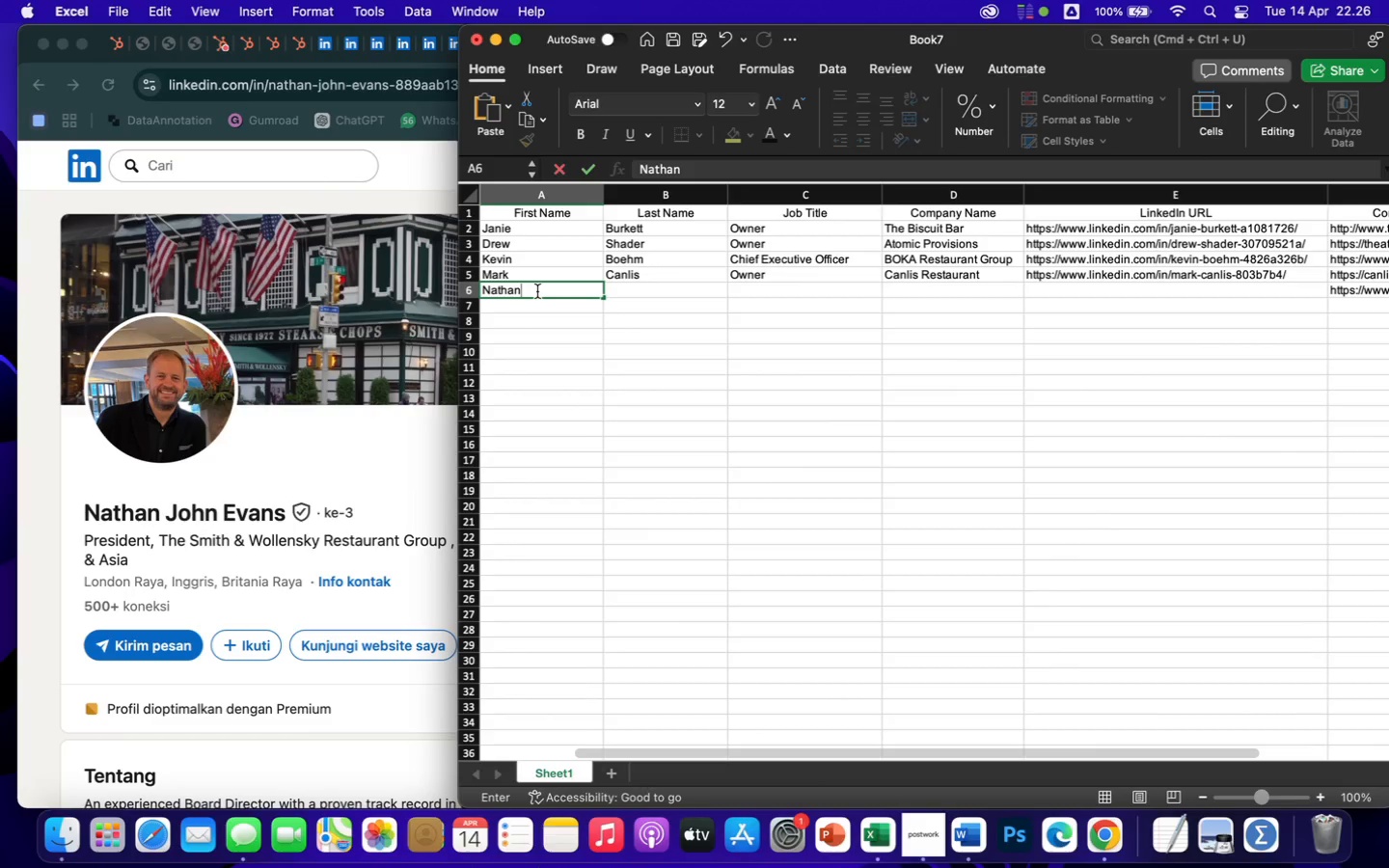 
key(ArrowRight)
 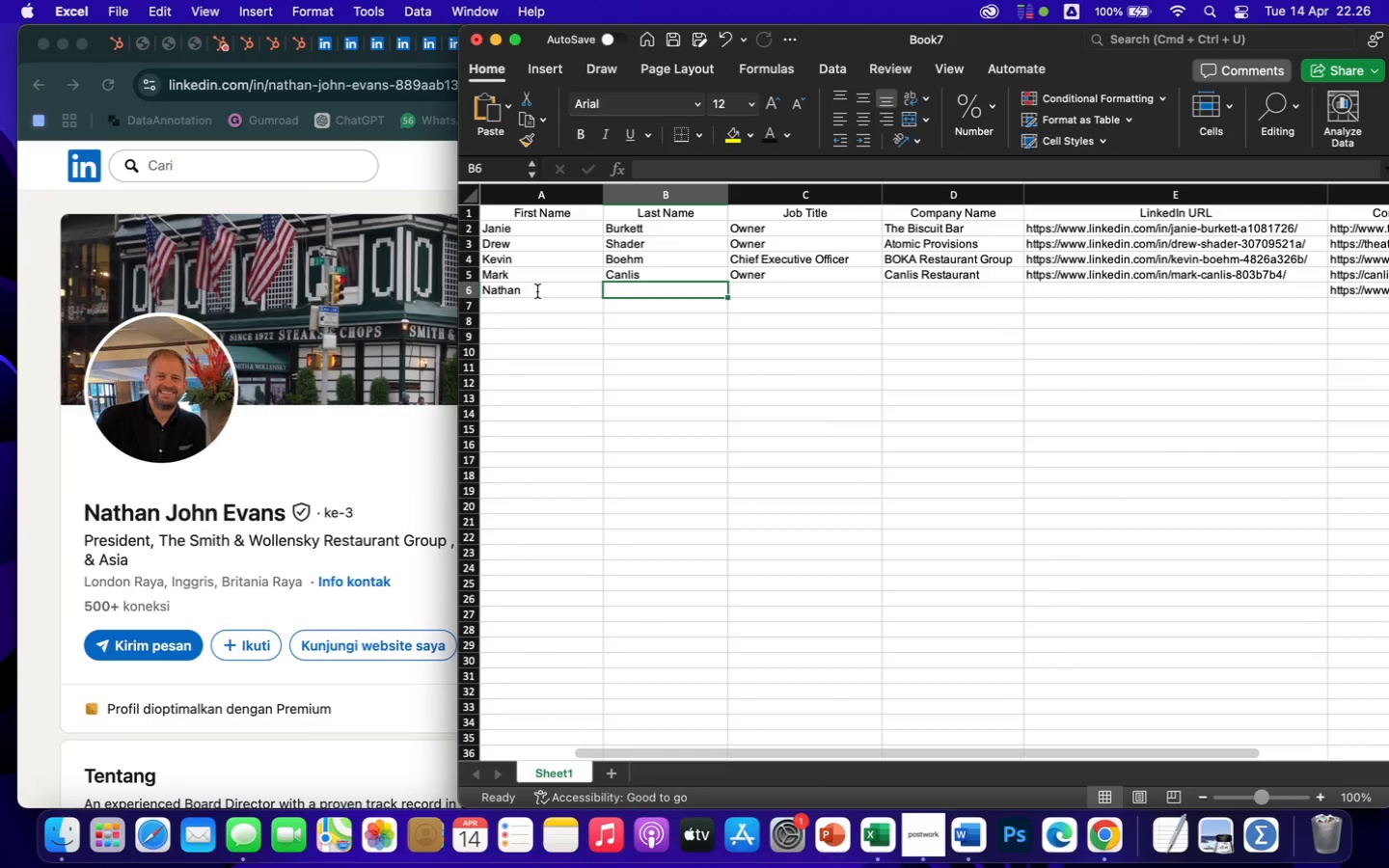 
type(John Evans)
 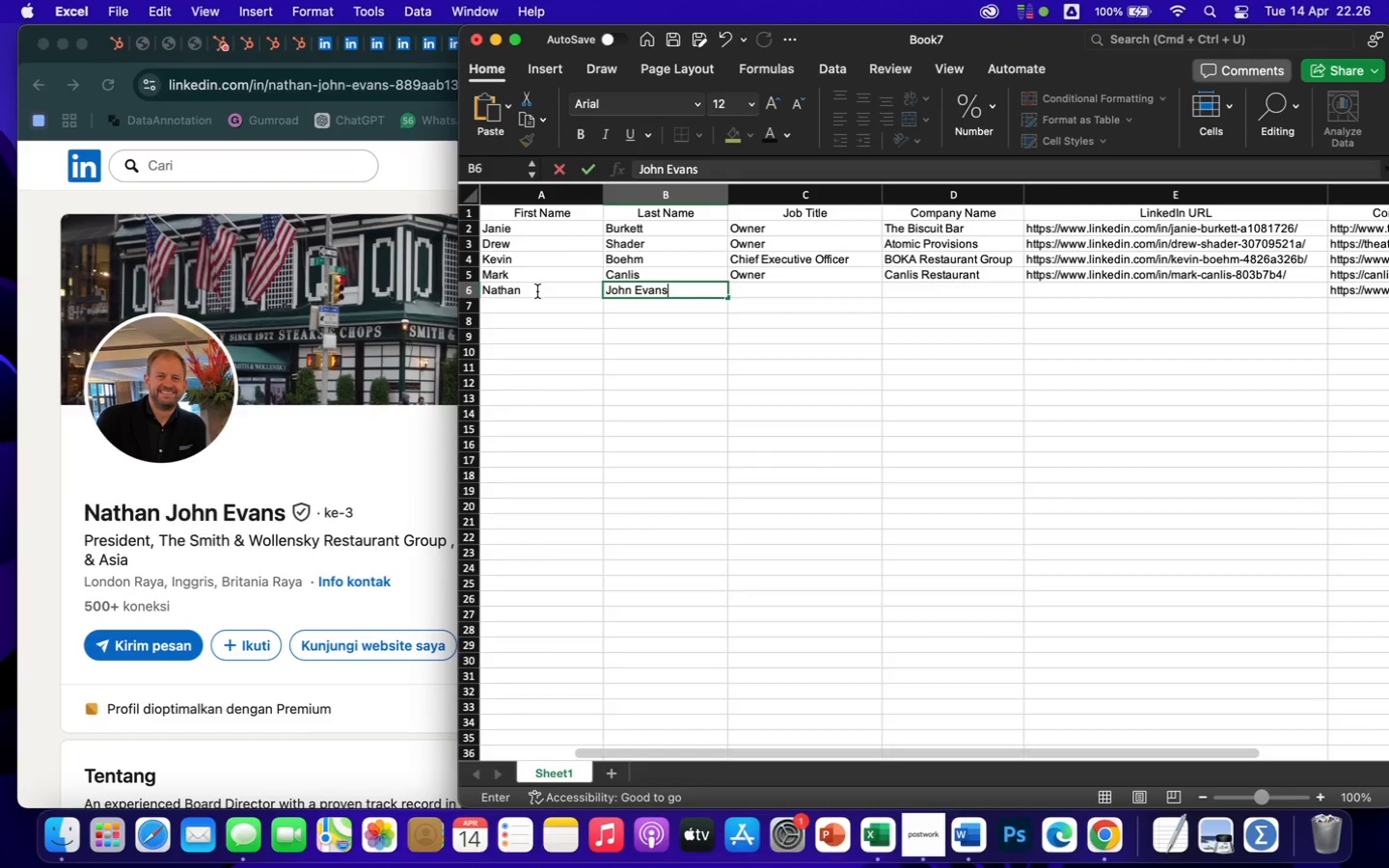 
key(ArrowRight)
 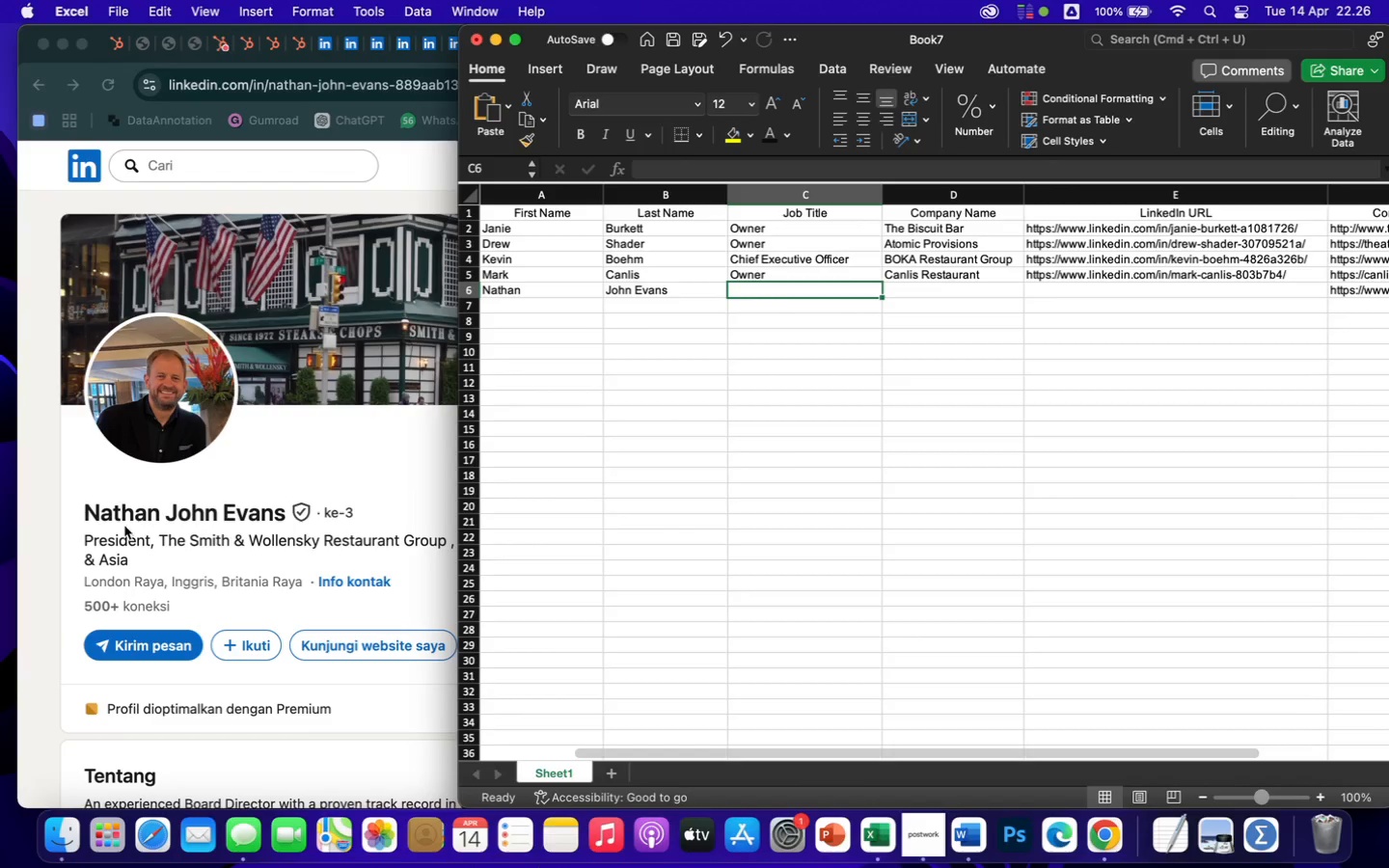 
left_click([95, 544])
 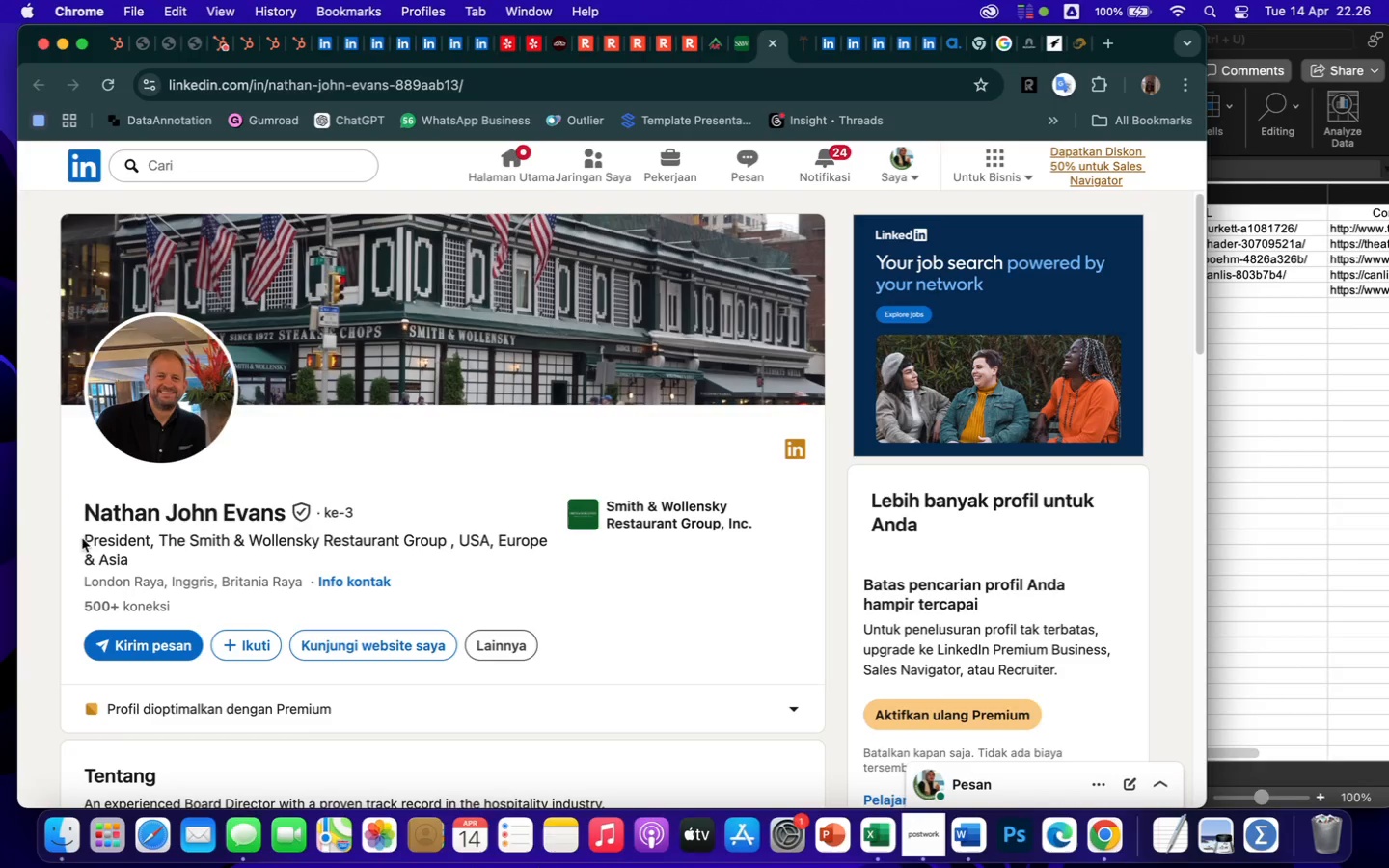 
left_click_drag(start_coordinate=[86, 538], to_coordinate=[150, 538])
 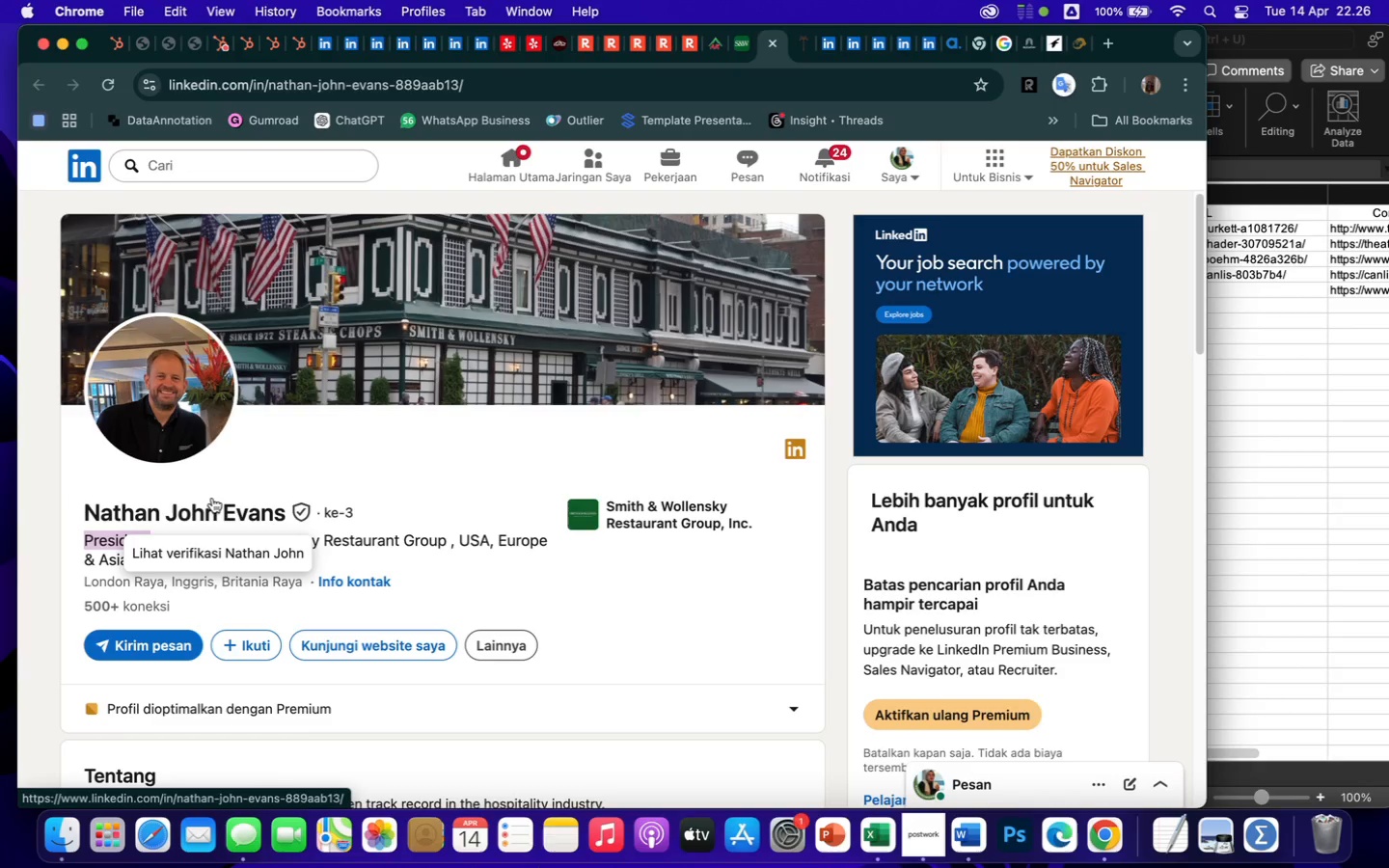 
key(Meta+CommandLeft)
 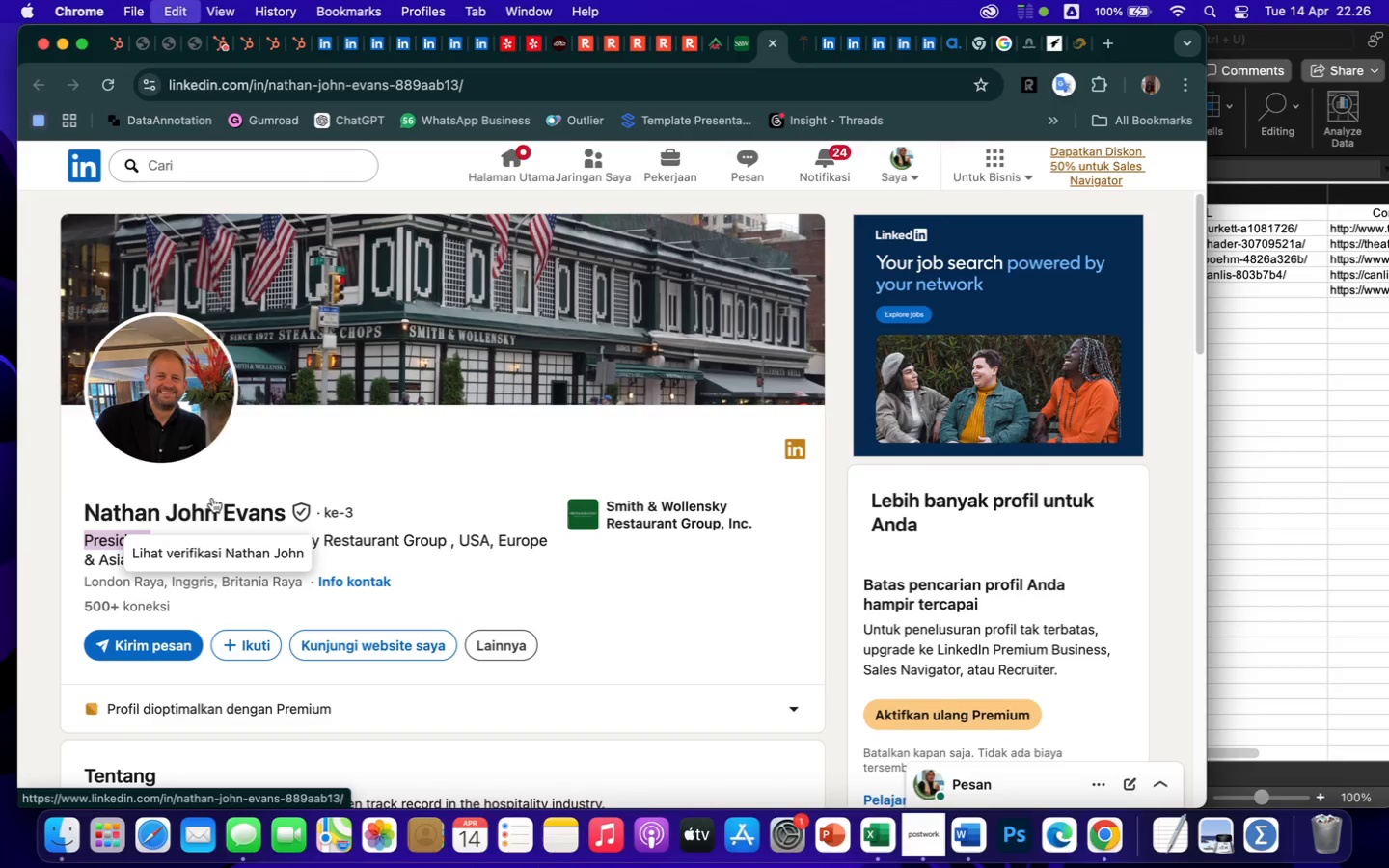 
key(Meta+C)
 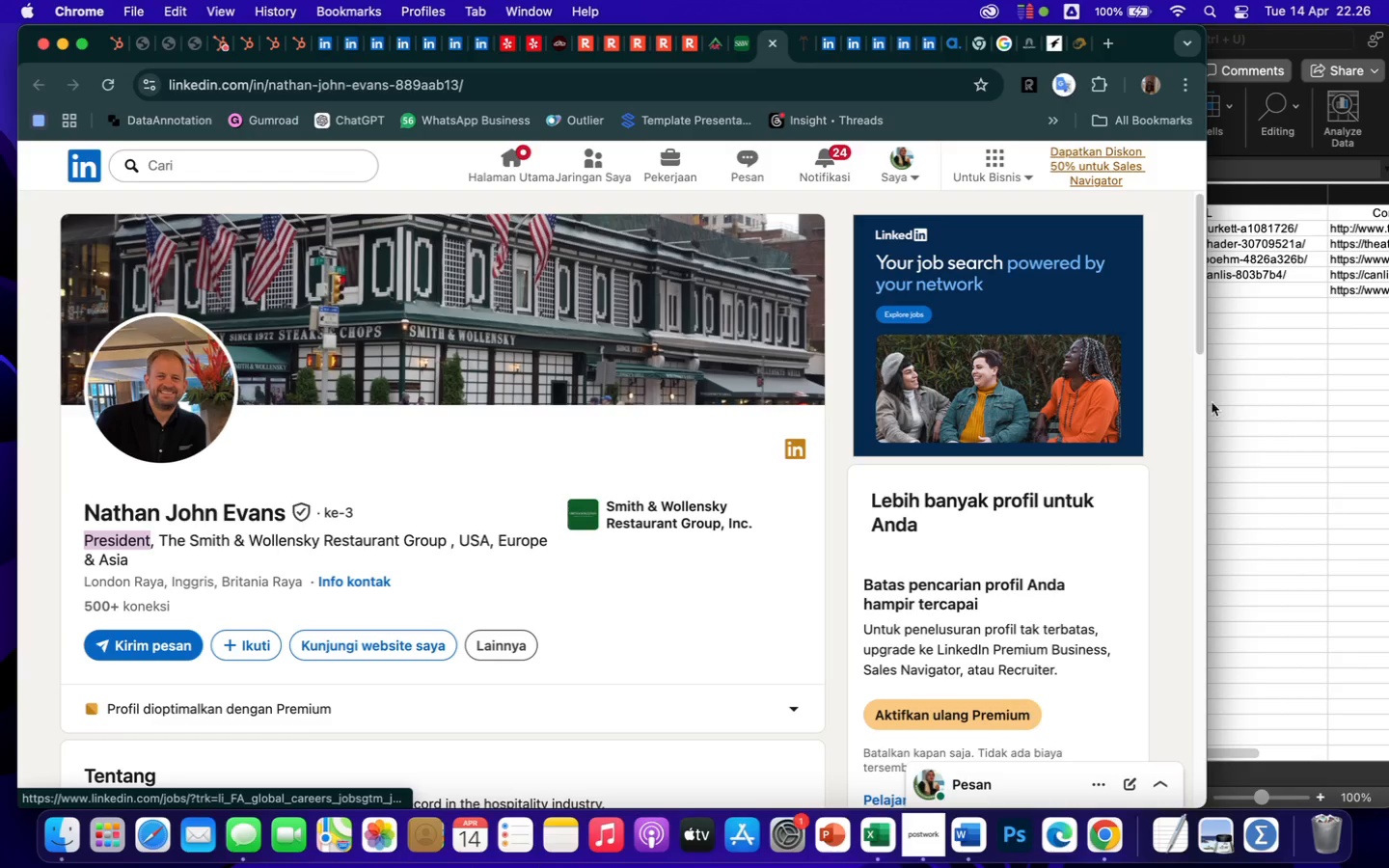 
left_click([1272, 392])
 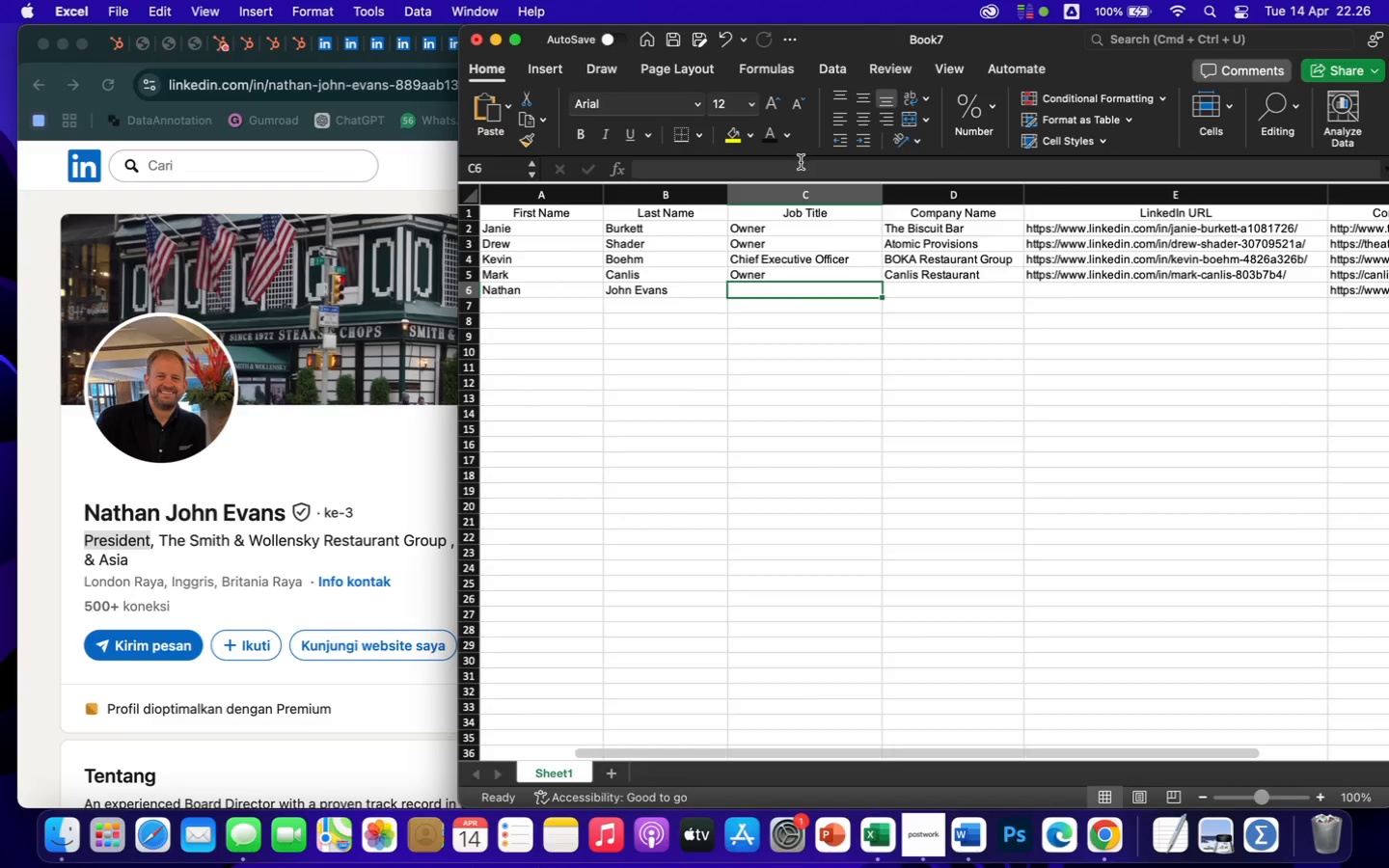 
left_click([793, 170])
 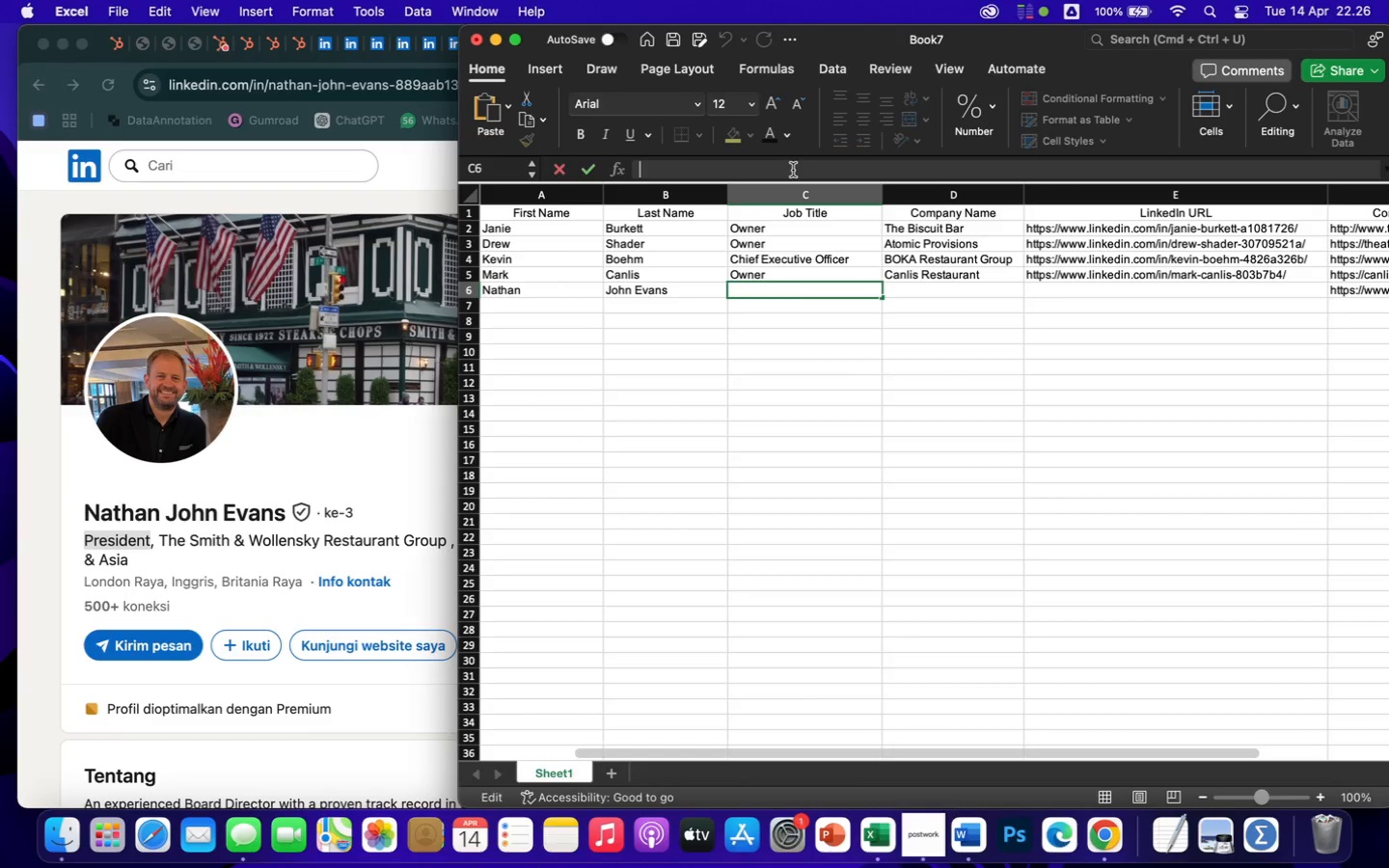 
key(Meta+CommandLeft)
 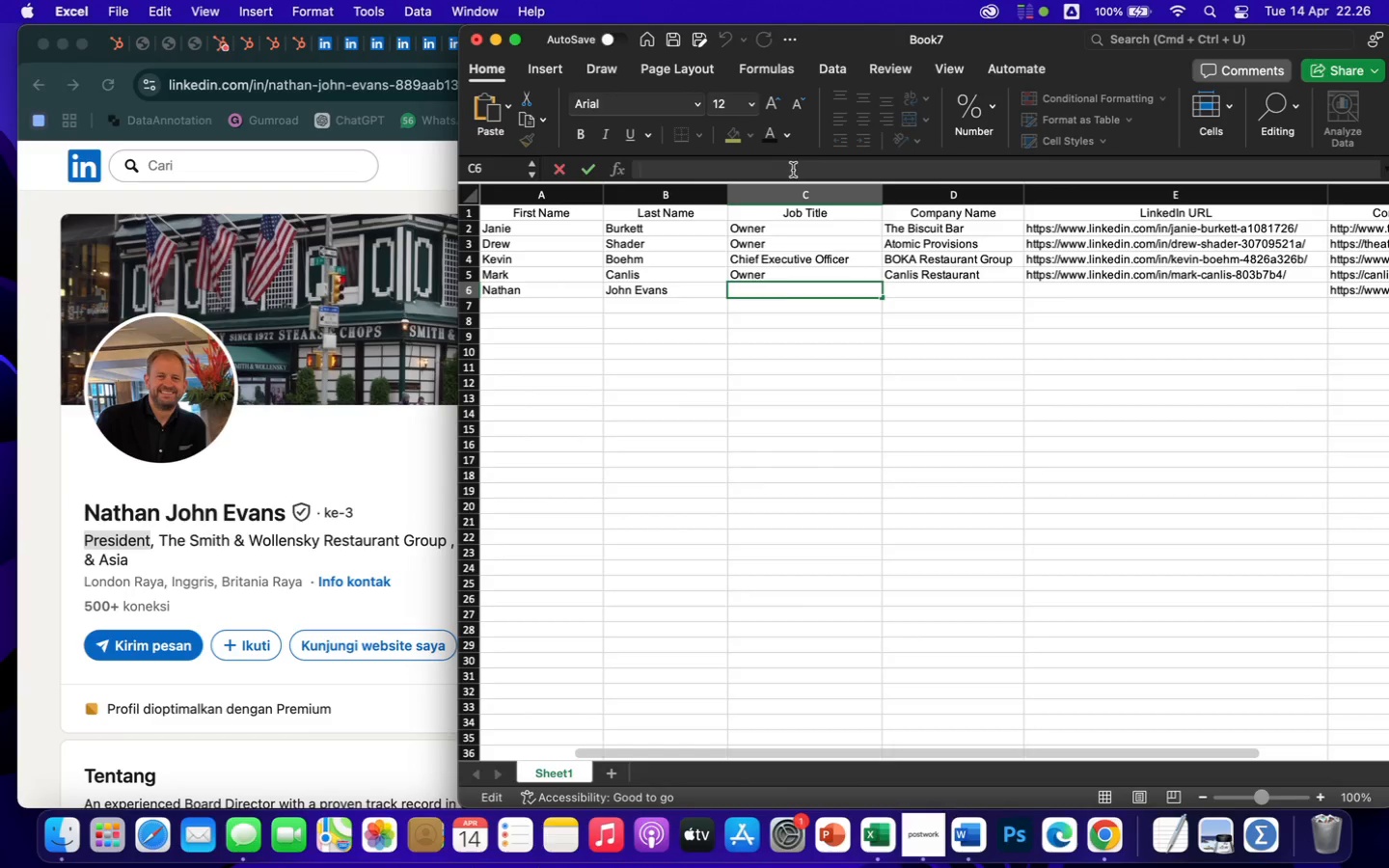 
key(Meta+V)
 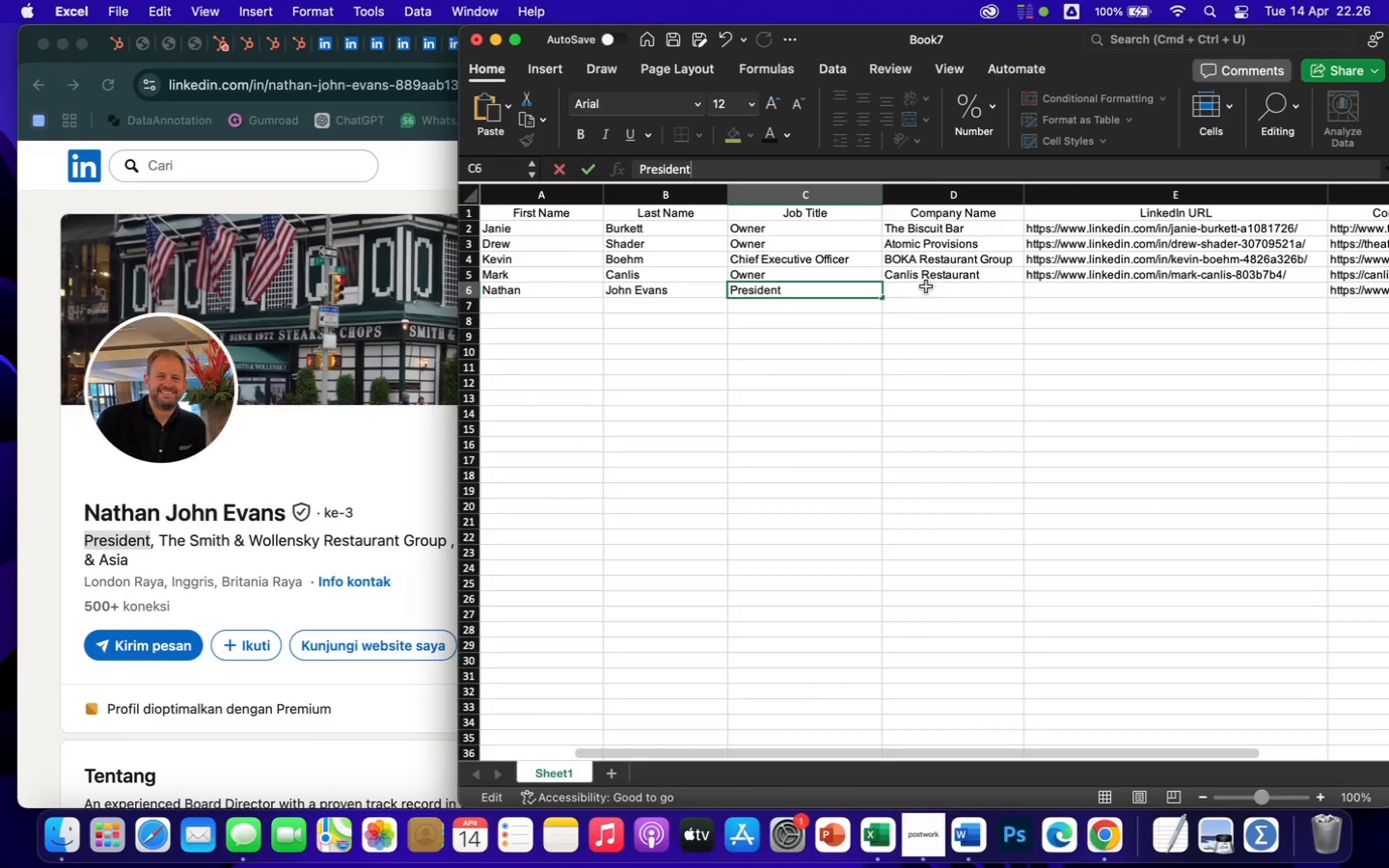 
left_click([924, 286])
 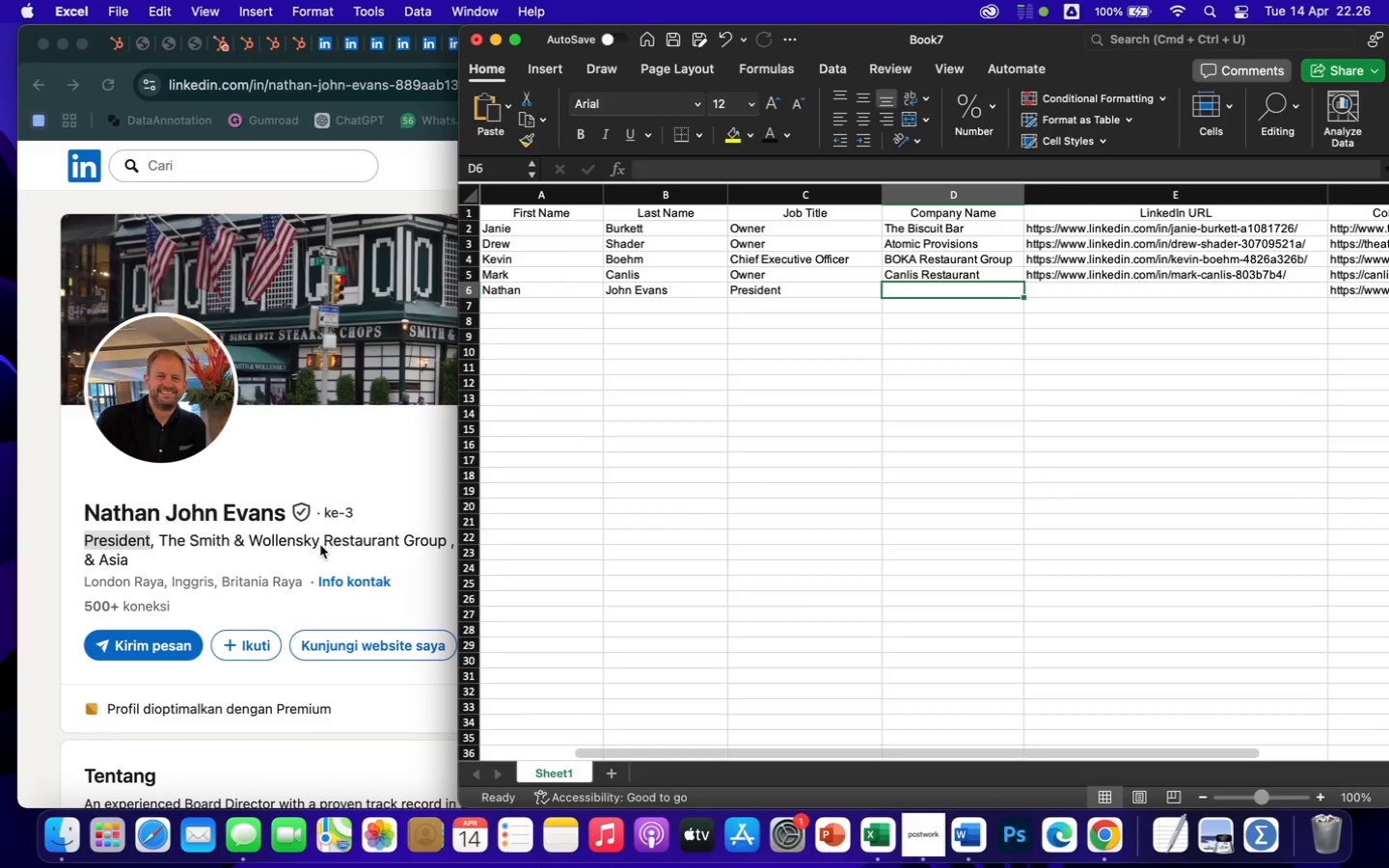 
left_click([302, 545])
 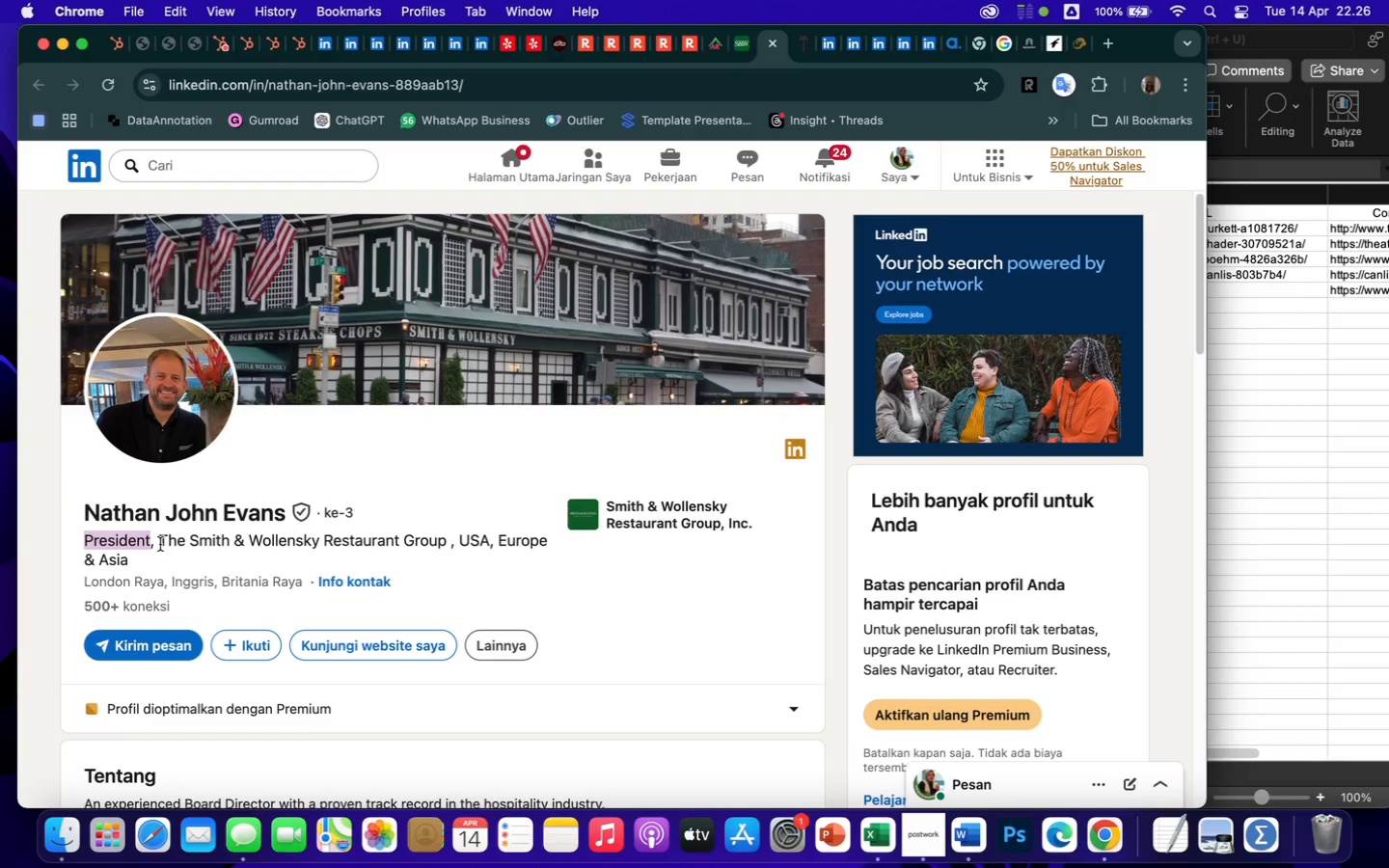 
left_click_drag(start_coordinate=[160, 544], to_coordinate=[446, 547])
 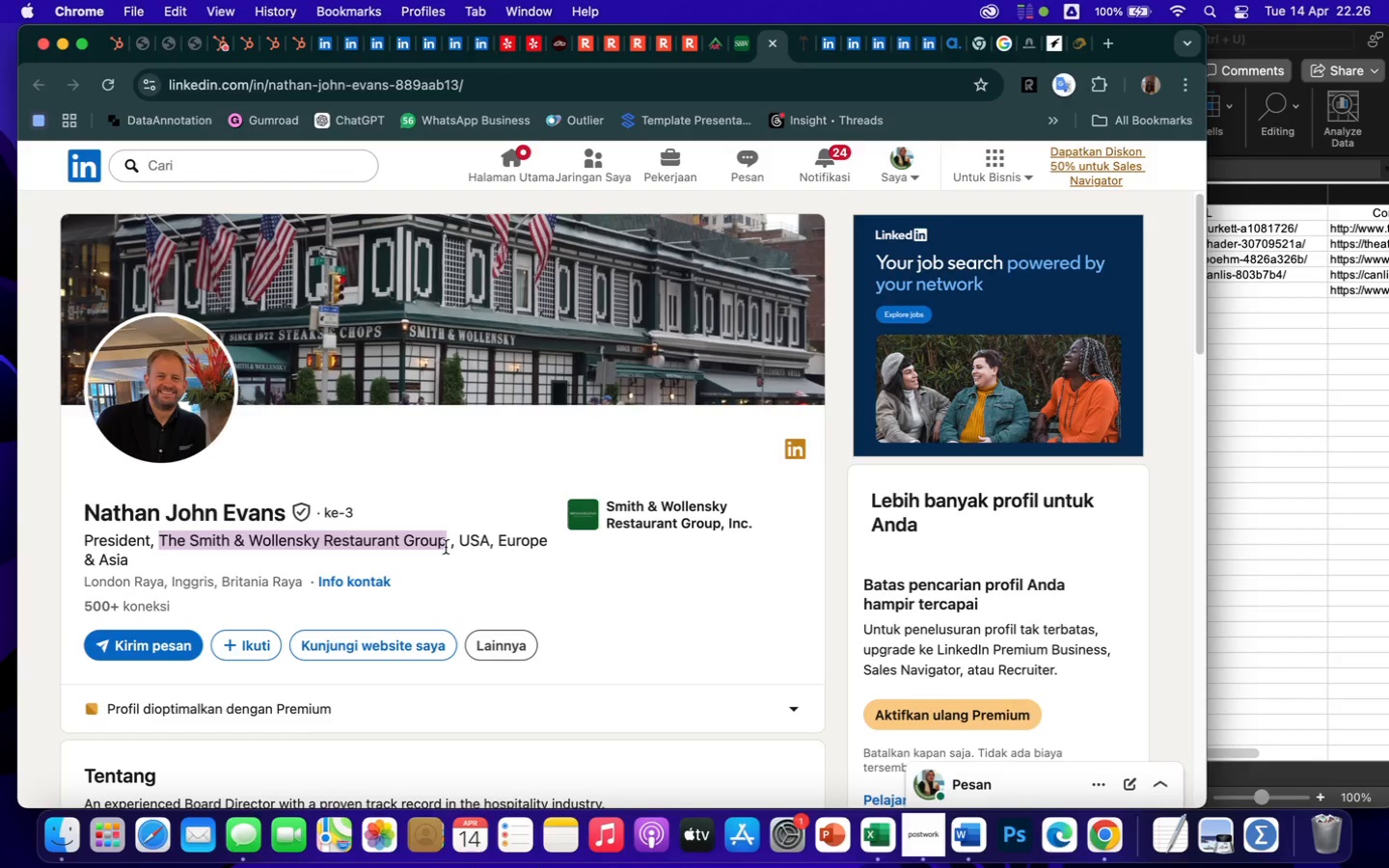 
key(Meta+CommandLeft)
 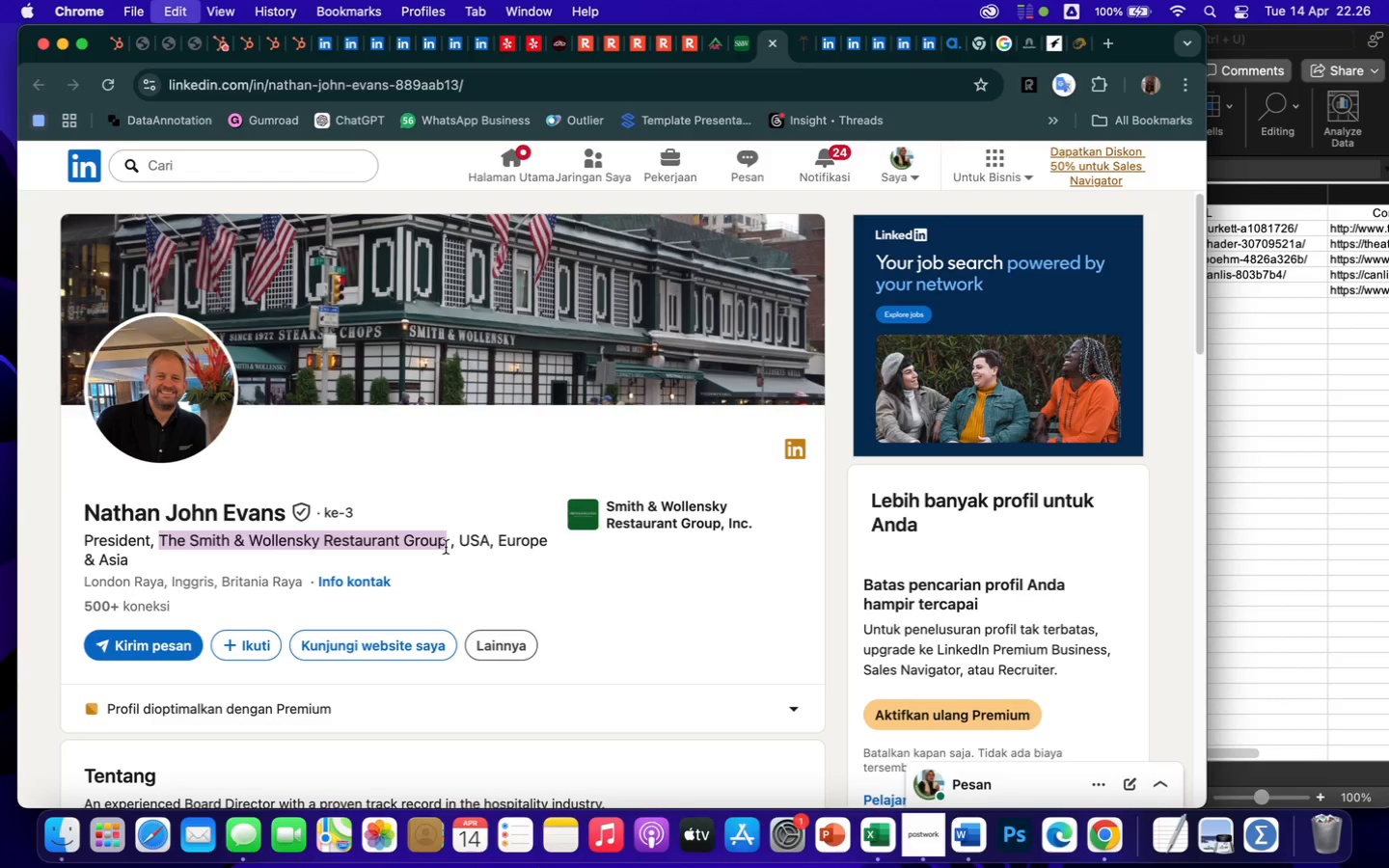 
key(Meta+C)
 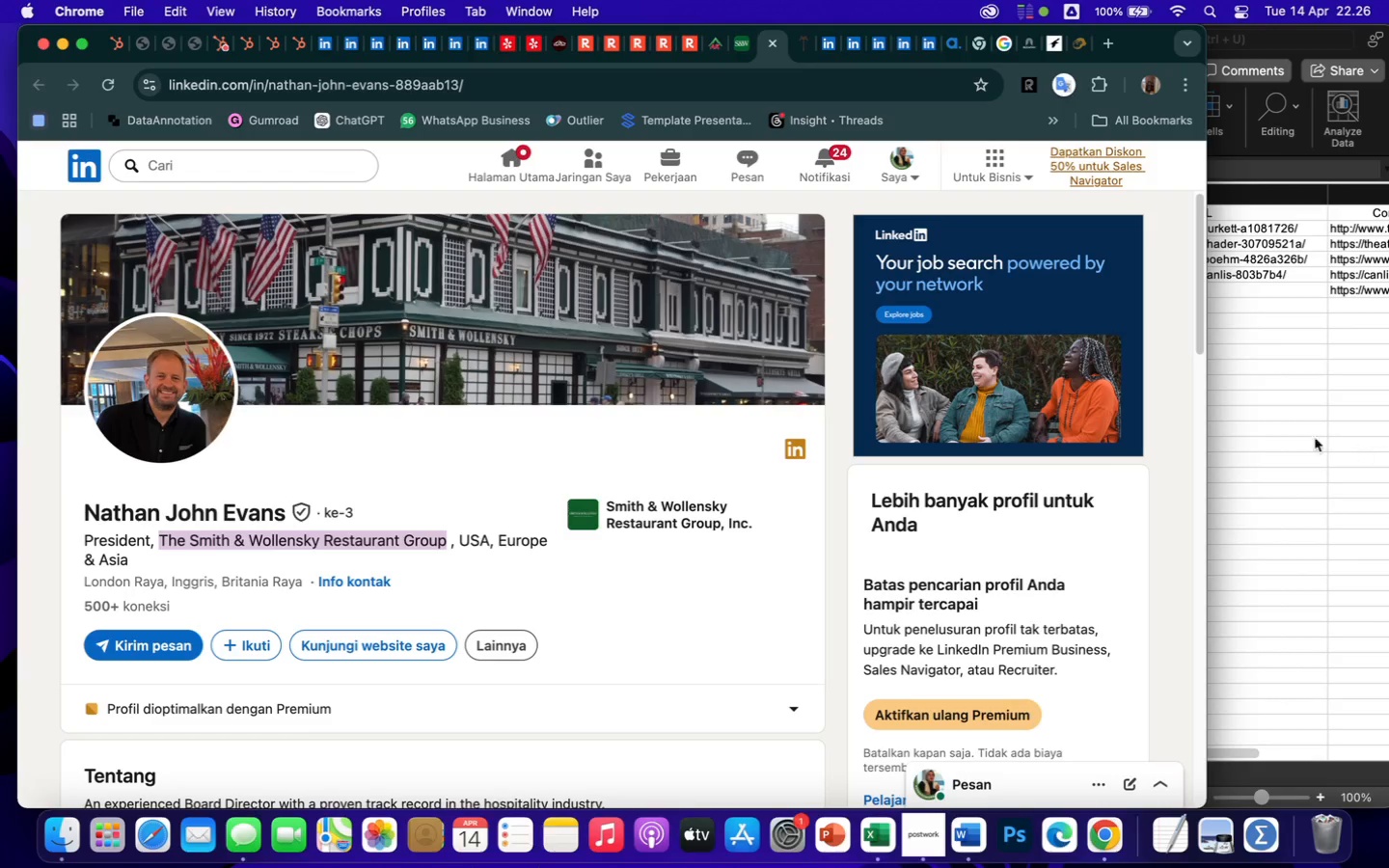 
left_click([1277, 415])
 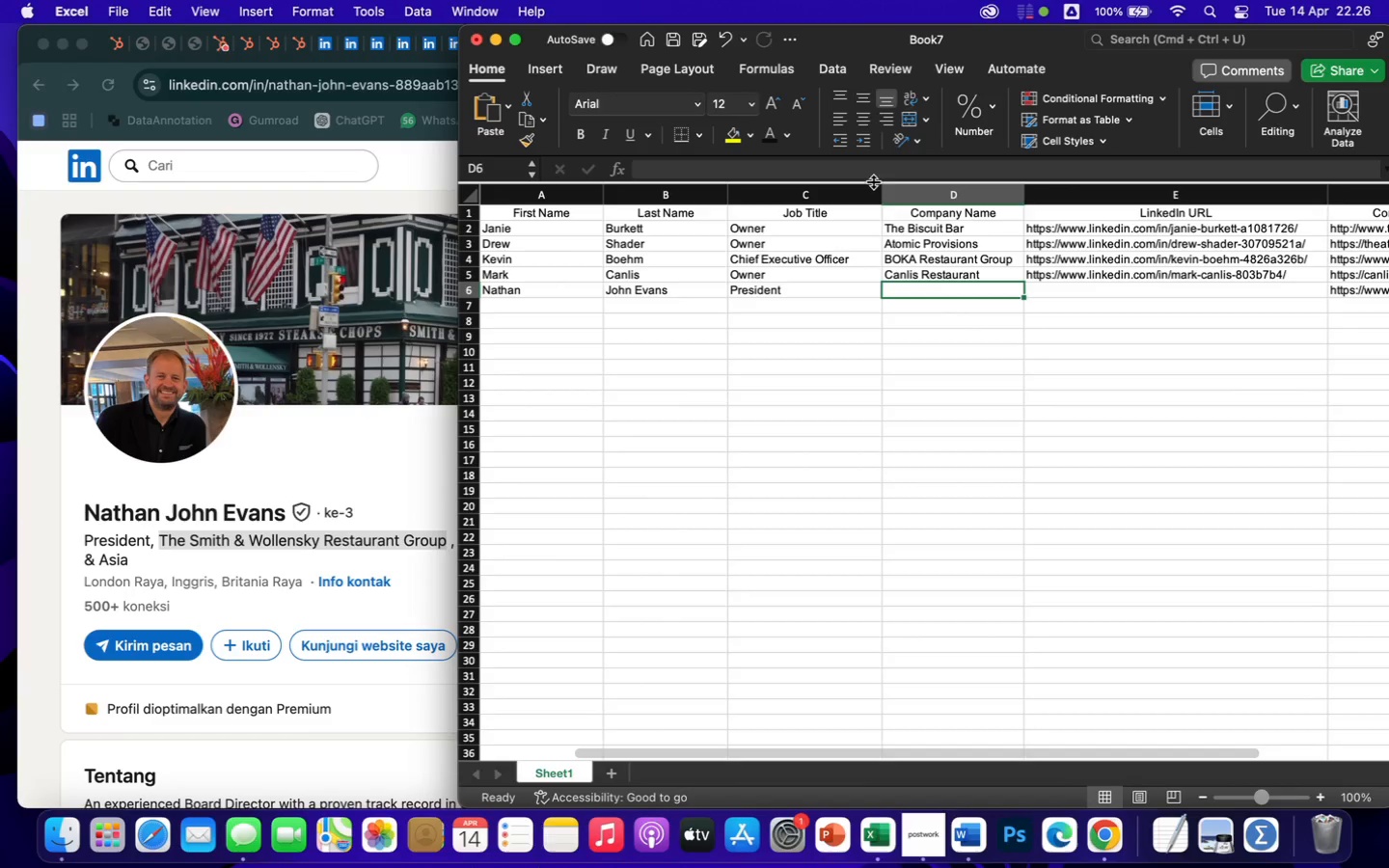 
left_click([869, 170])
 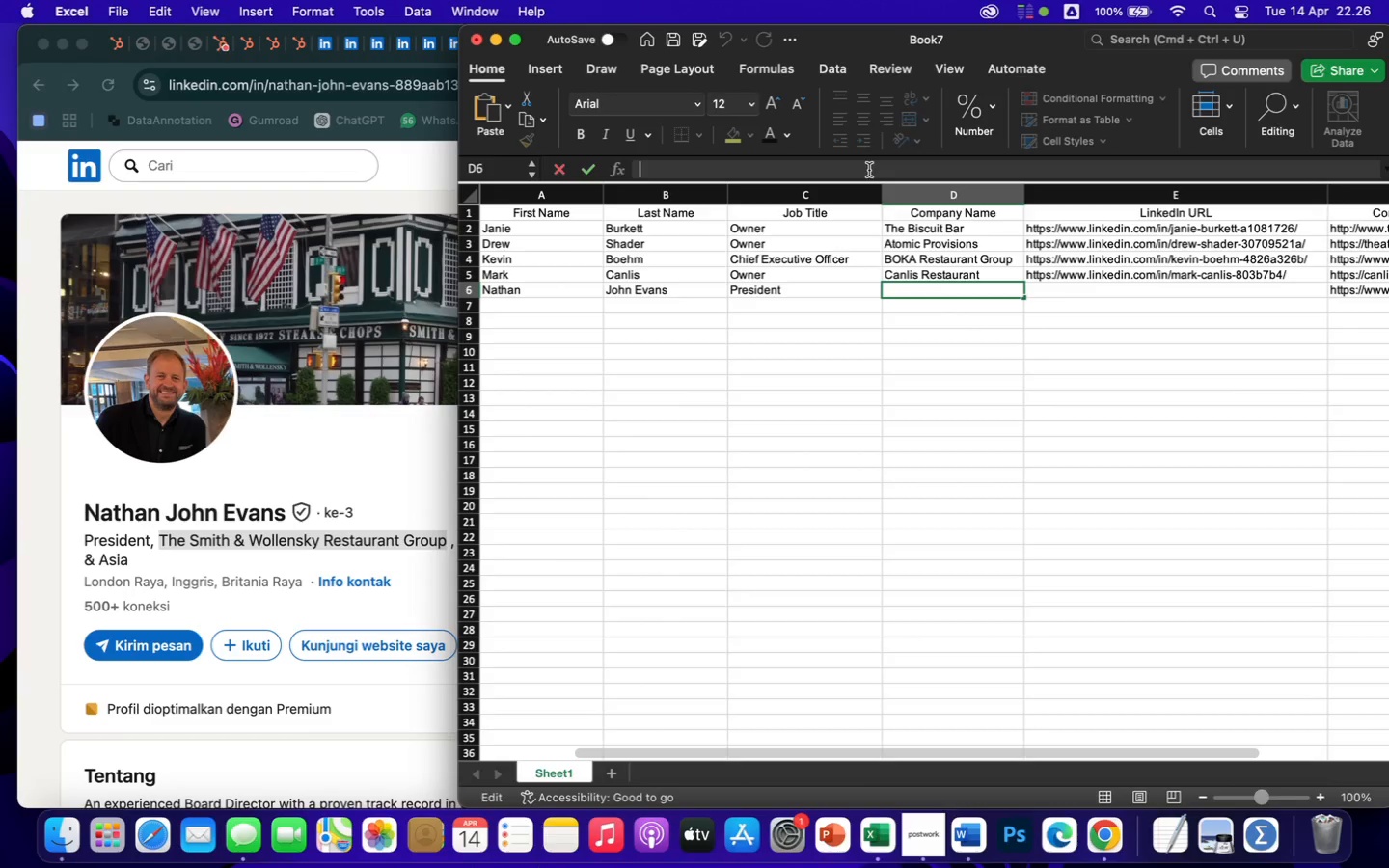 
key(Meta+CommandLeft)
 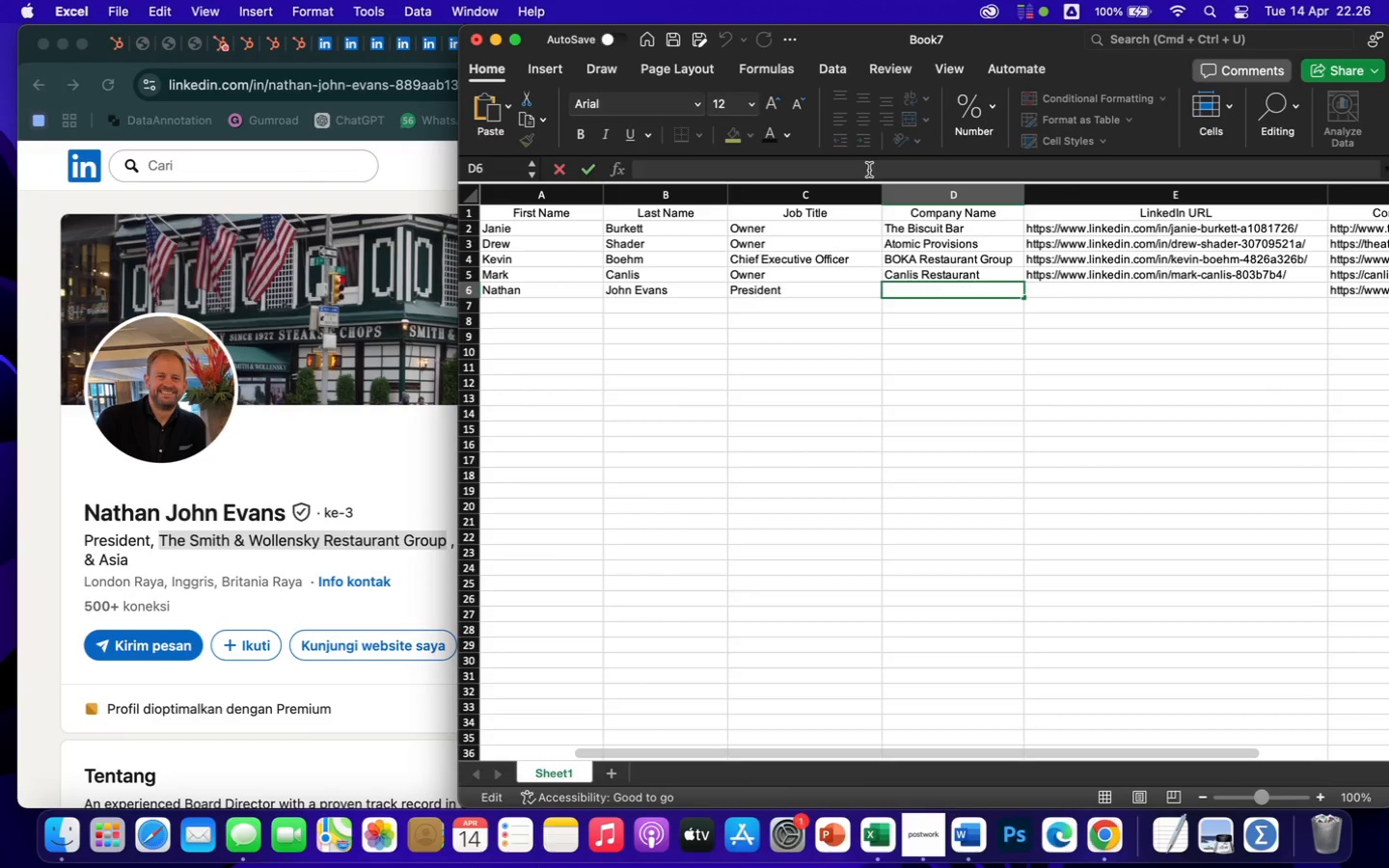 
key(Meta+V)
 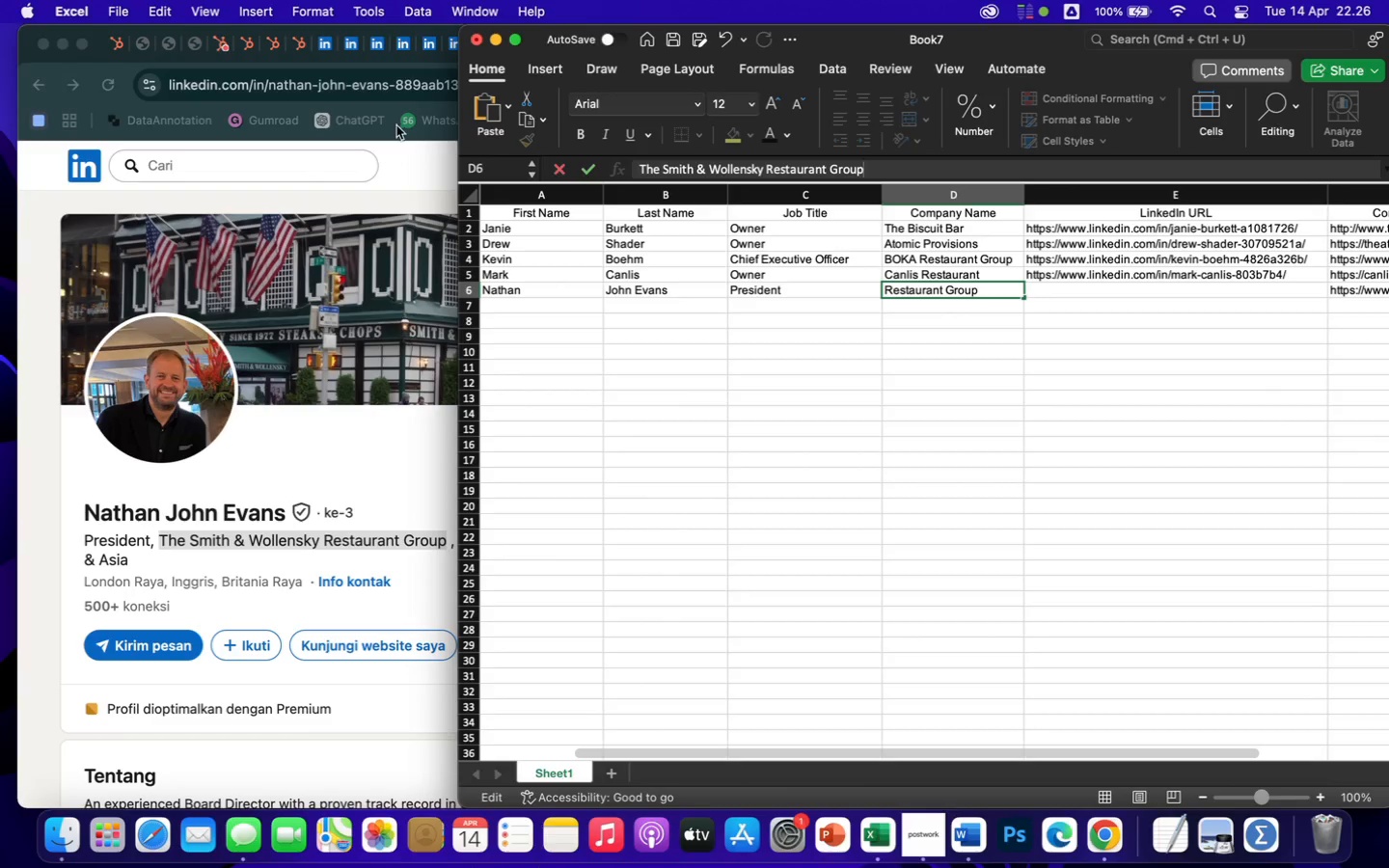 
left_click([403, 81])
 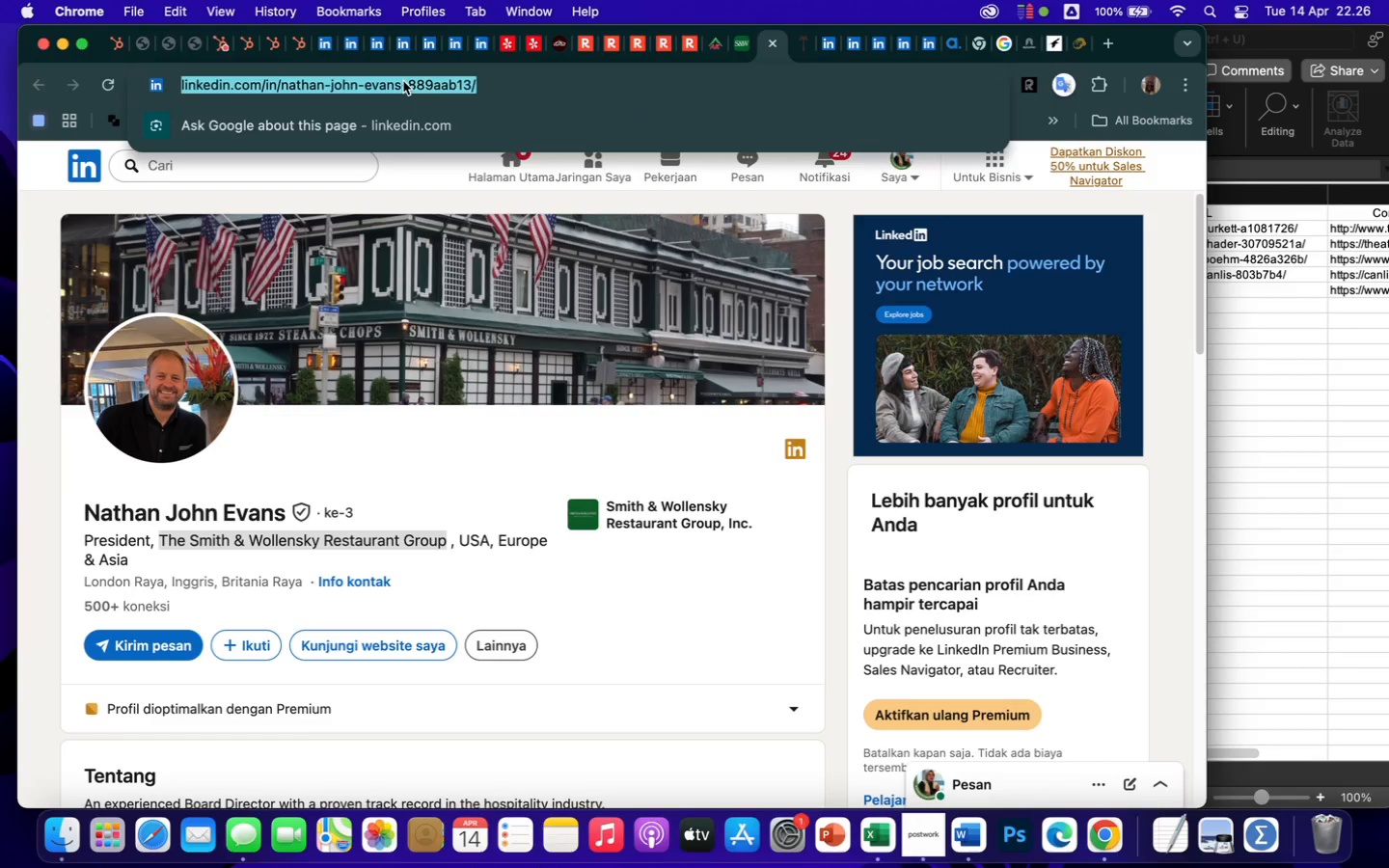 
key(Meta+CommandLeft)
 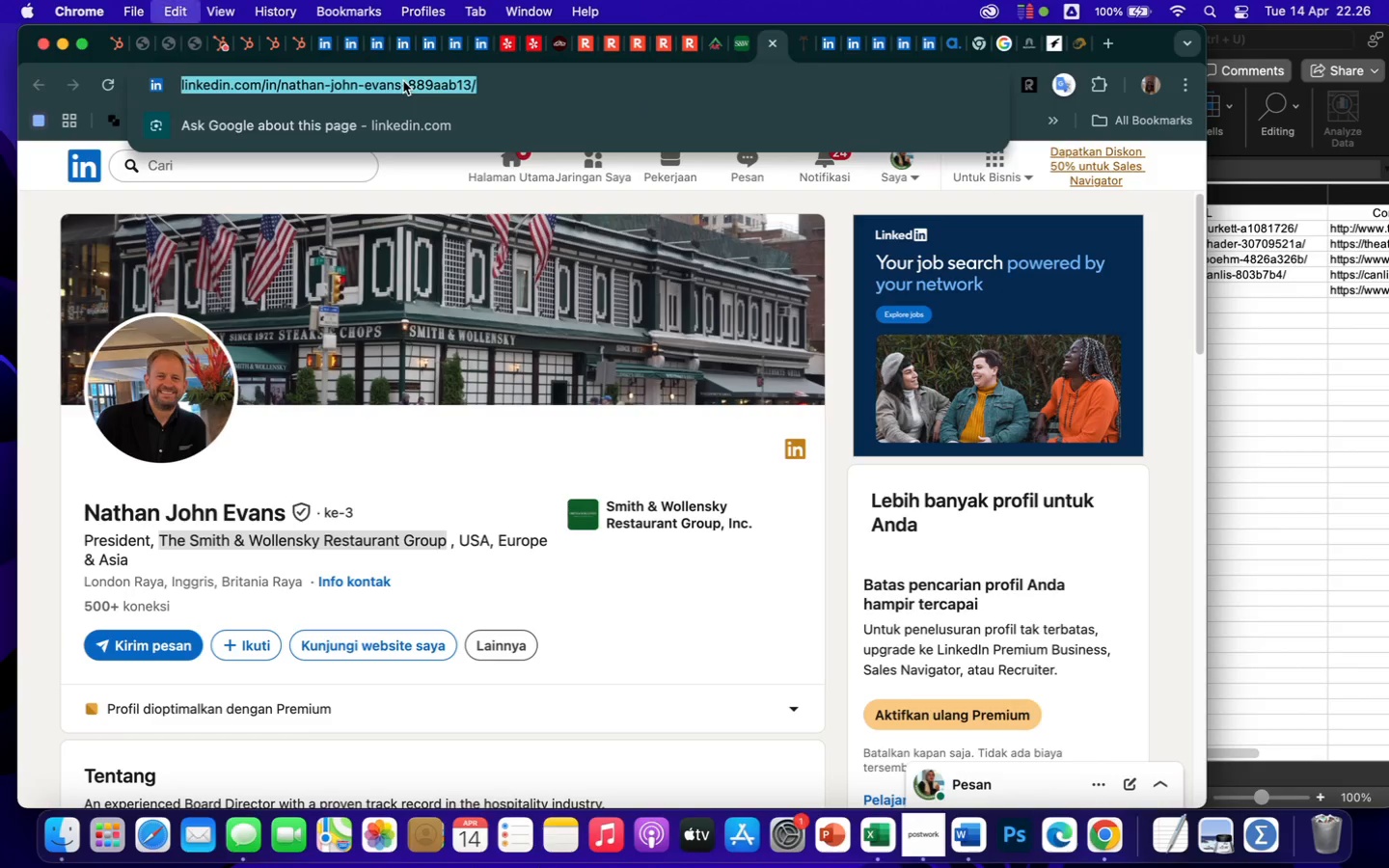 
key(Meta+C)
 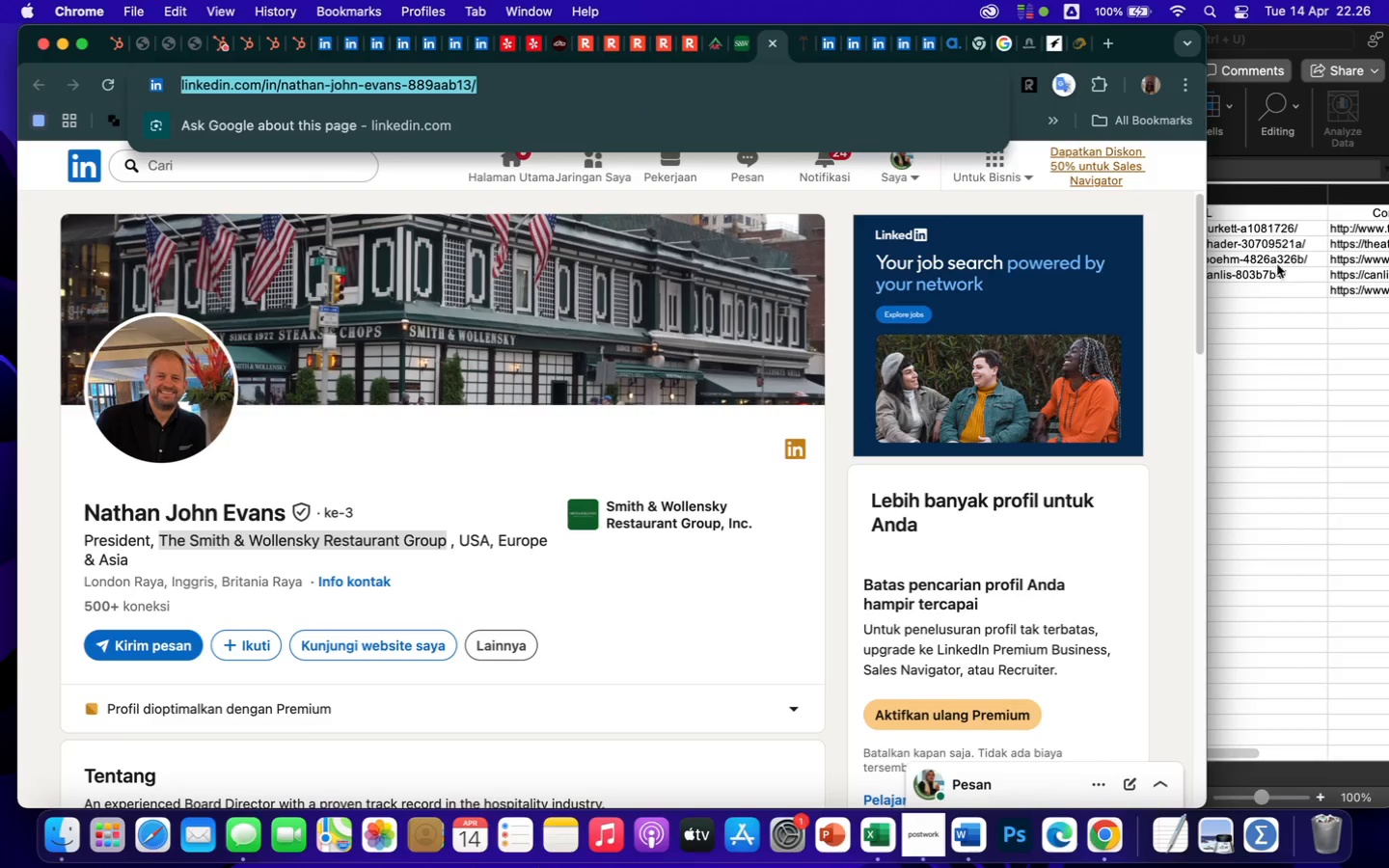 
left_click([1290, 395])
 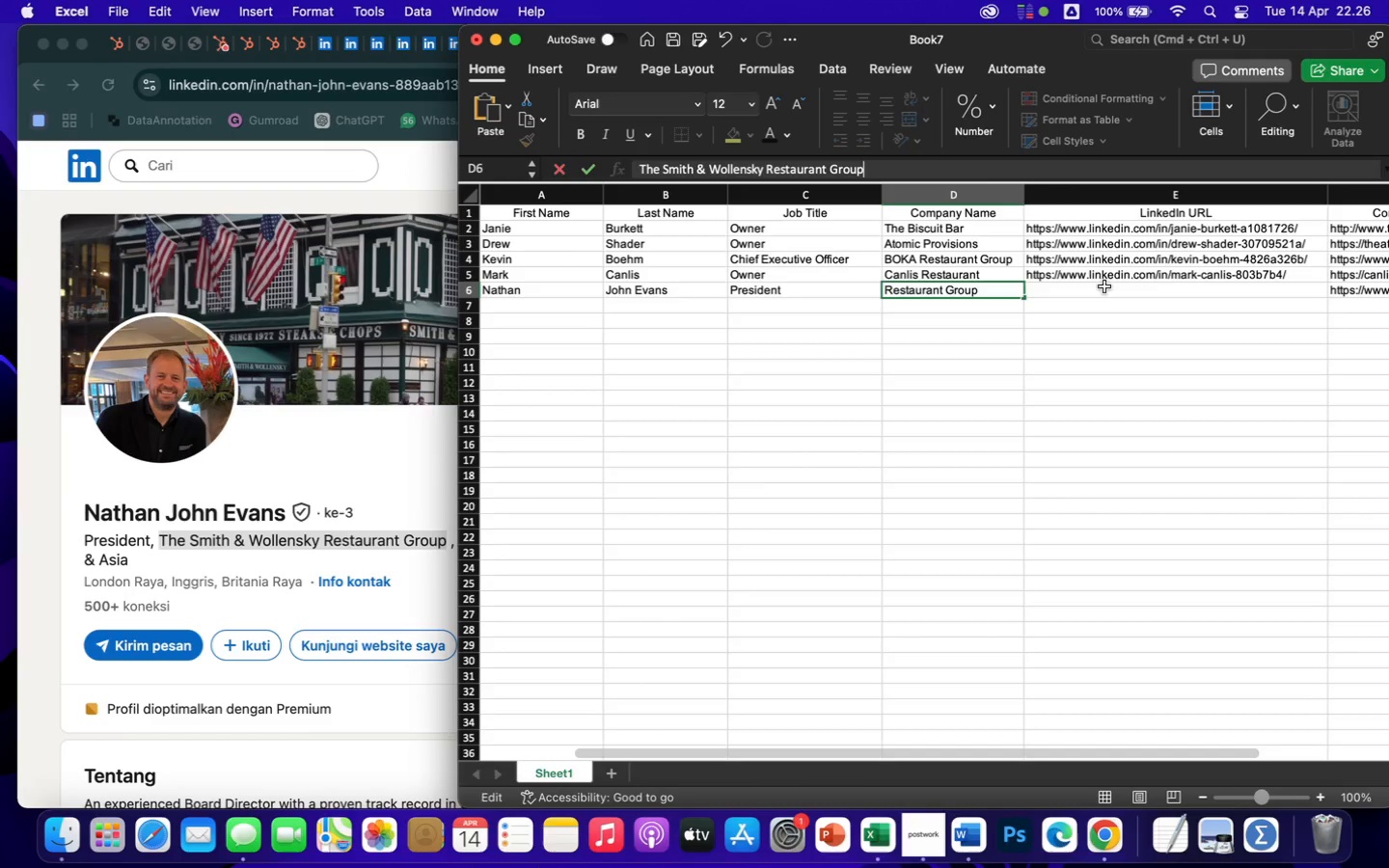 
left_click([1101, 289])
 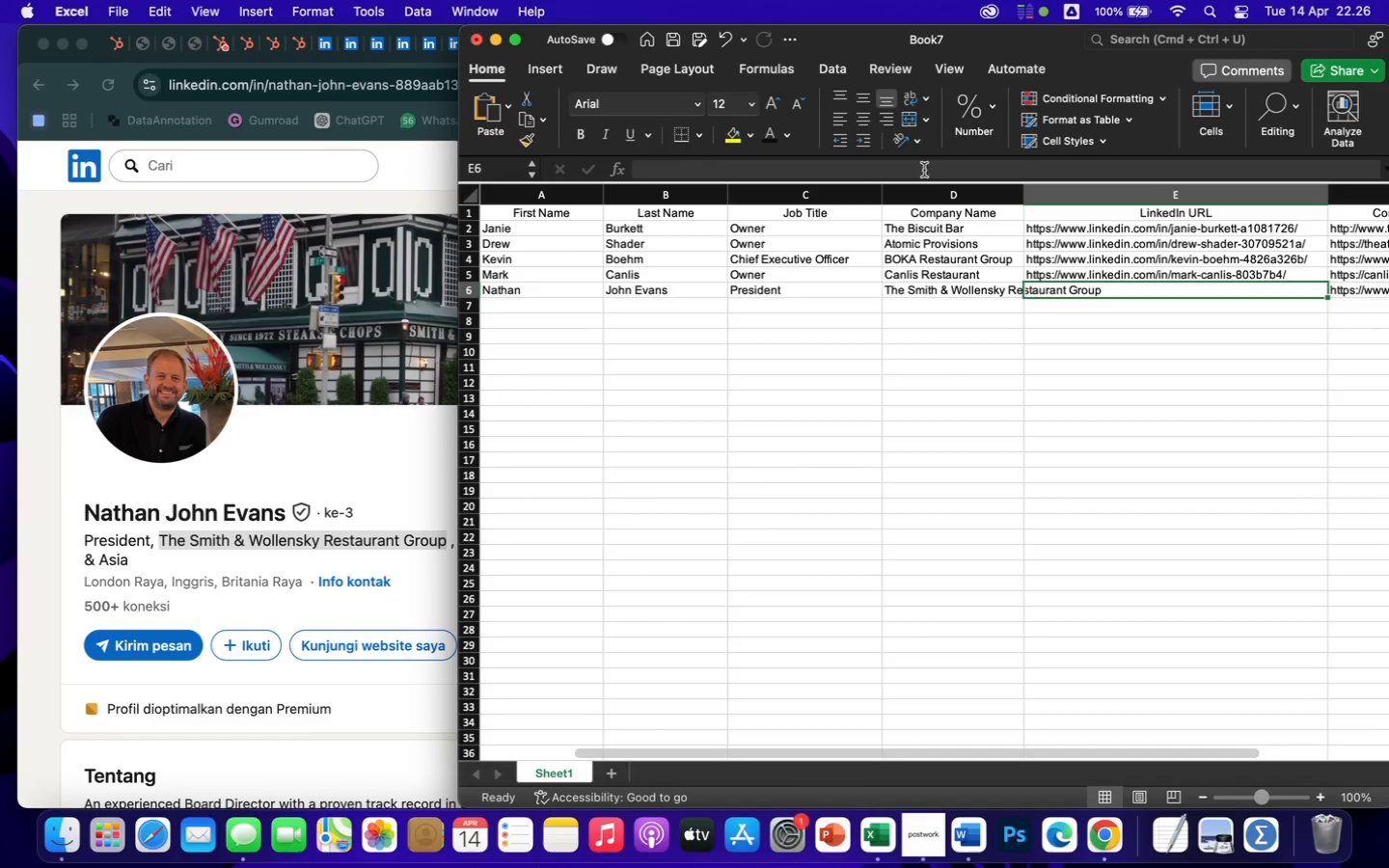 
left_click([924, 170])
 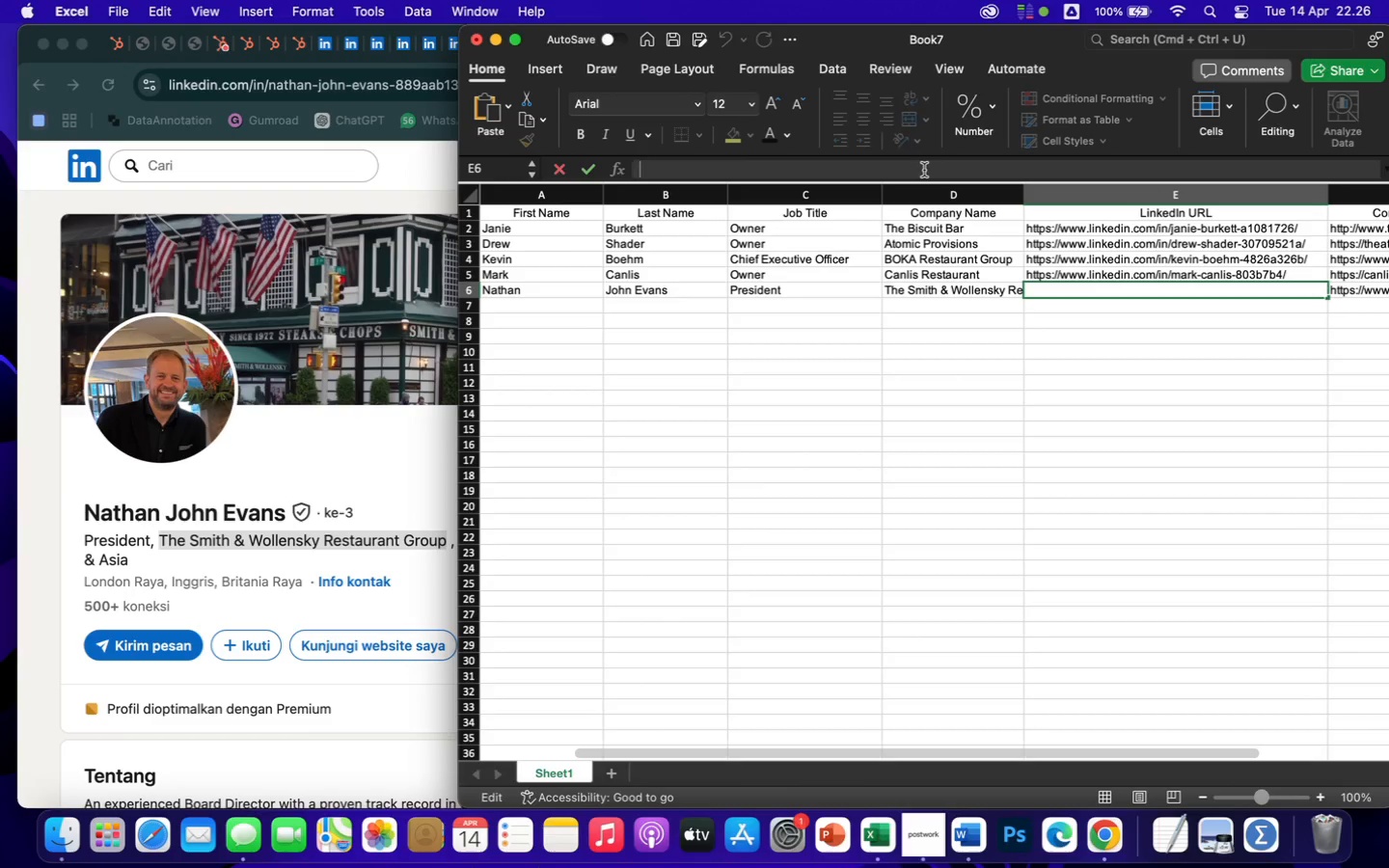 
key(Meta+CommandLeft)
 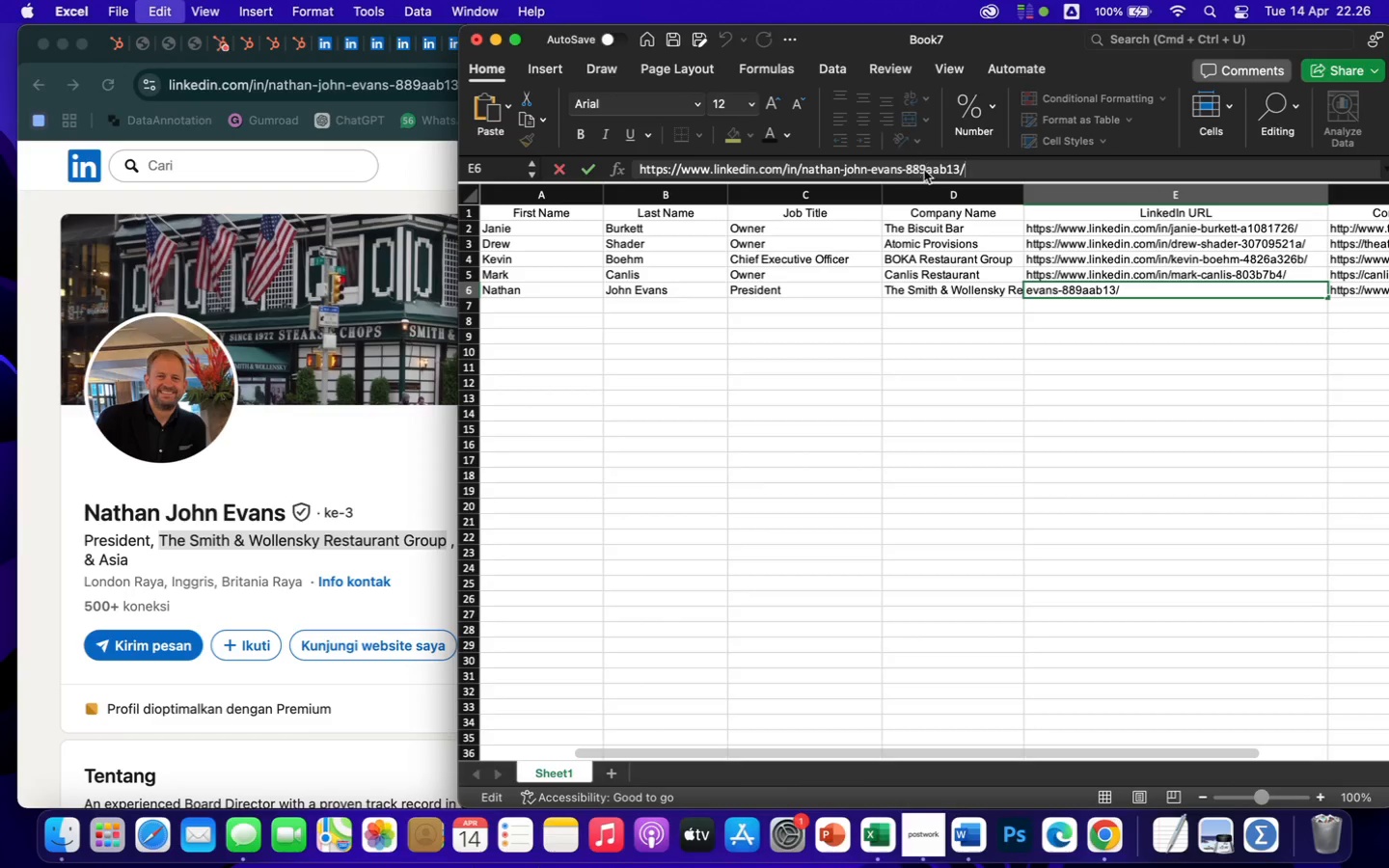 
key(Meta+V)
 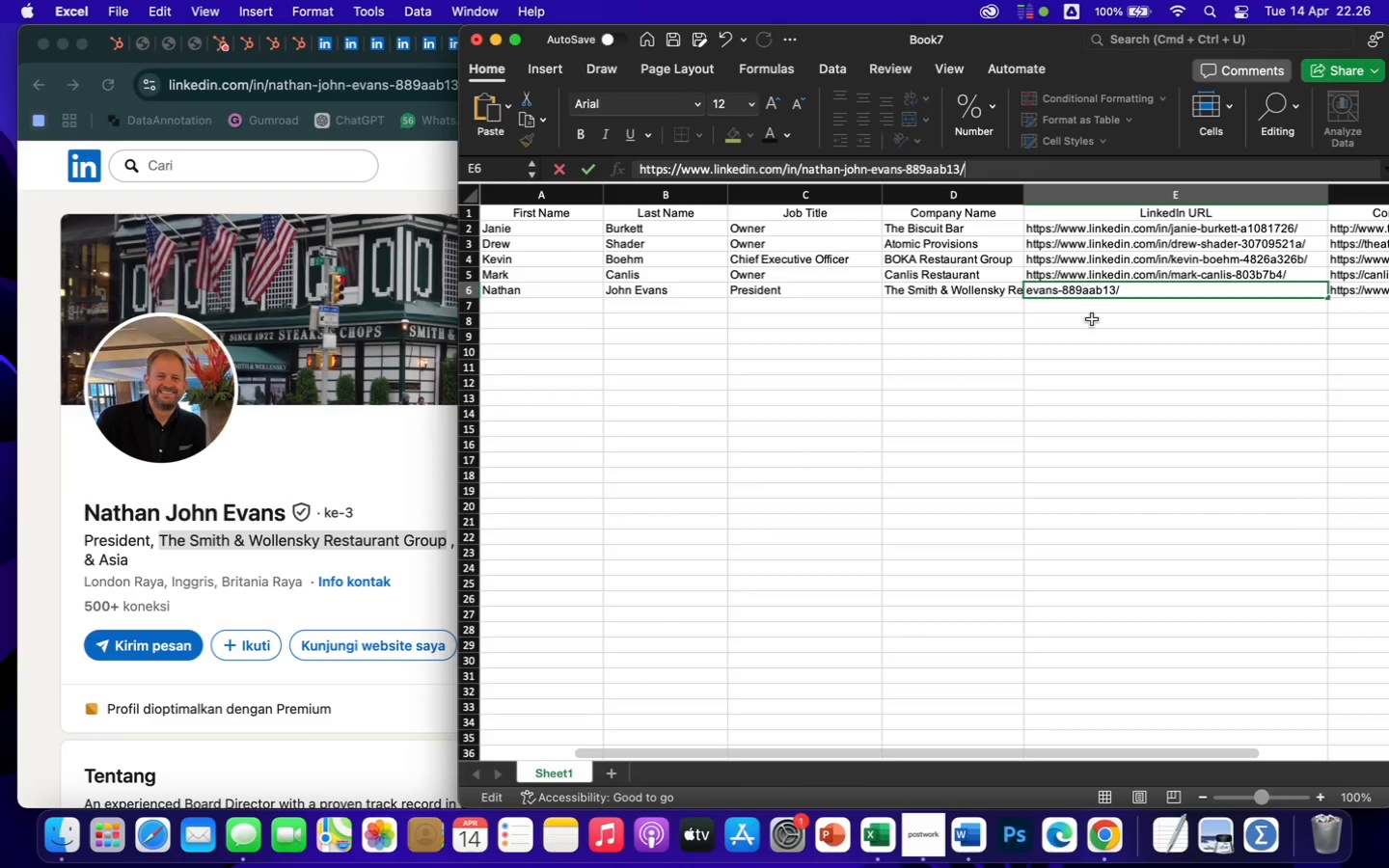 
left_click([1098, 364])
 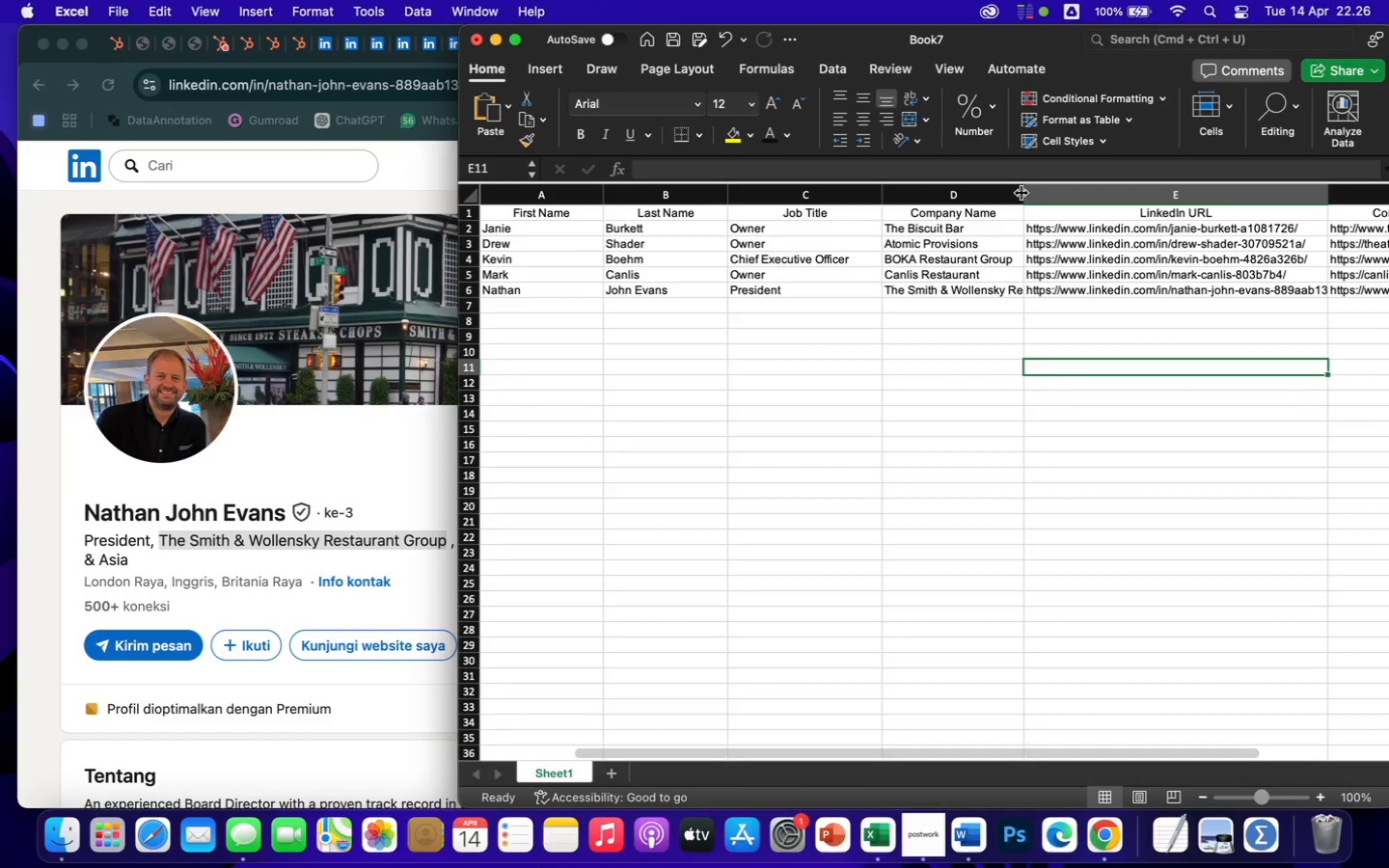 
left_click_drag(start_coordinate=[1021, 193], to_coordinate=[1157, 214])
 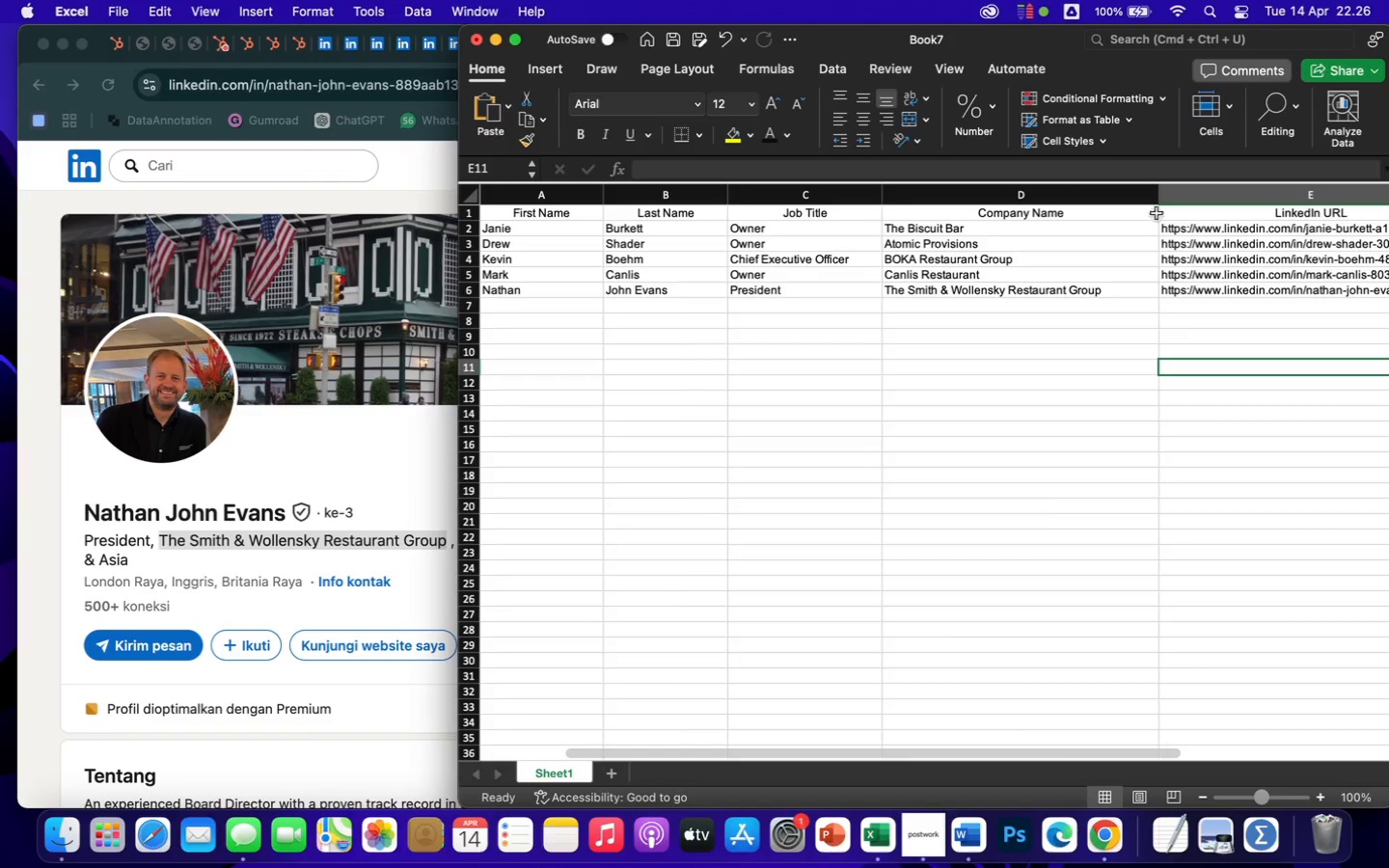 
left_click_drag(start_coordinate=[1158, 196], to_coordinate=[1129, 198])
 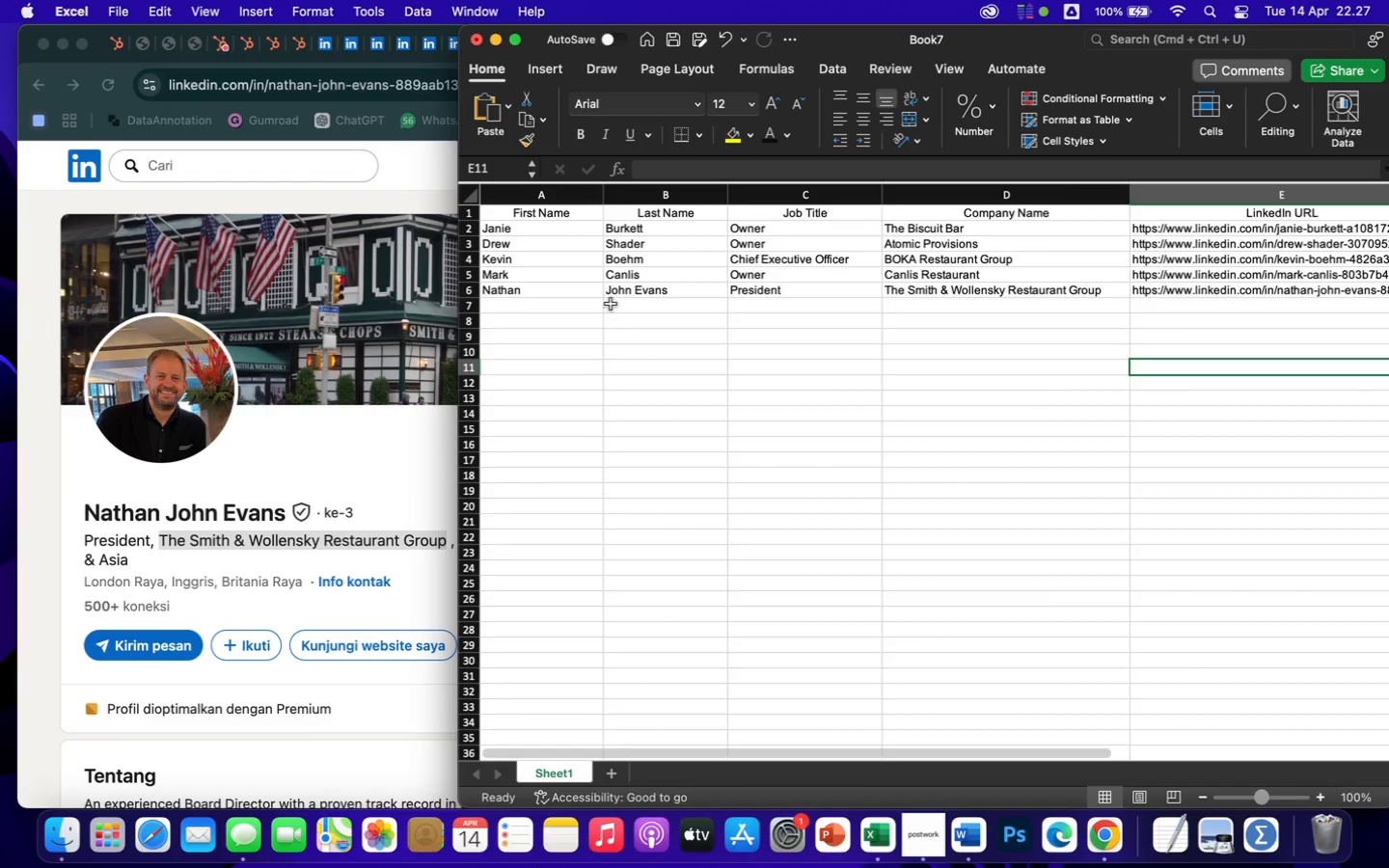 
scroll: coordinate [884, 416], scroll_direction: down, amount: 48.0
 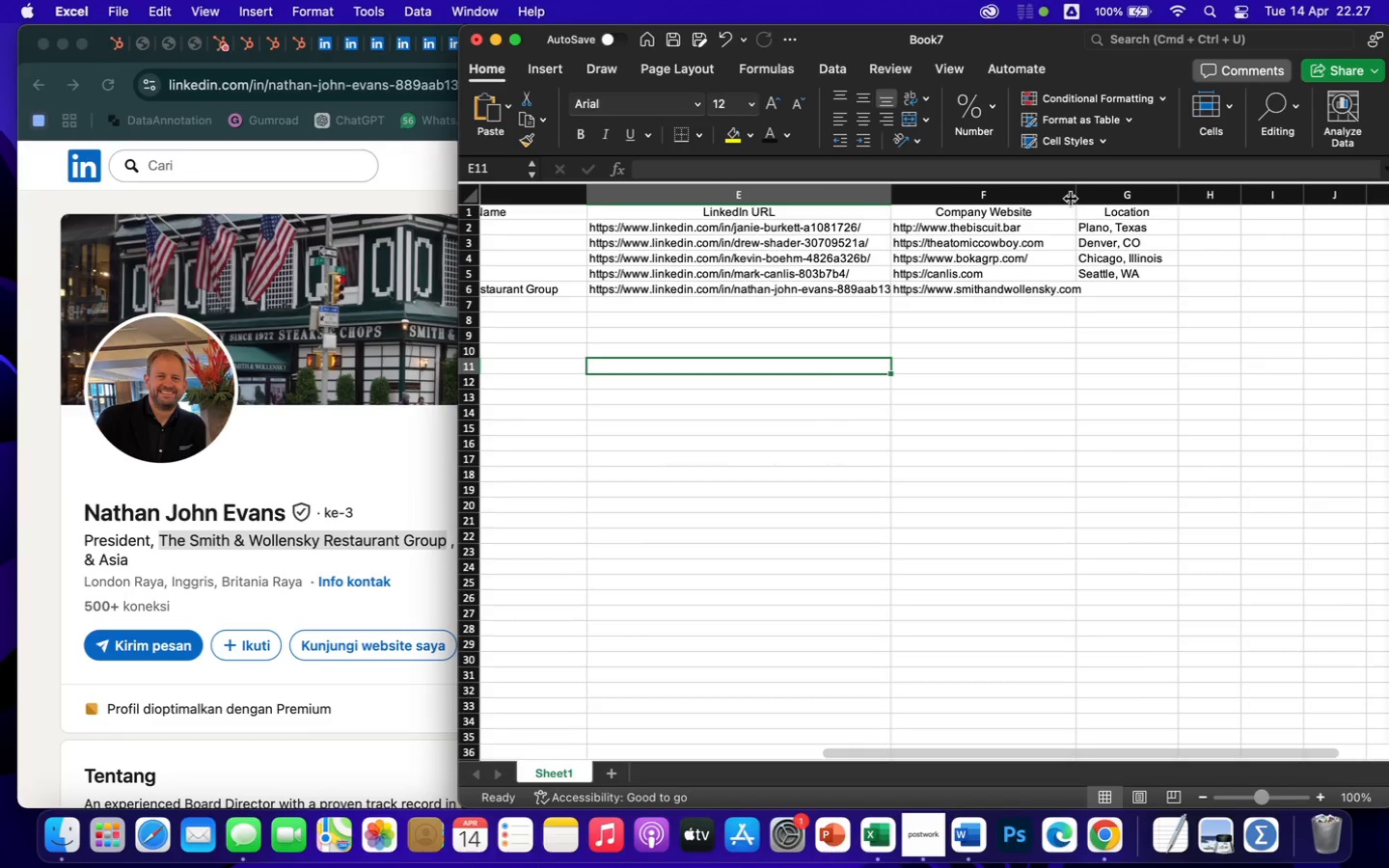 
left_click_drag(start_coordinate=[1076, 195], to_coordinate=[1109, 197])
 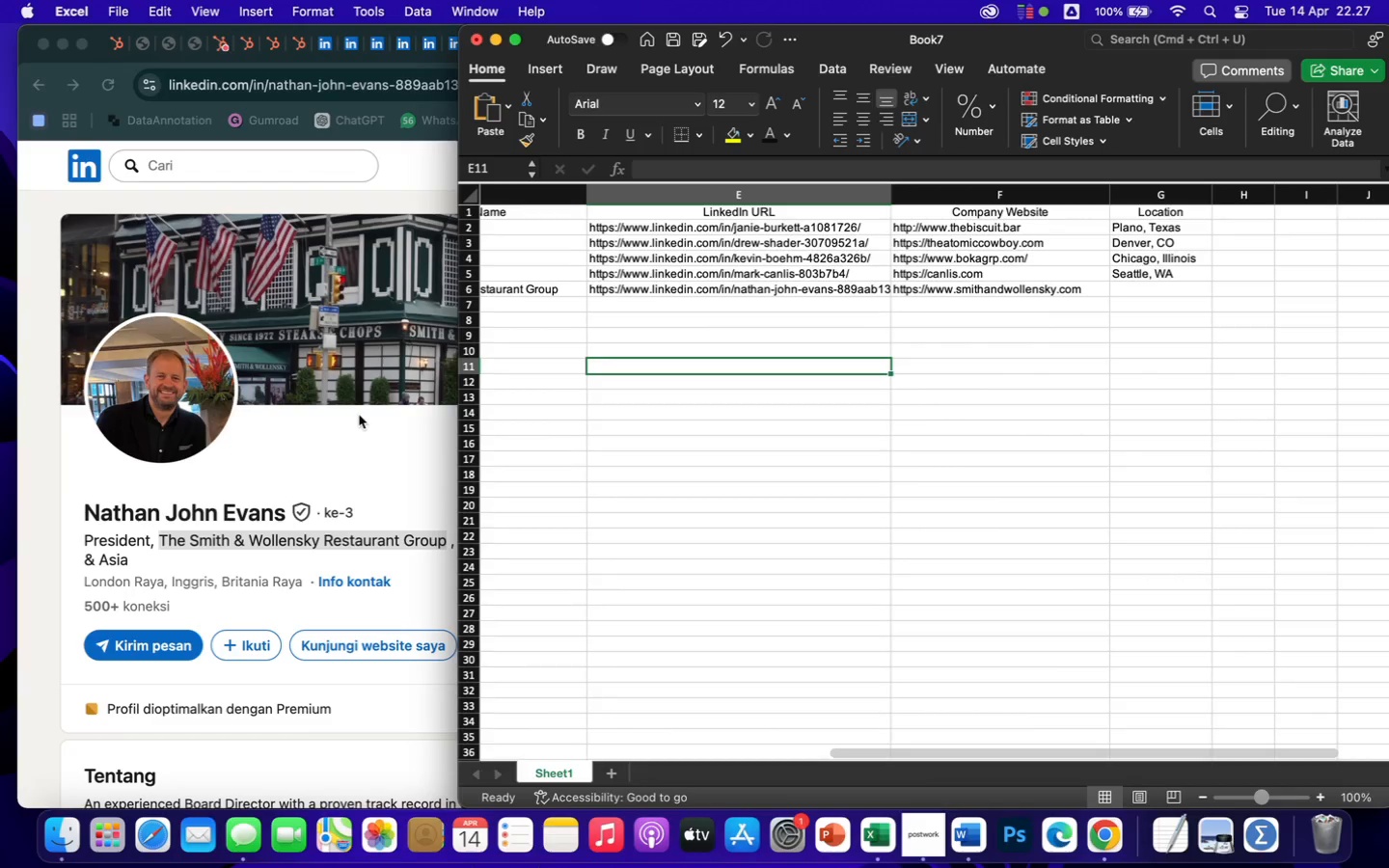 
left_click([360, 415])
 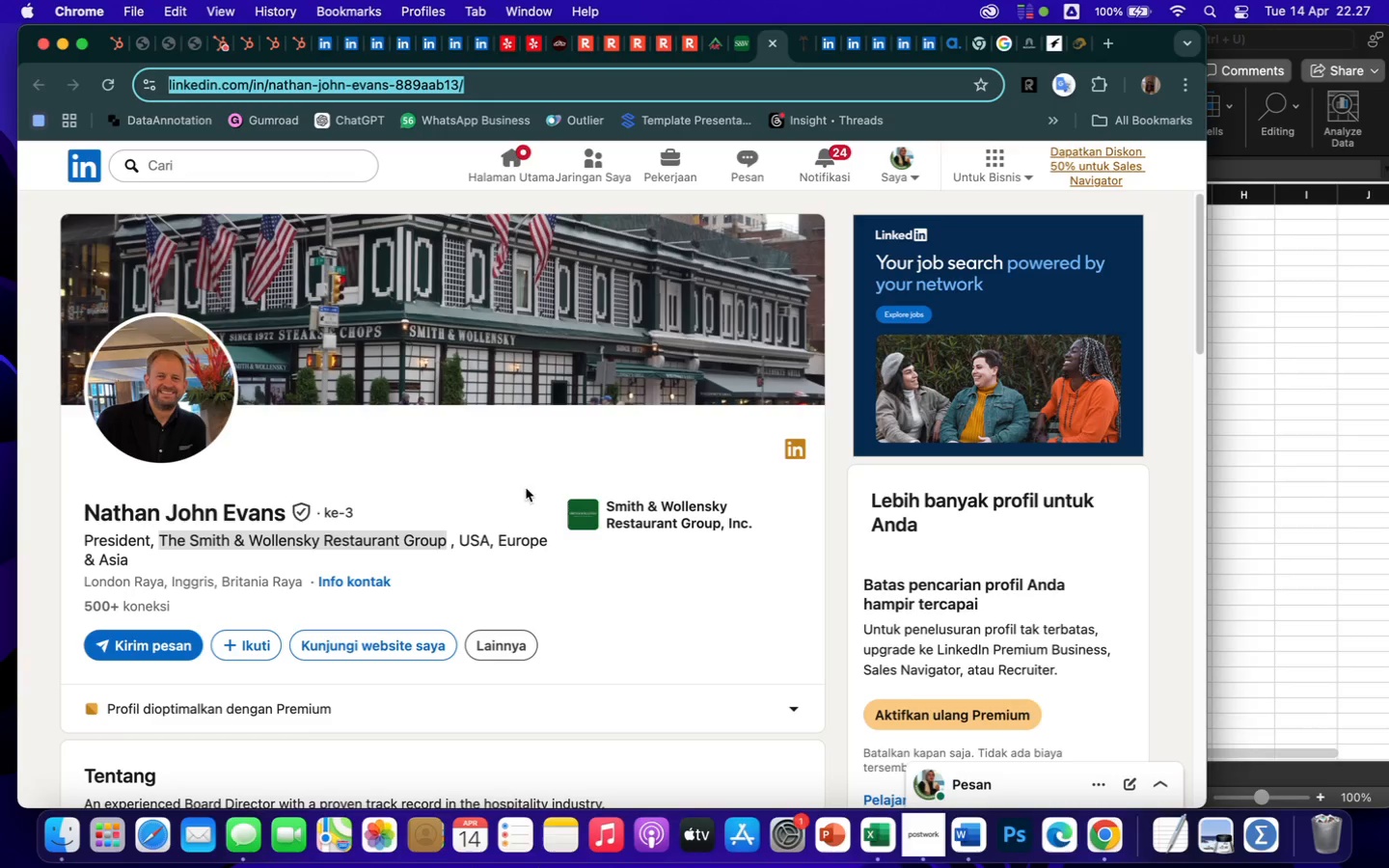 
scroll: coordinate [513, 553], scroll_direction: down, amount: 10.0
 